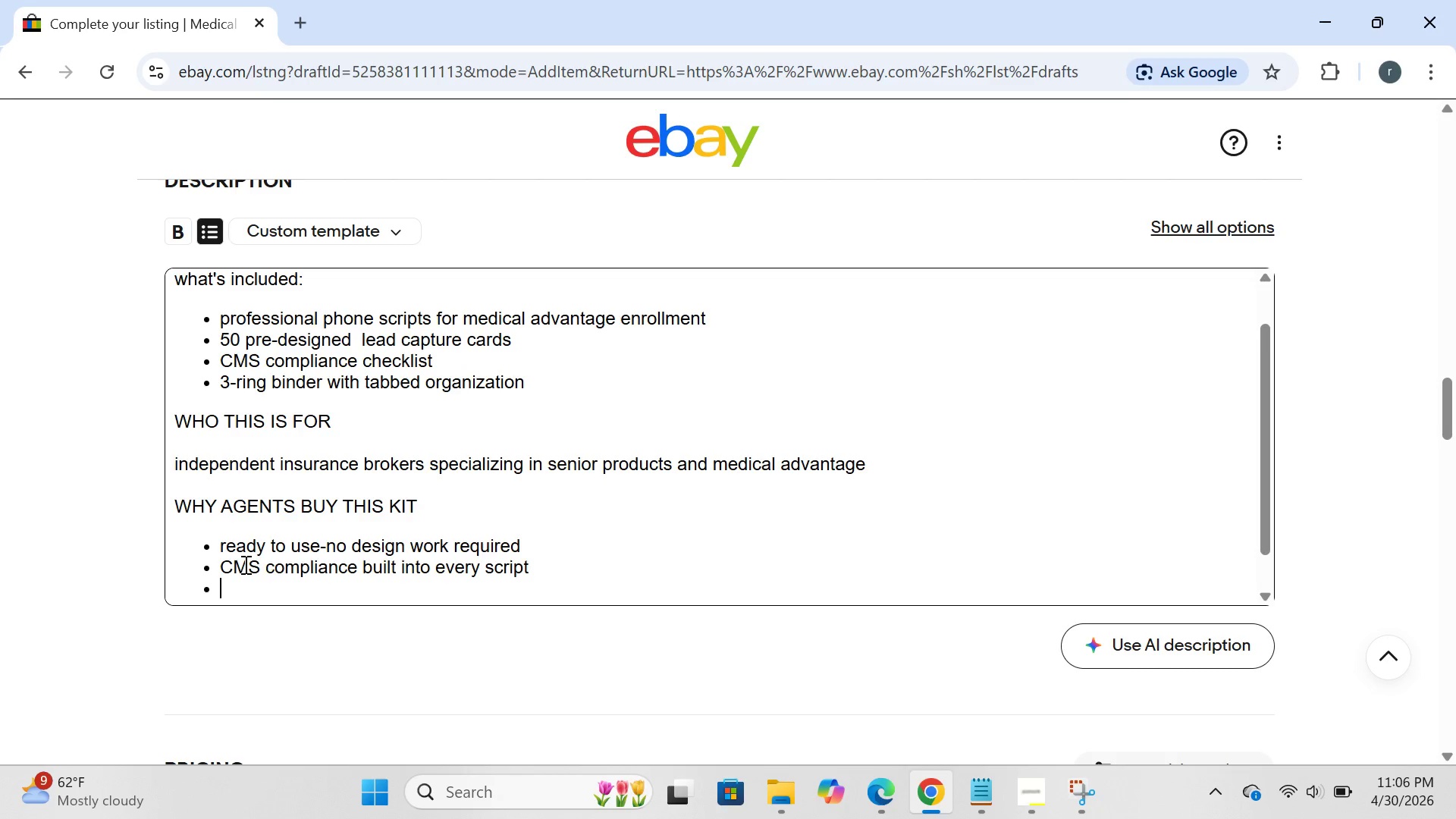 
key(Enter)
 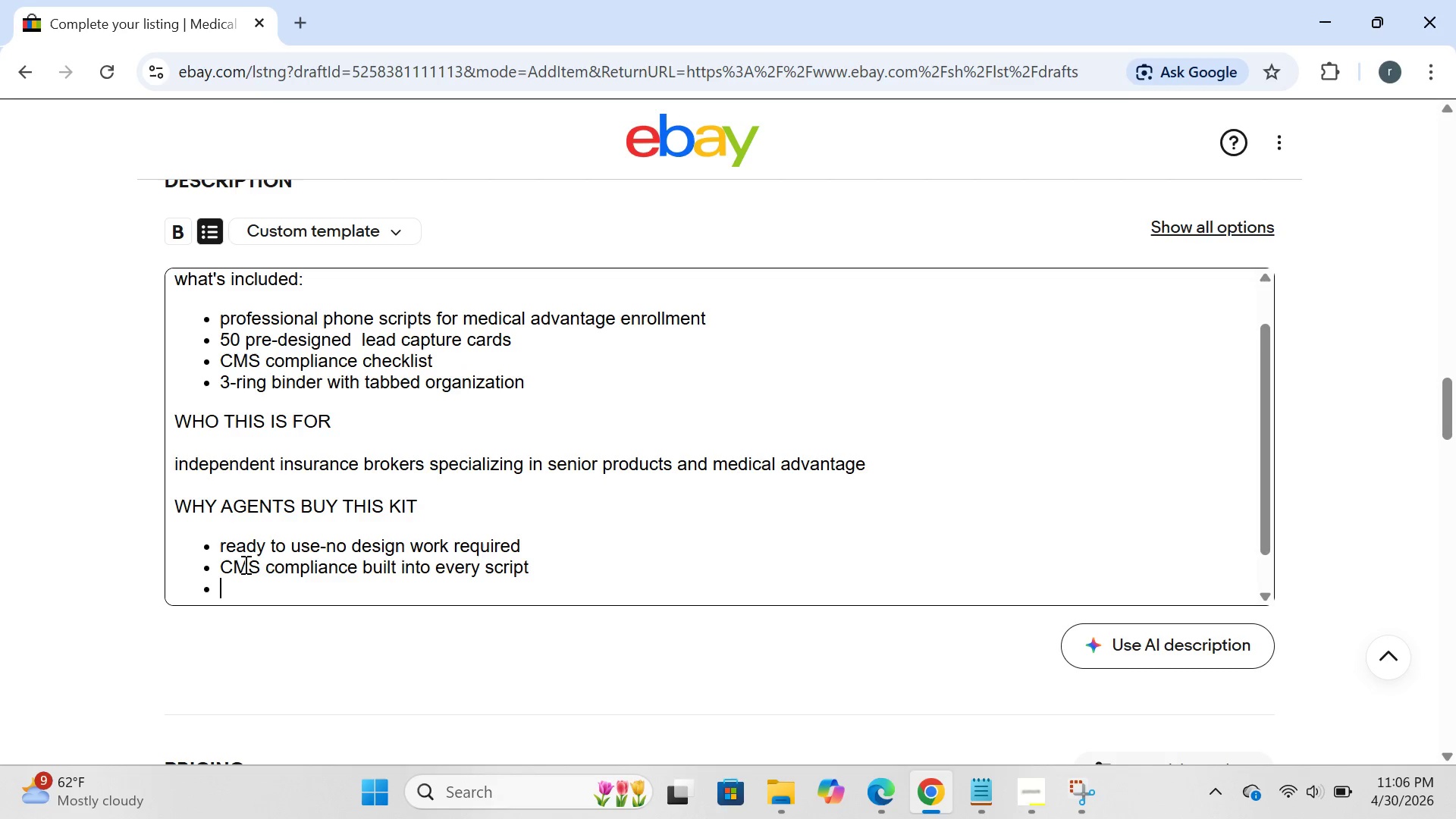 
type(lead cards tested in)
 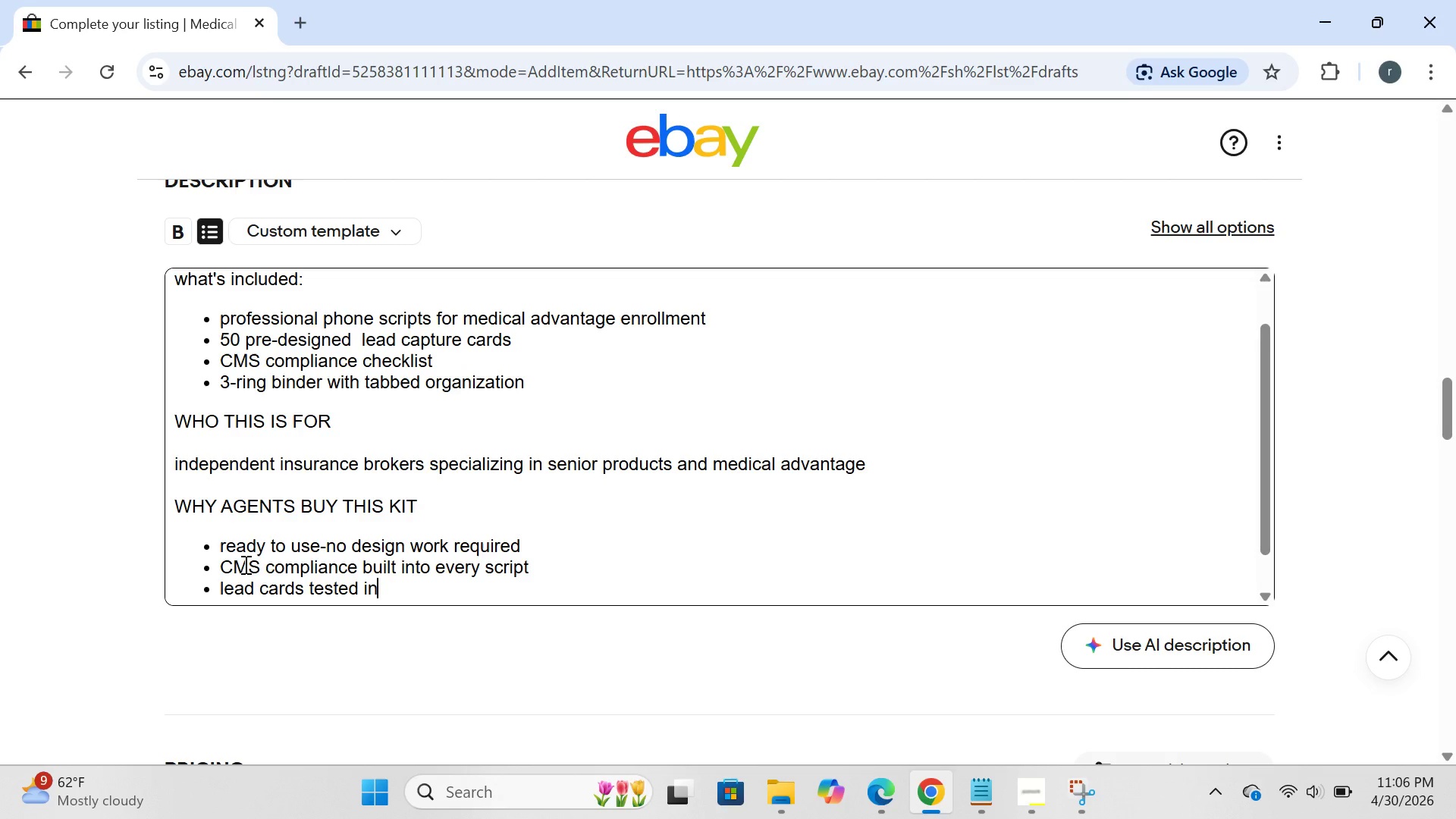 
wait(27.23)
 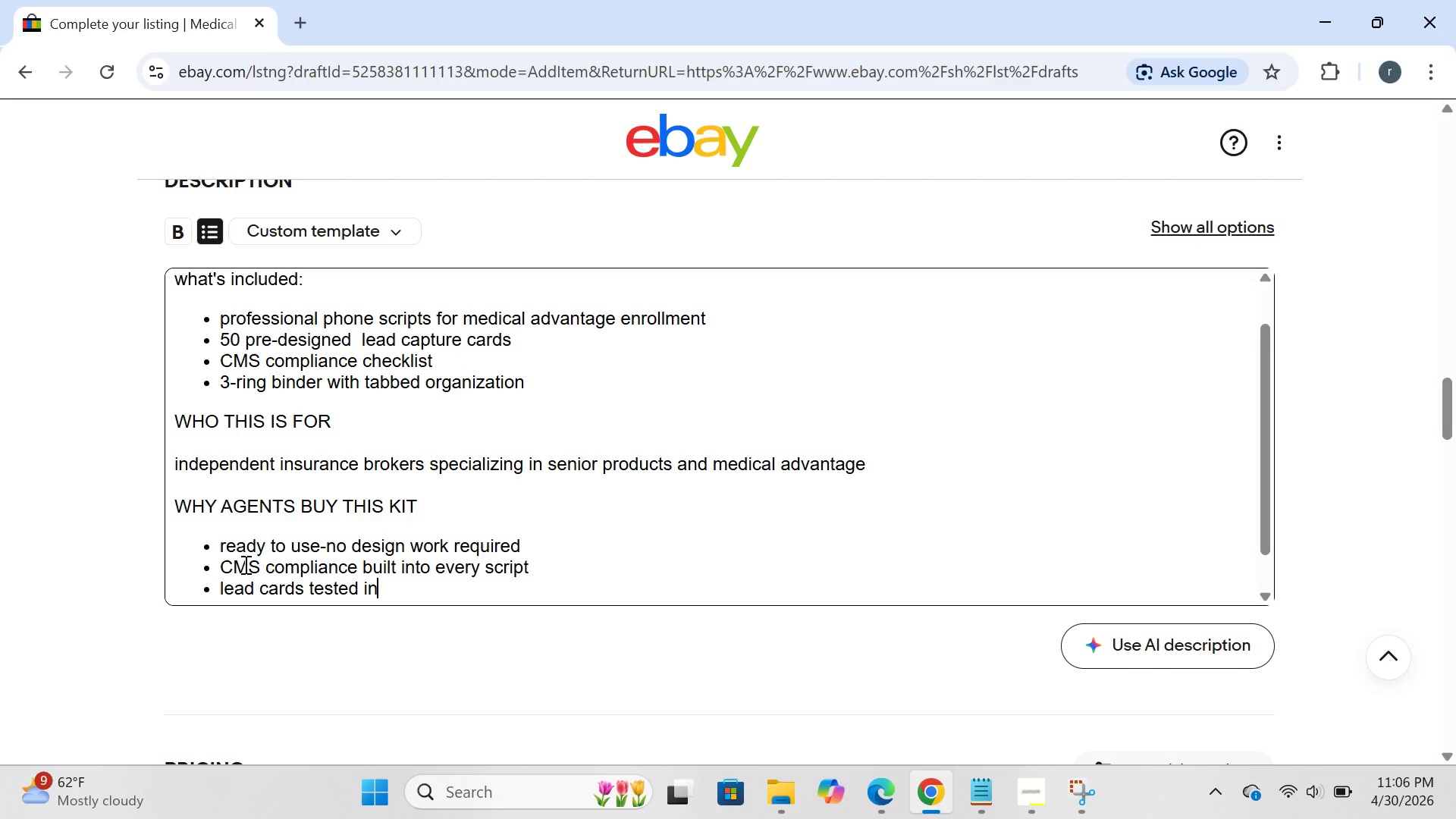 
key(Space)
 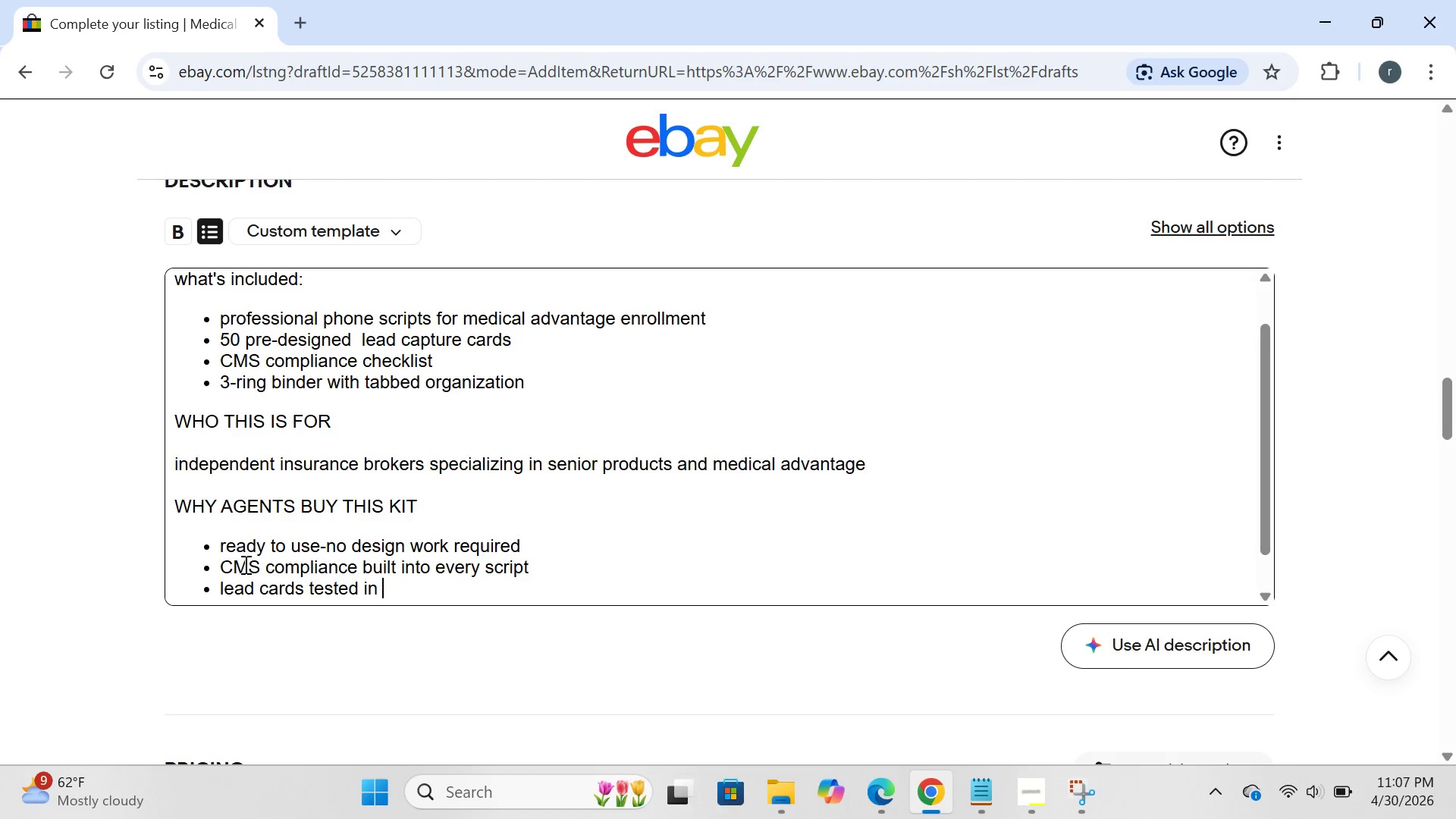 
wait(25.48)
 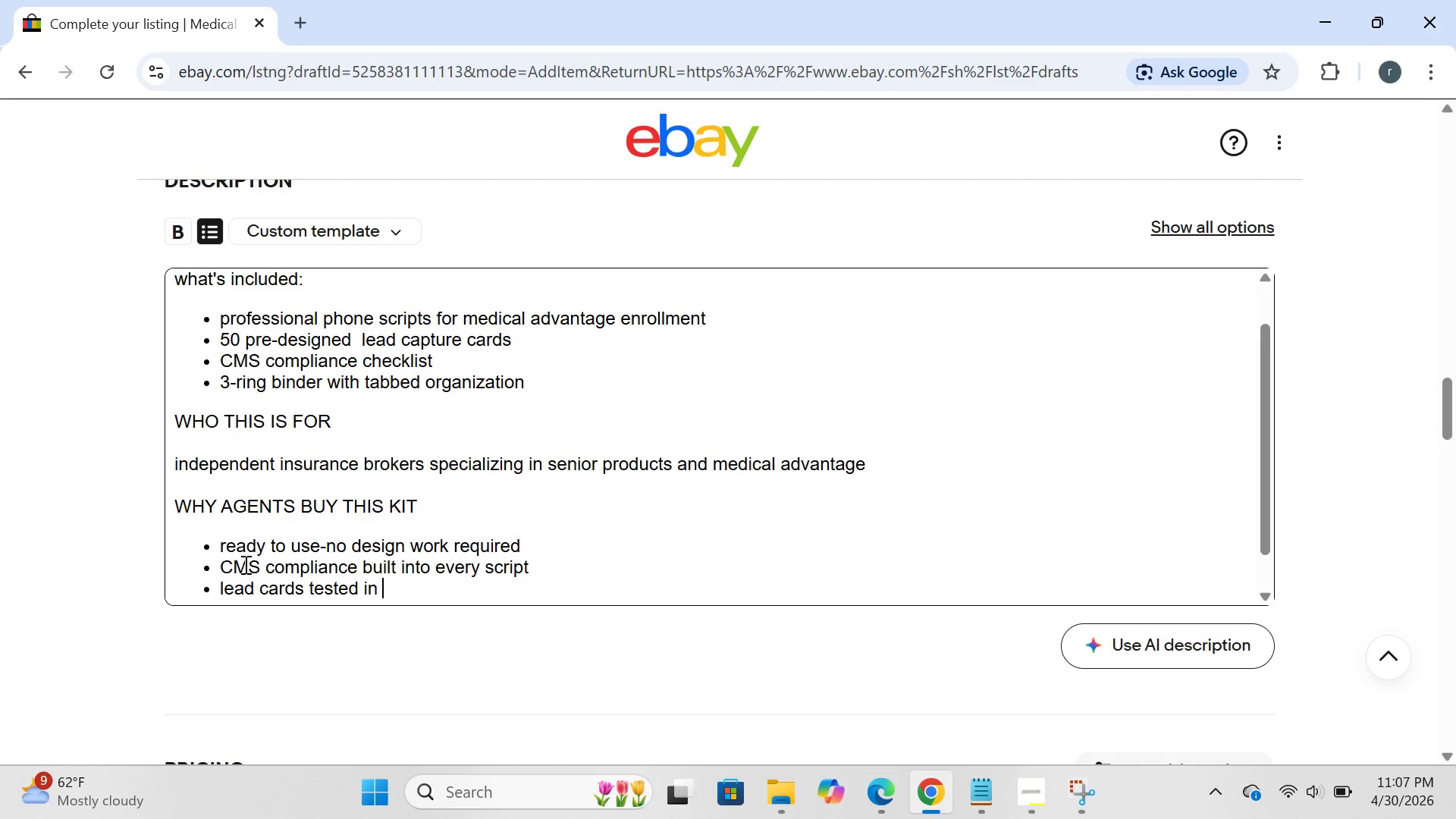 
type(real me)
key(Backspace)
type(arket condition)
 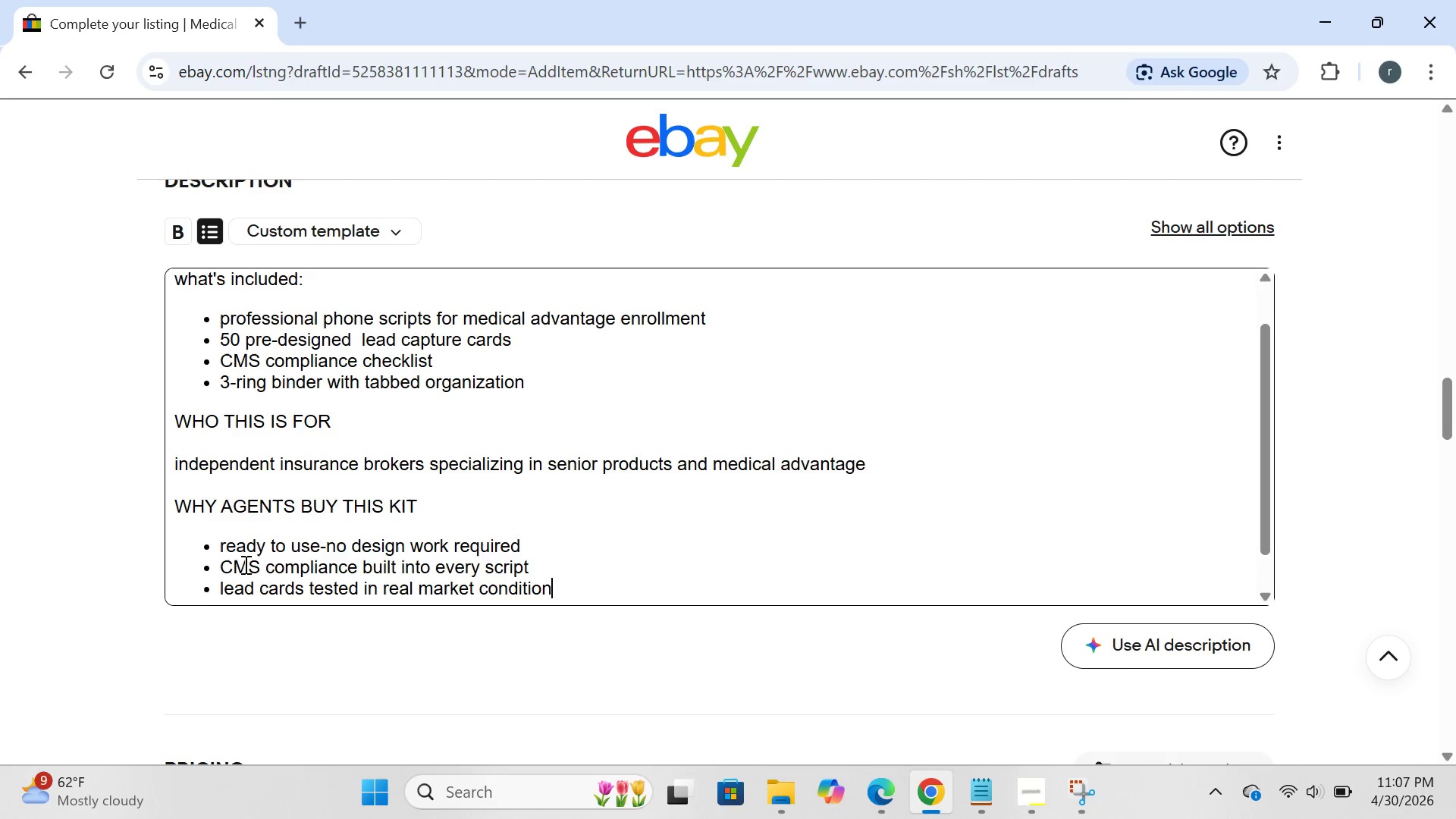 
key(Enter)
 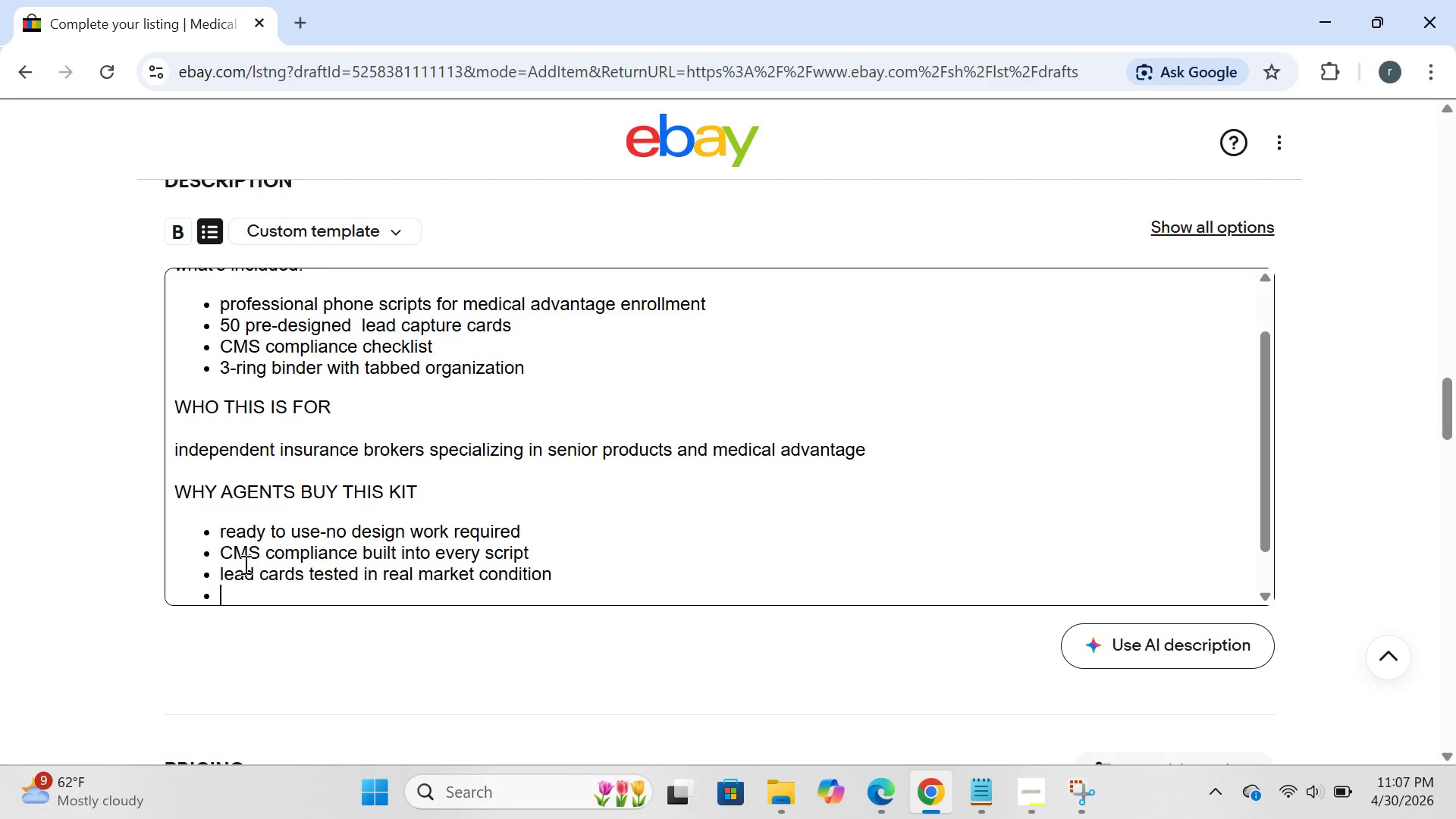 
type(saves 15+ hours of material preparation)
 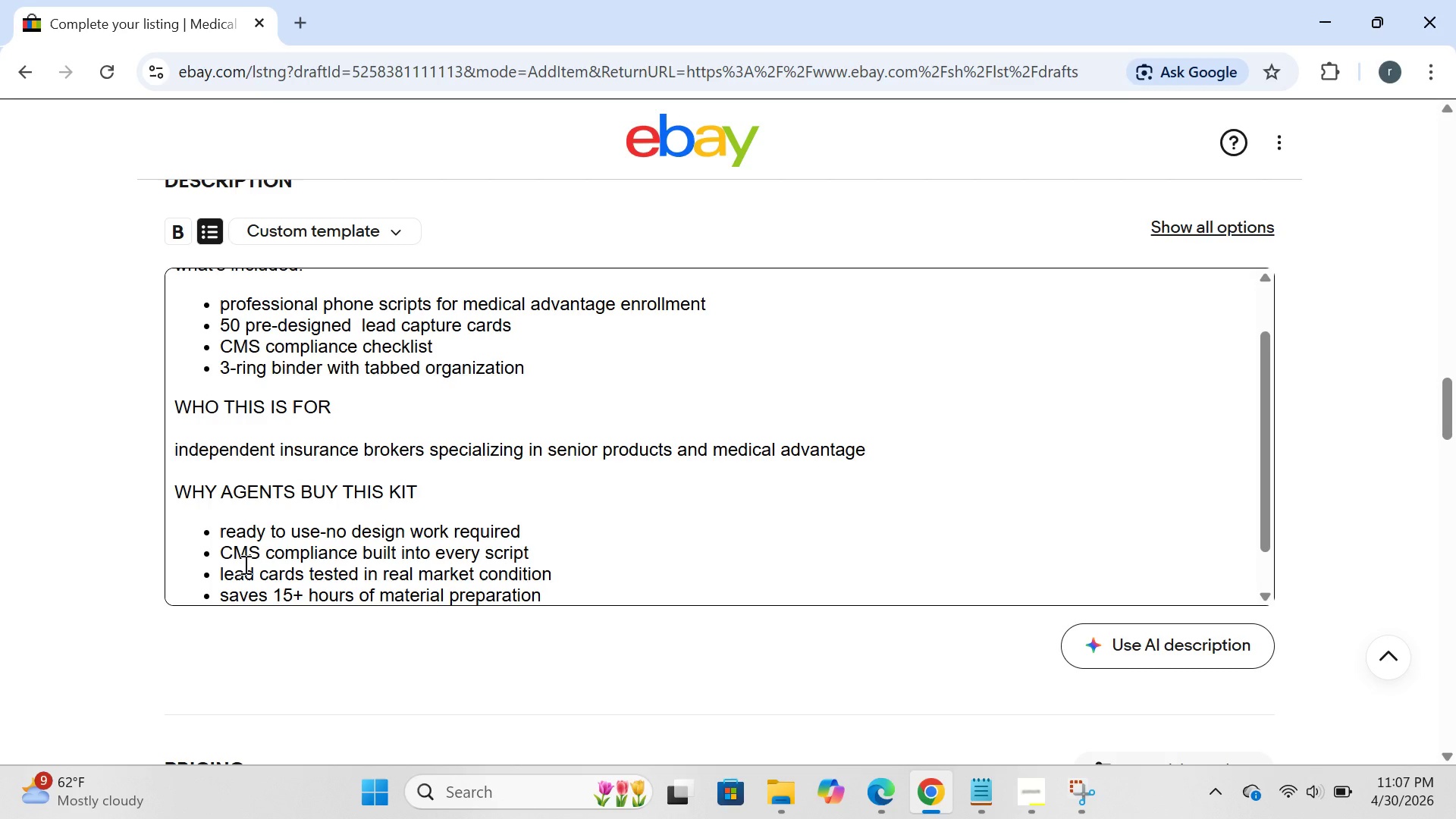 
key(Enter)
 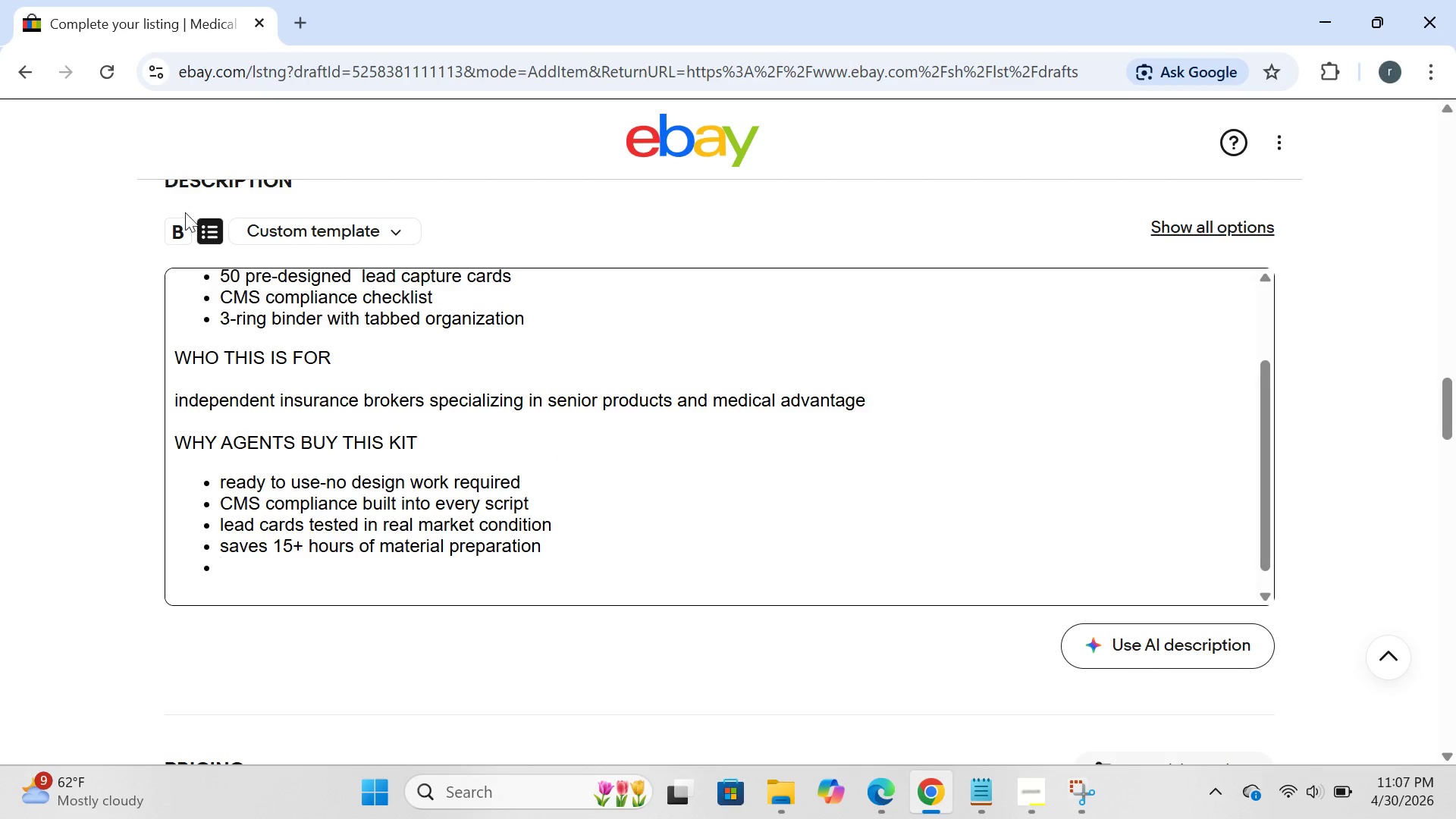 
left_click([203, 227])
 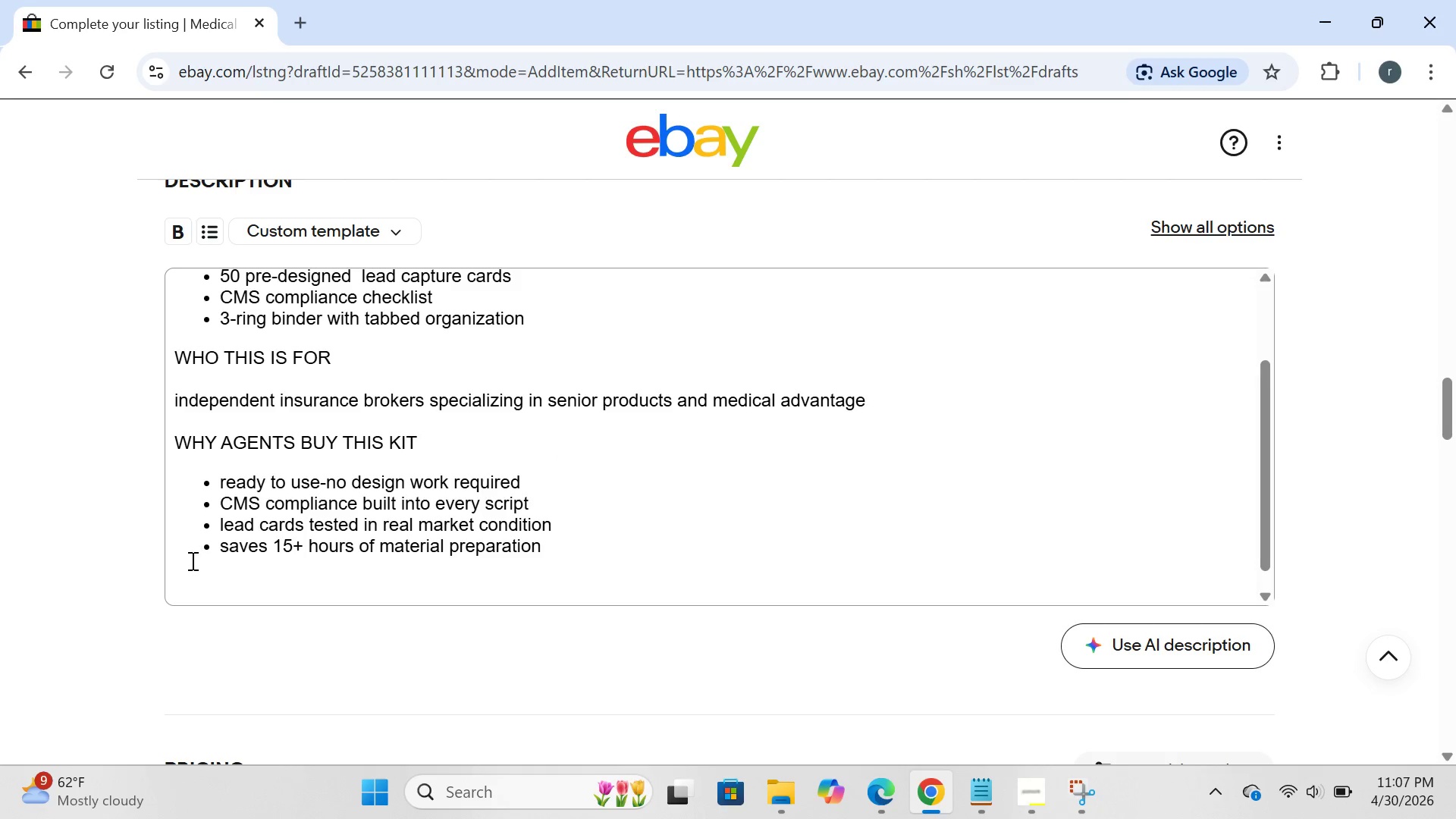 
left_click([191, 560])
 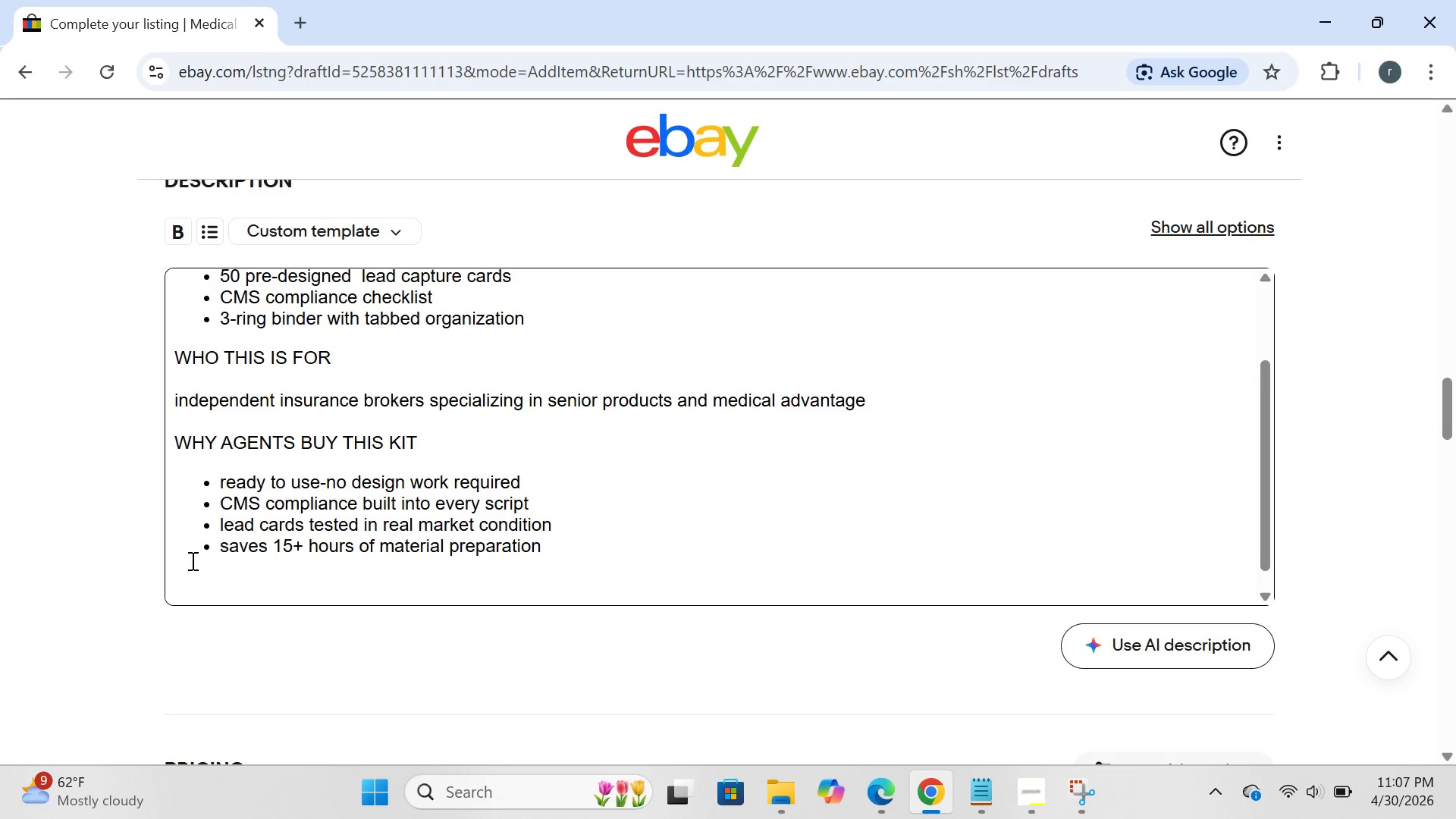 
type(how to use)
key(Backspace)
key(Backspace)
key(Backspace)
key(Backspace)
key(Backspace)
key(Backspace)
key(Backspace)
key(Backspace)
key(Backspace)
key(Backspace)
 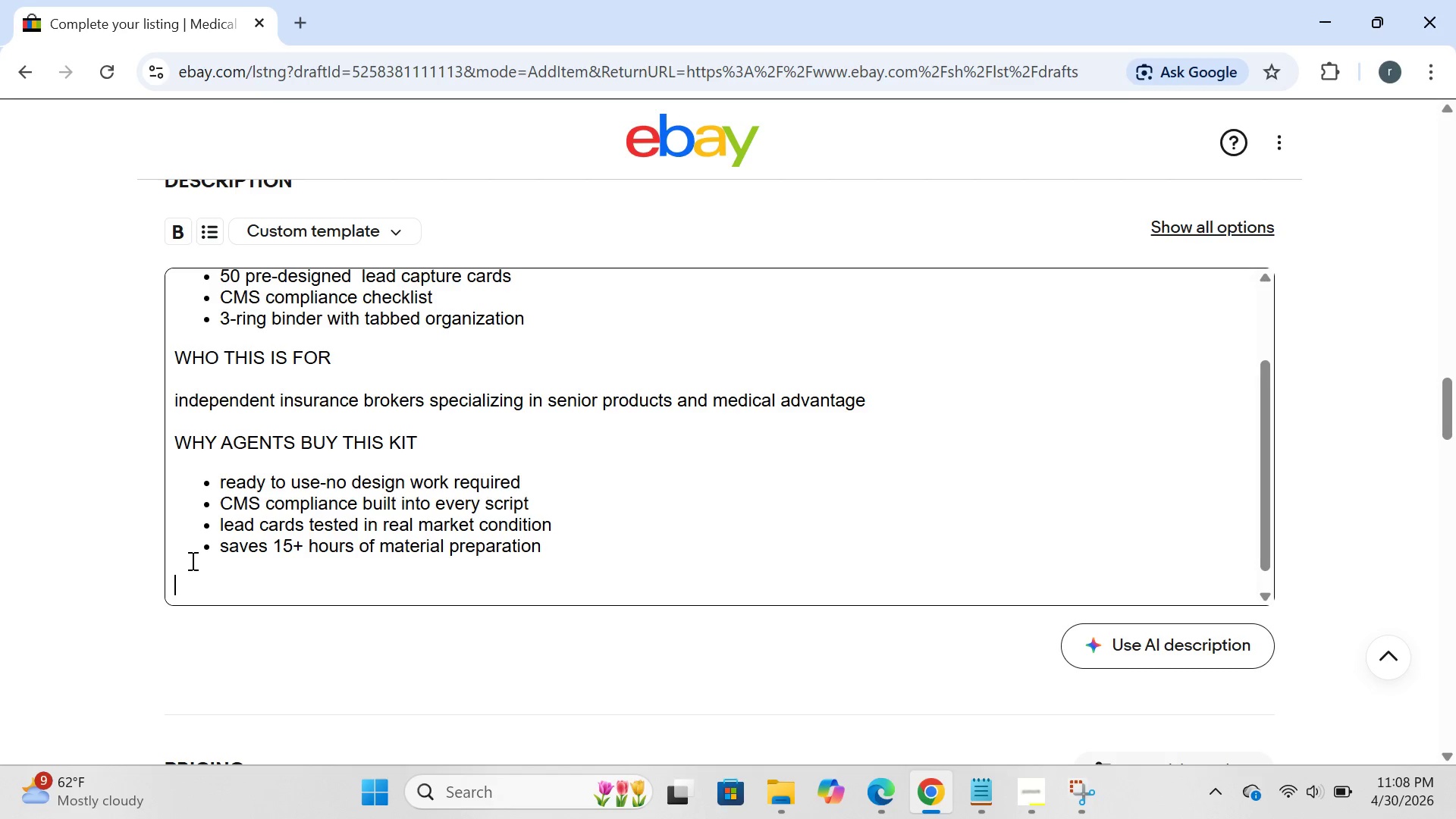 
wait(8.16)
 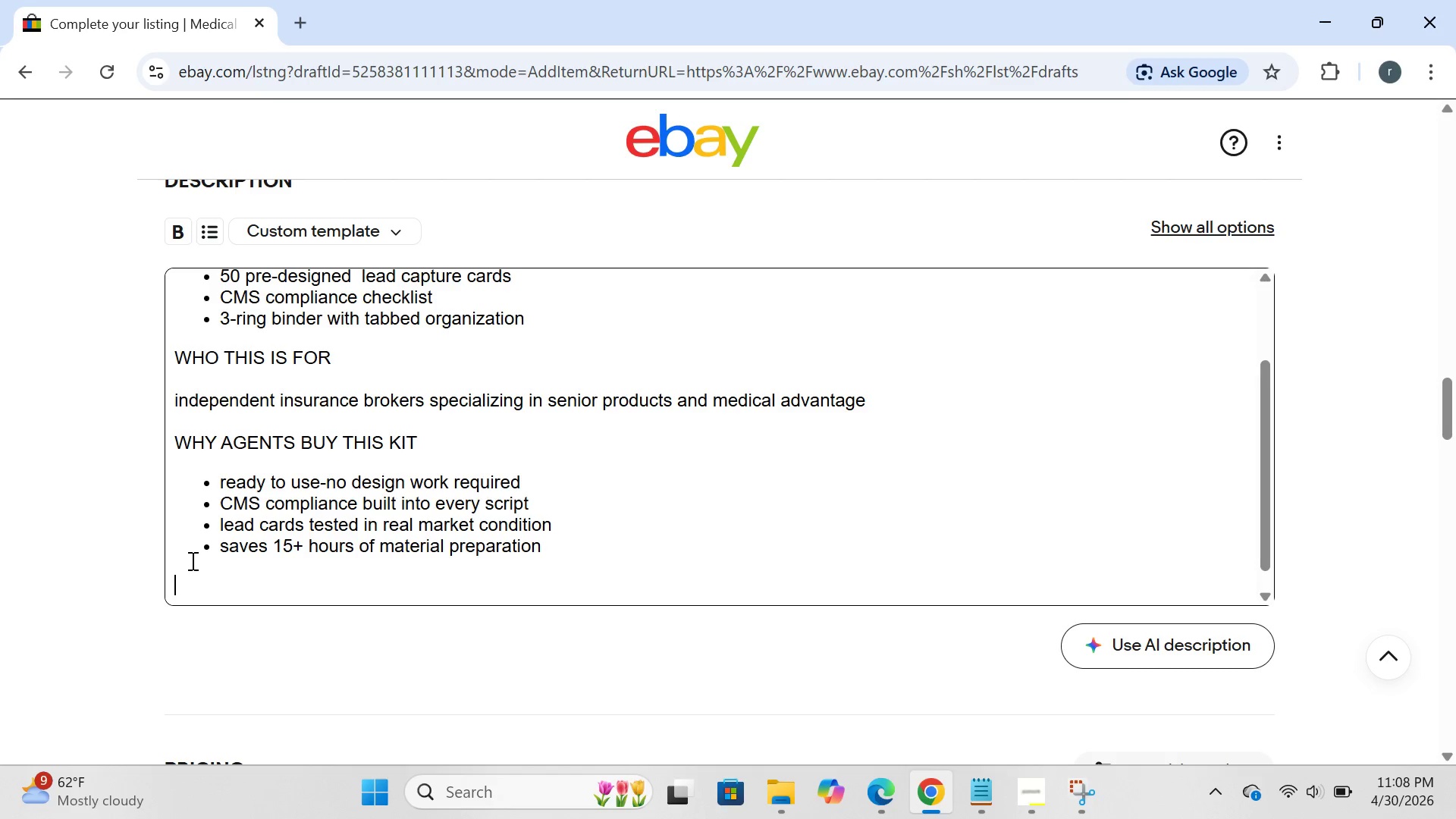 
type(HOW TO USE )
 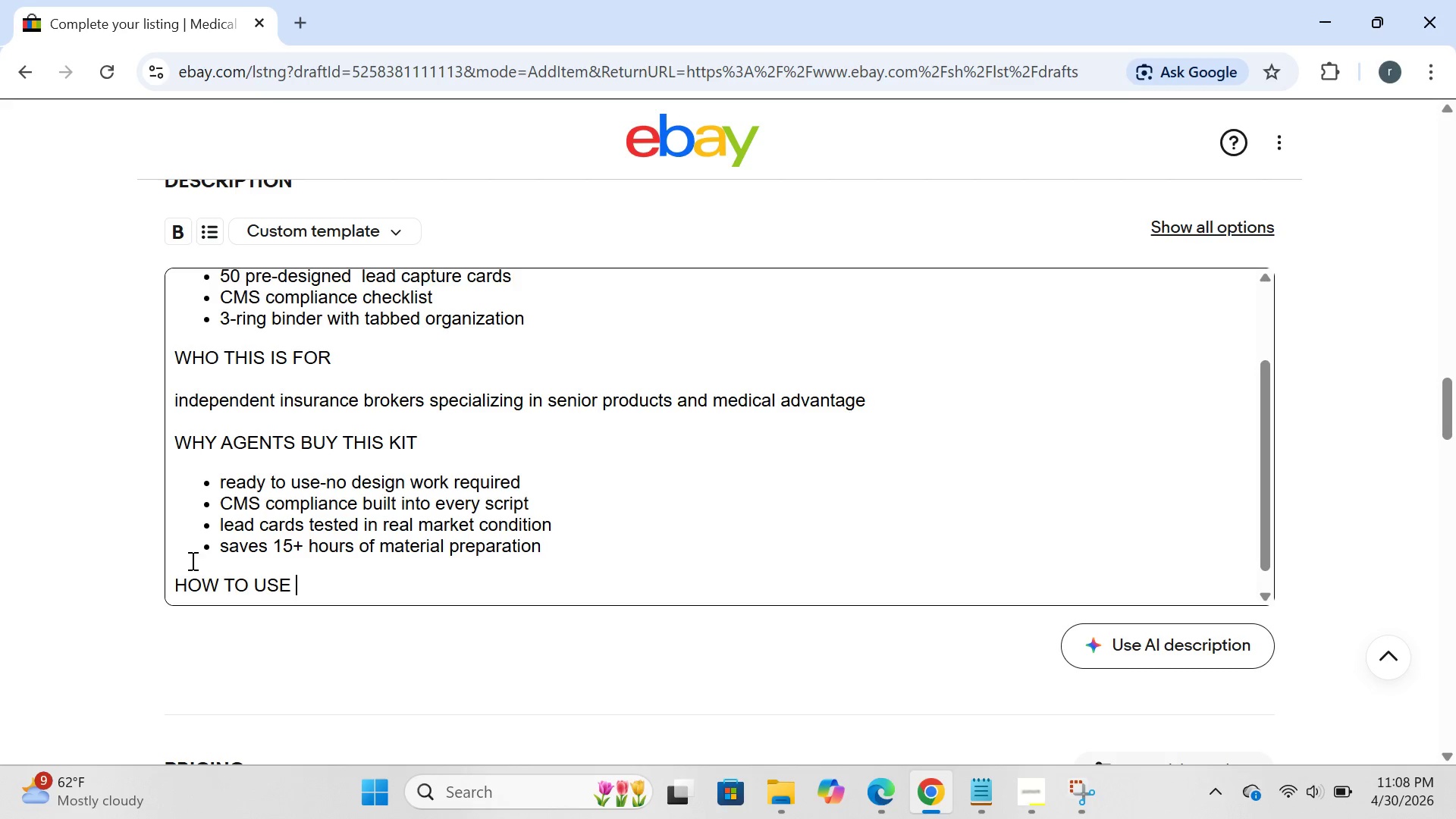 
key(Enter)
 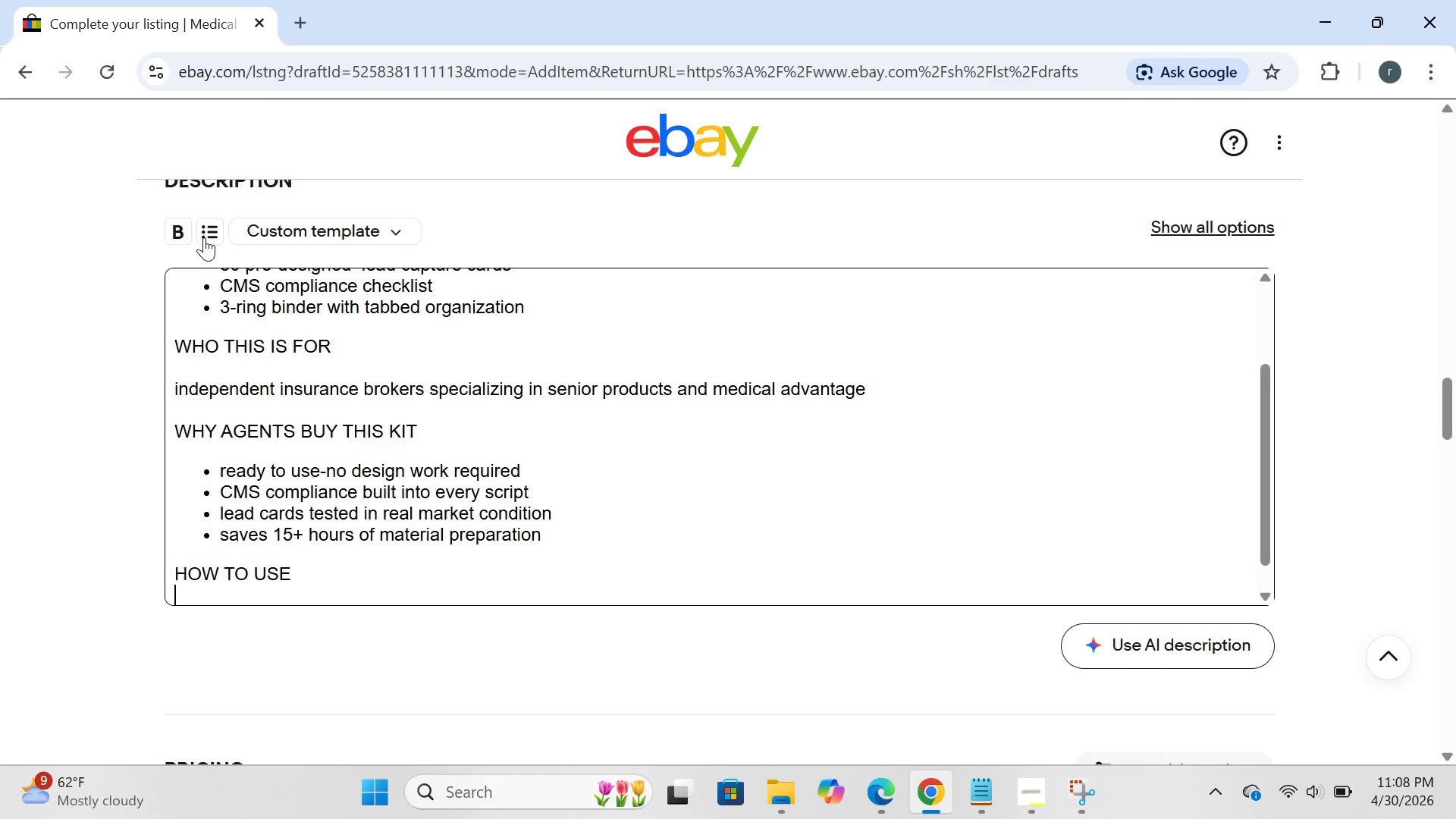 
left_click([203, 231])
 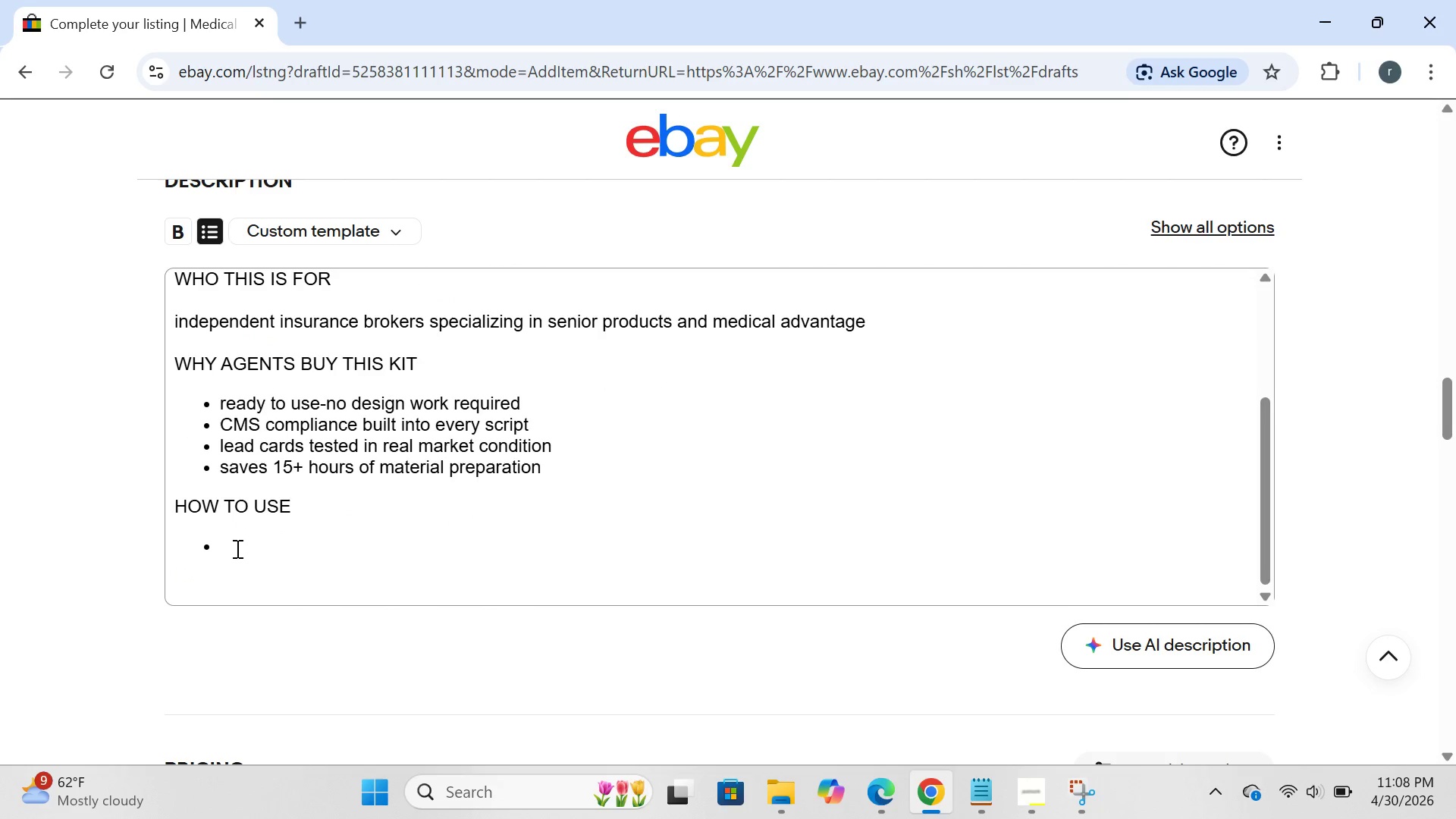 
left_click([235, 549])
 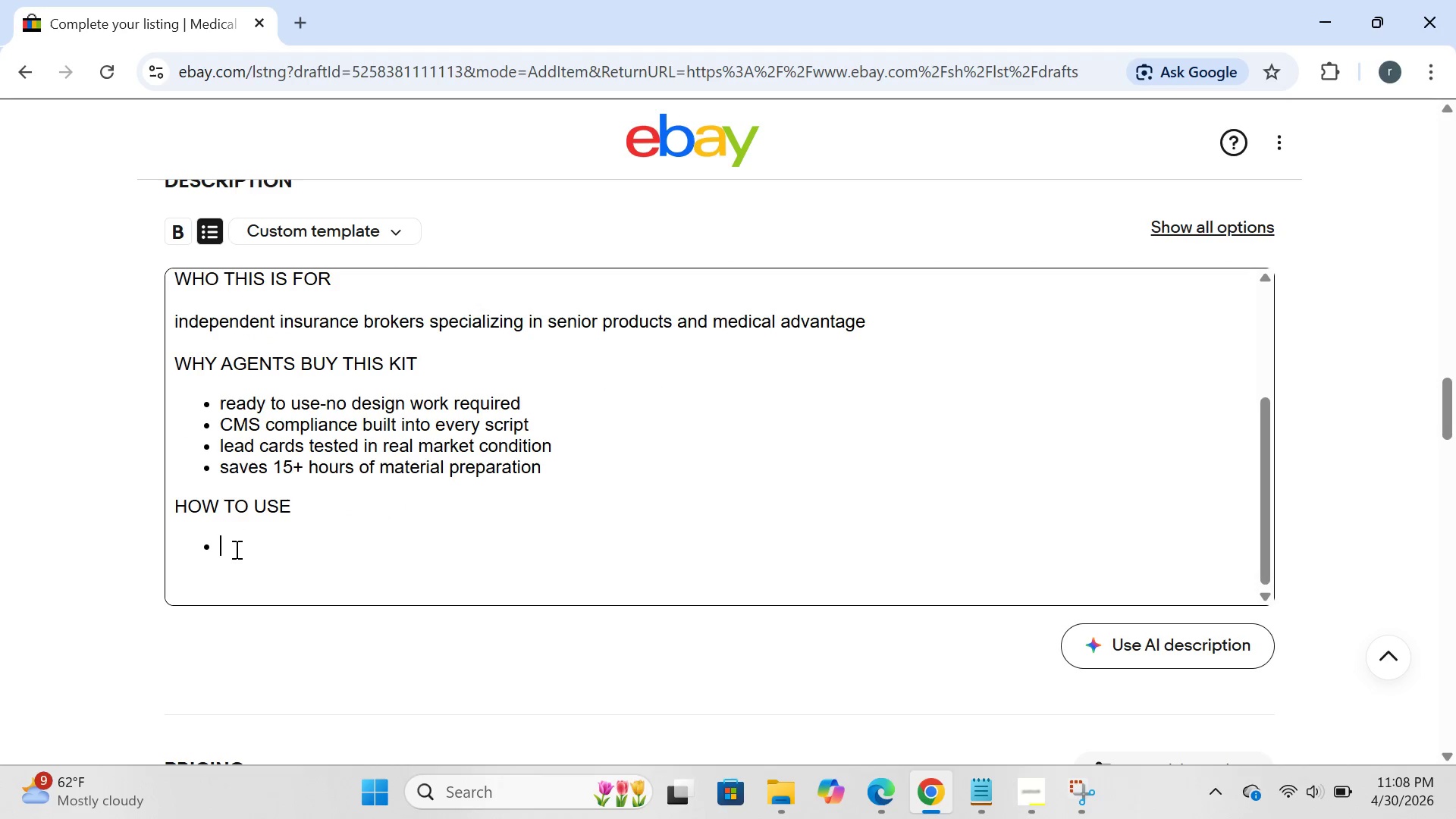 
key(1)
 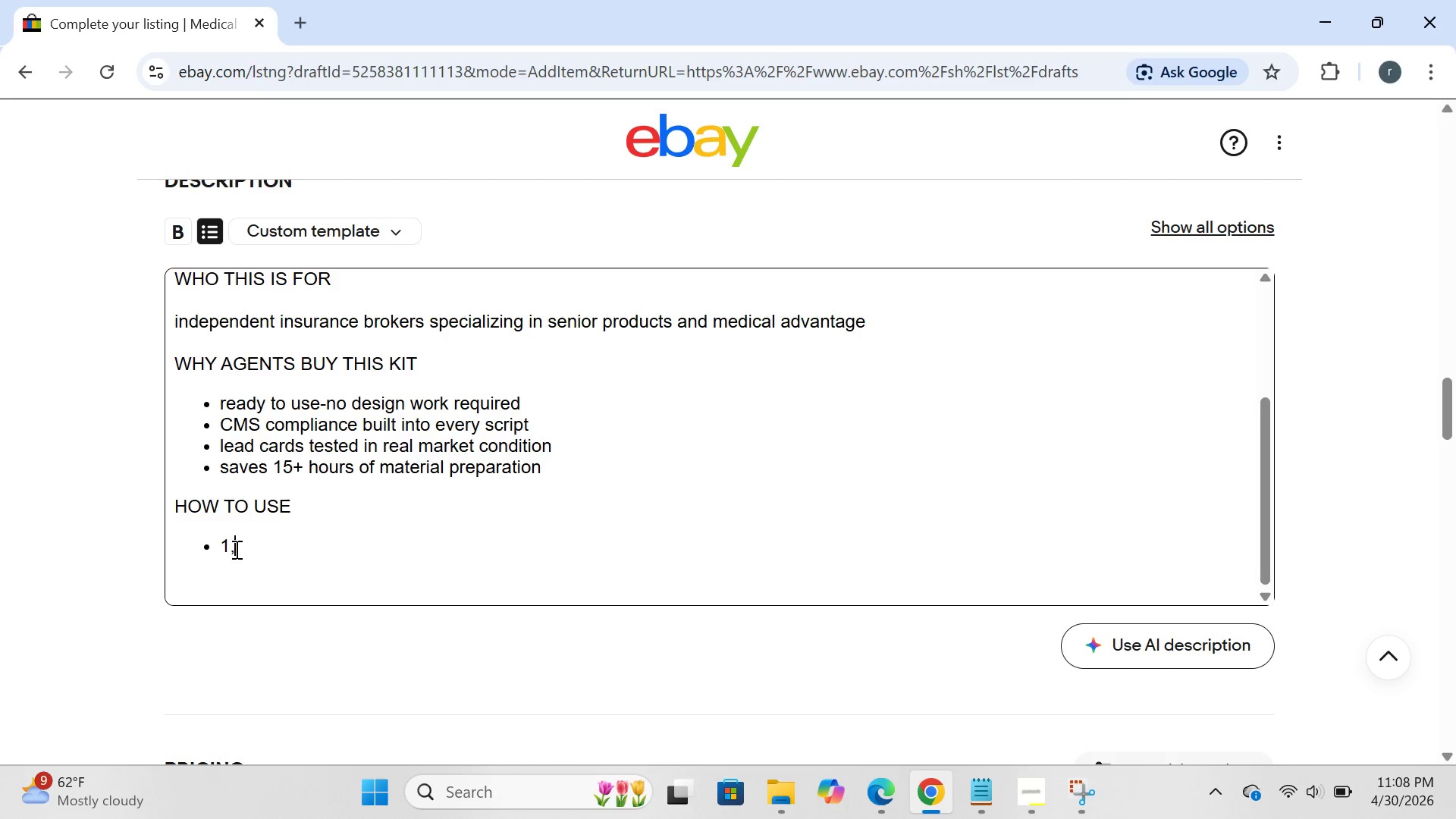 
key(Comma)
 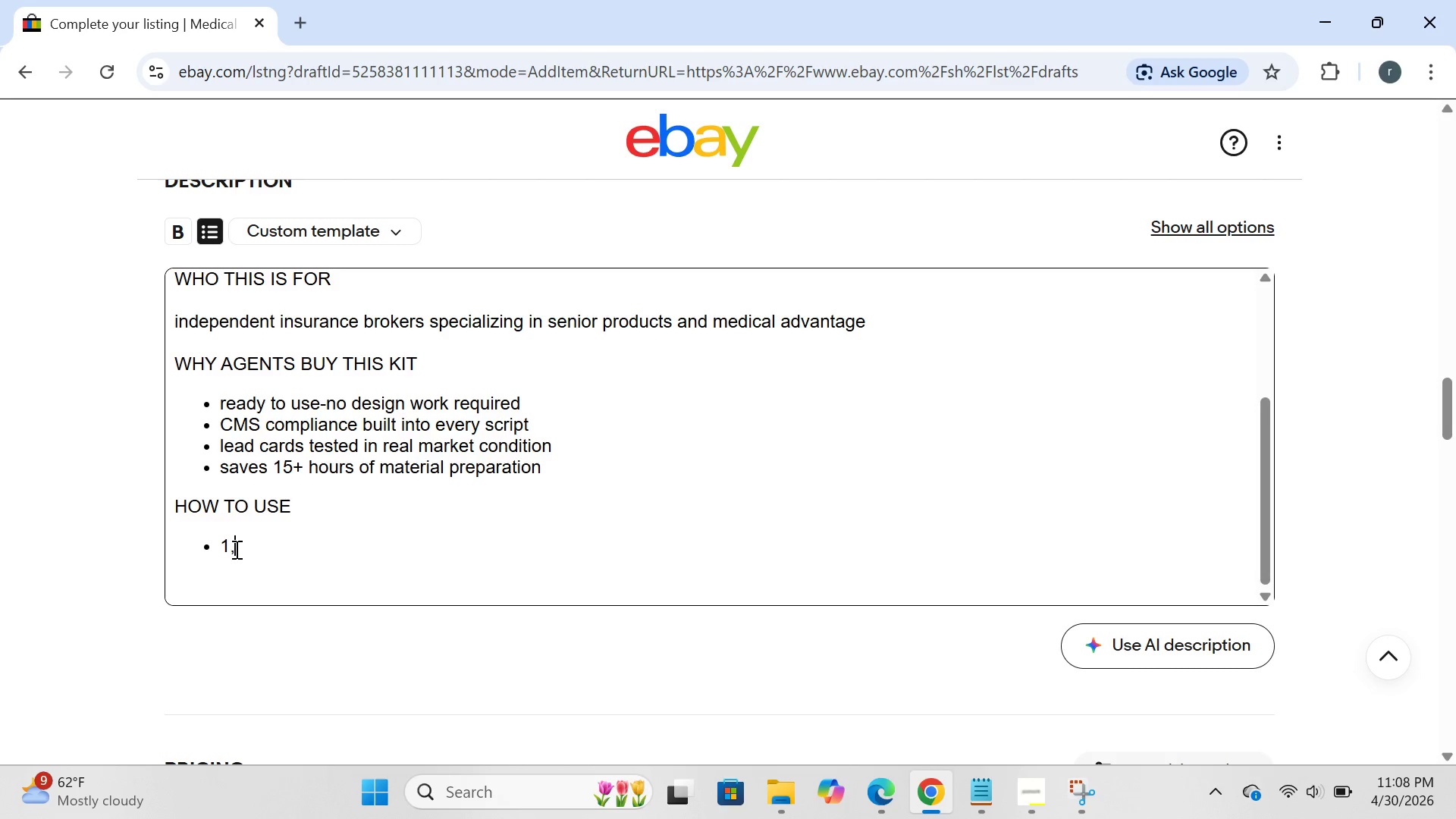 
key(Backspace)
 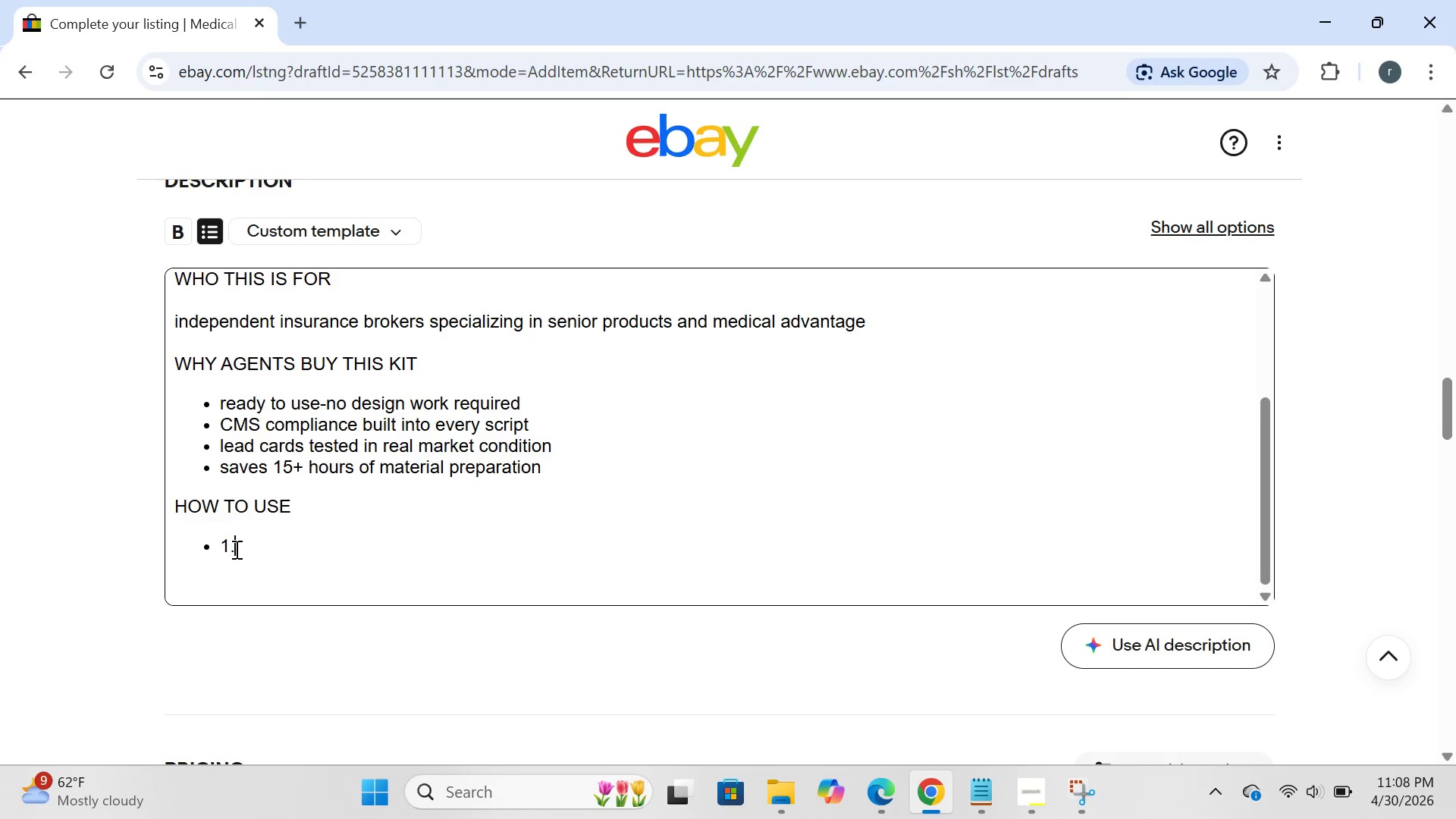 
key(Period)
 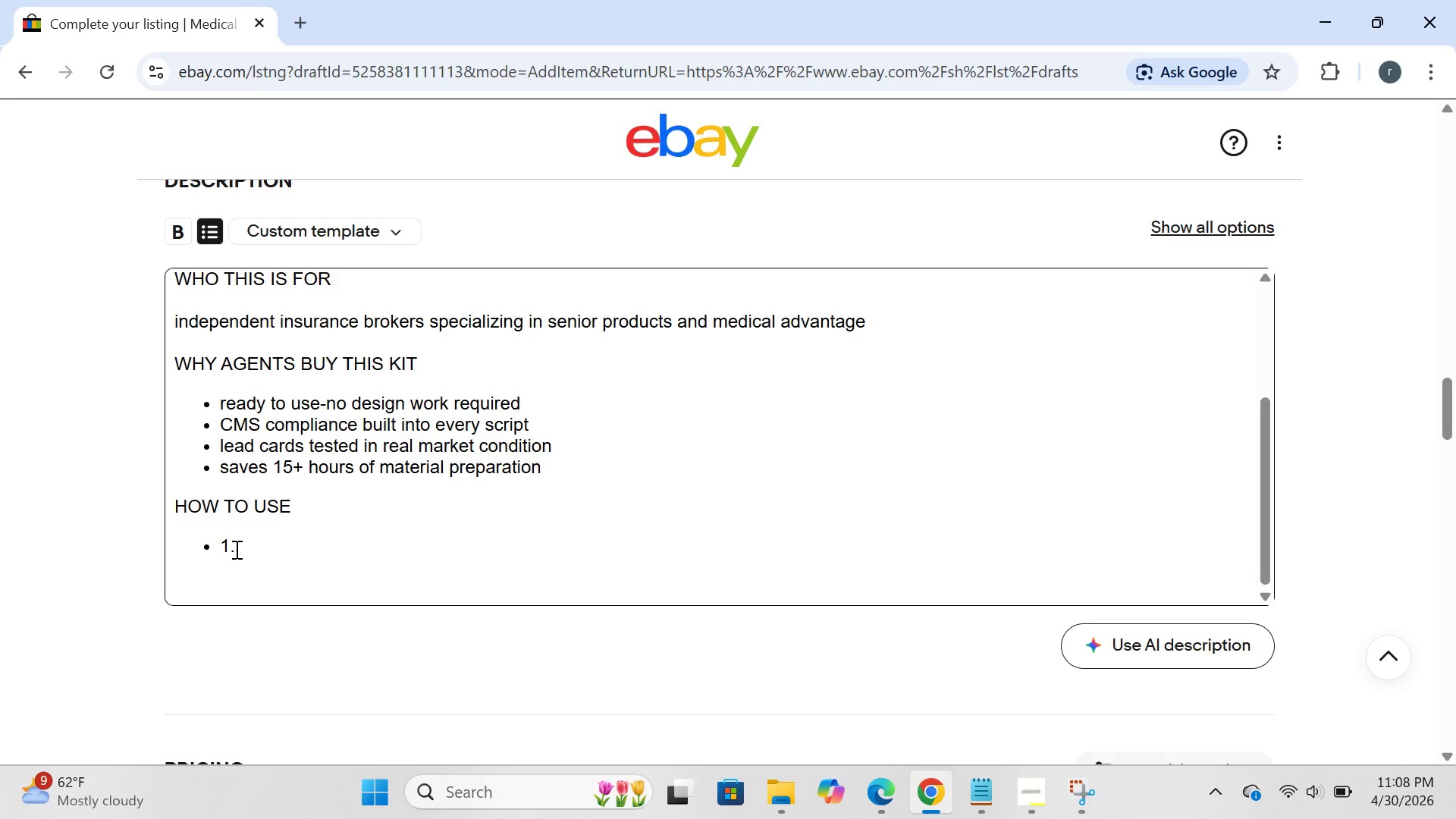 
key(ArrowLeft)
 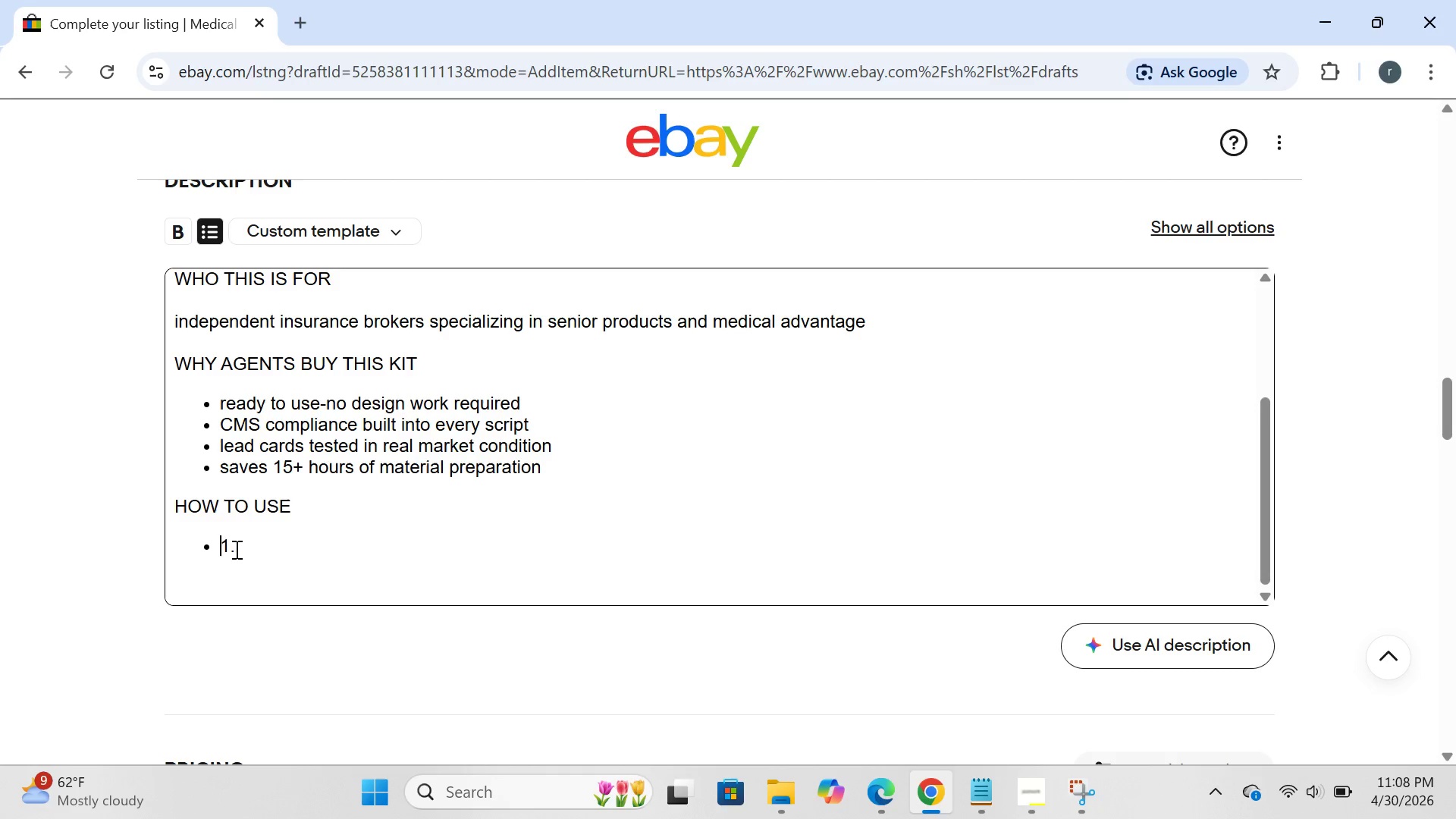 
key(ArrowLeft)
 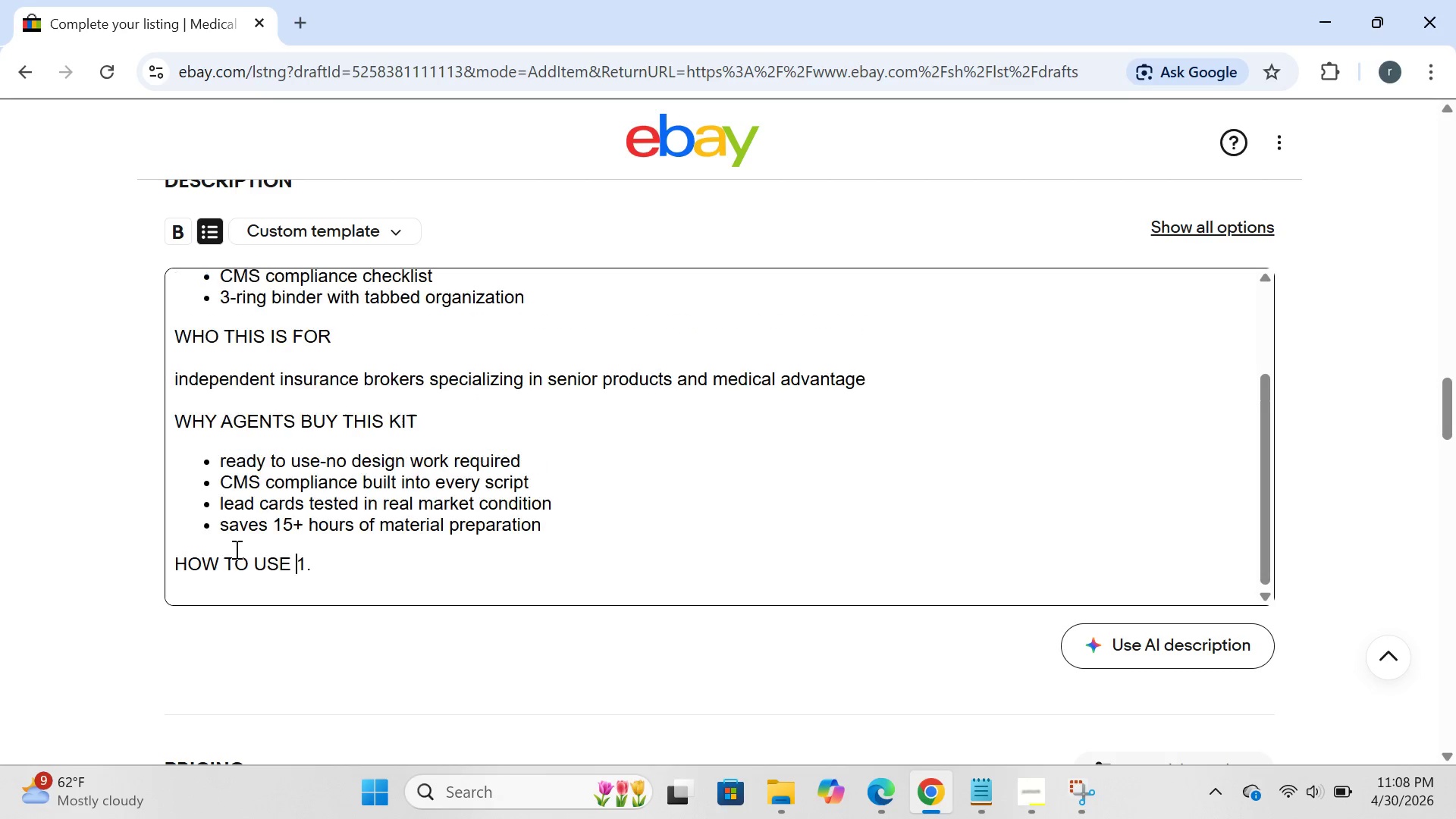 
key(Backspace)
 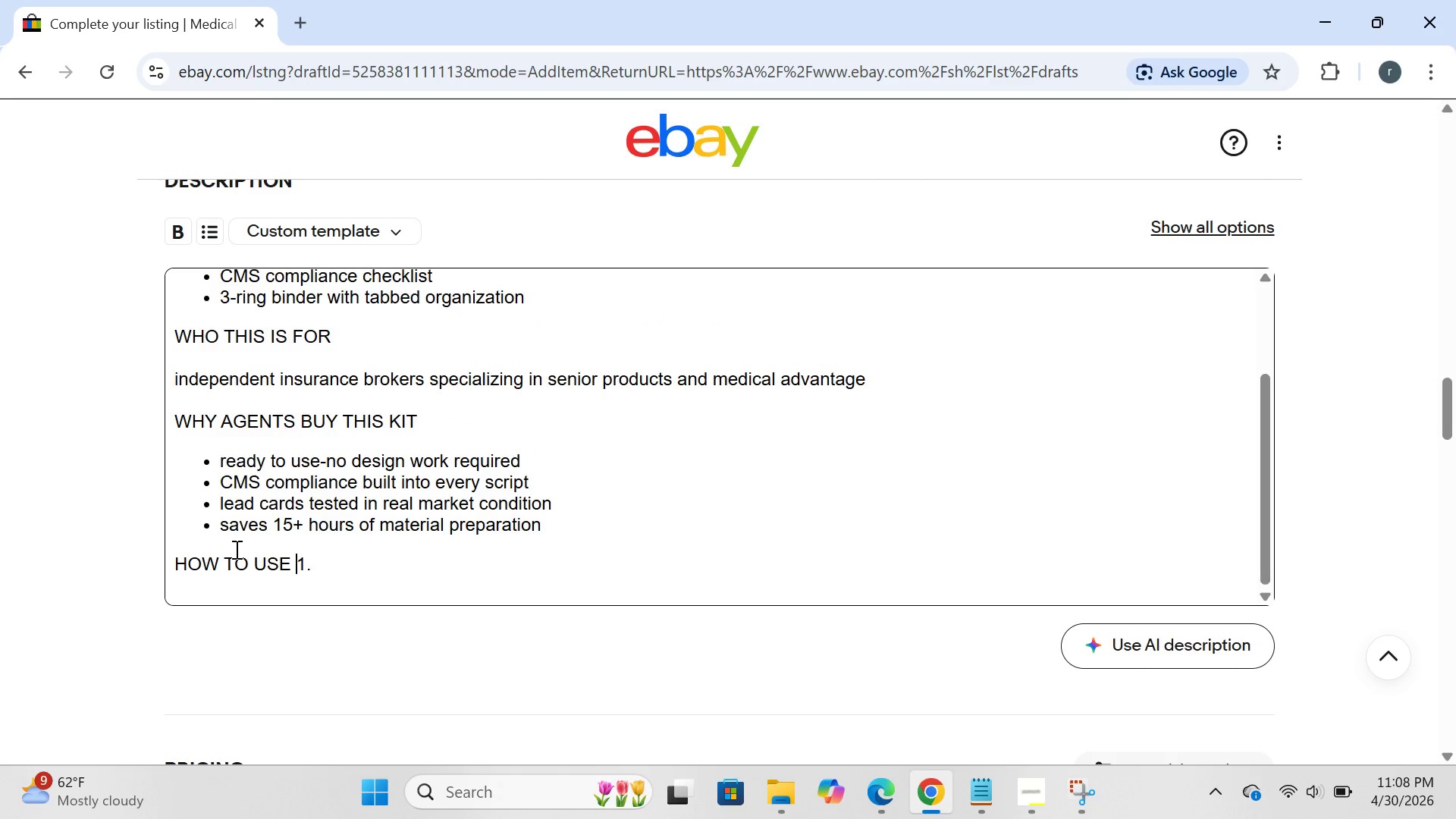 
key(Enter)
 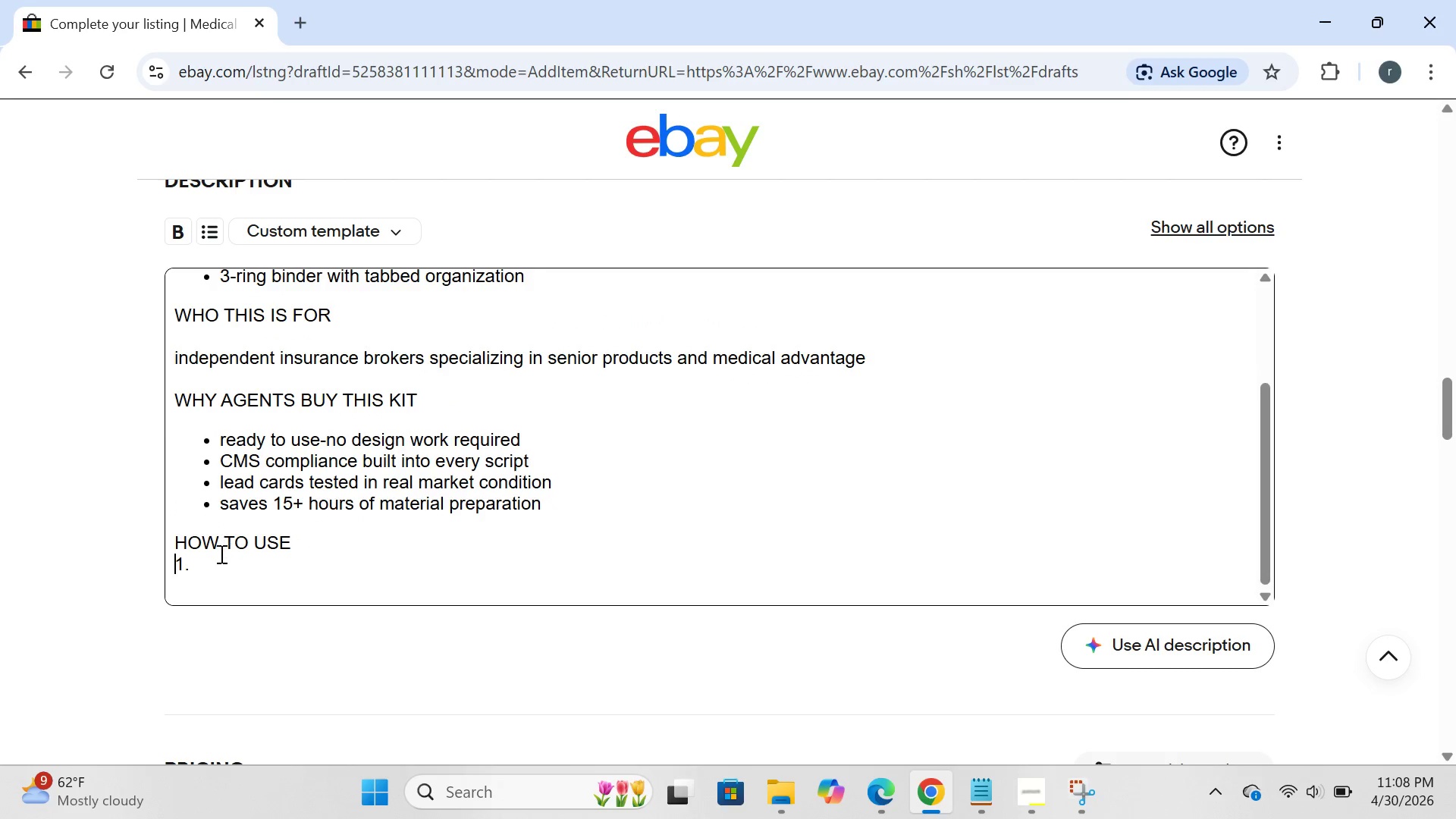 
left_click([220, 554])
 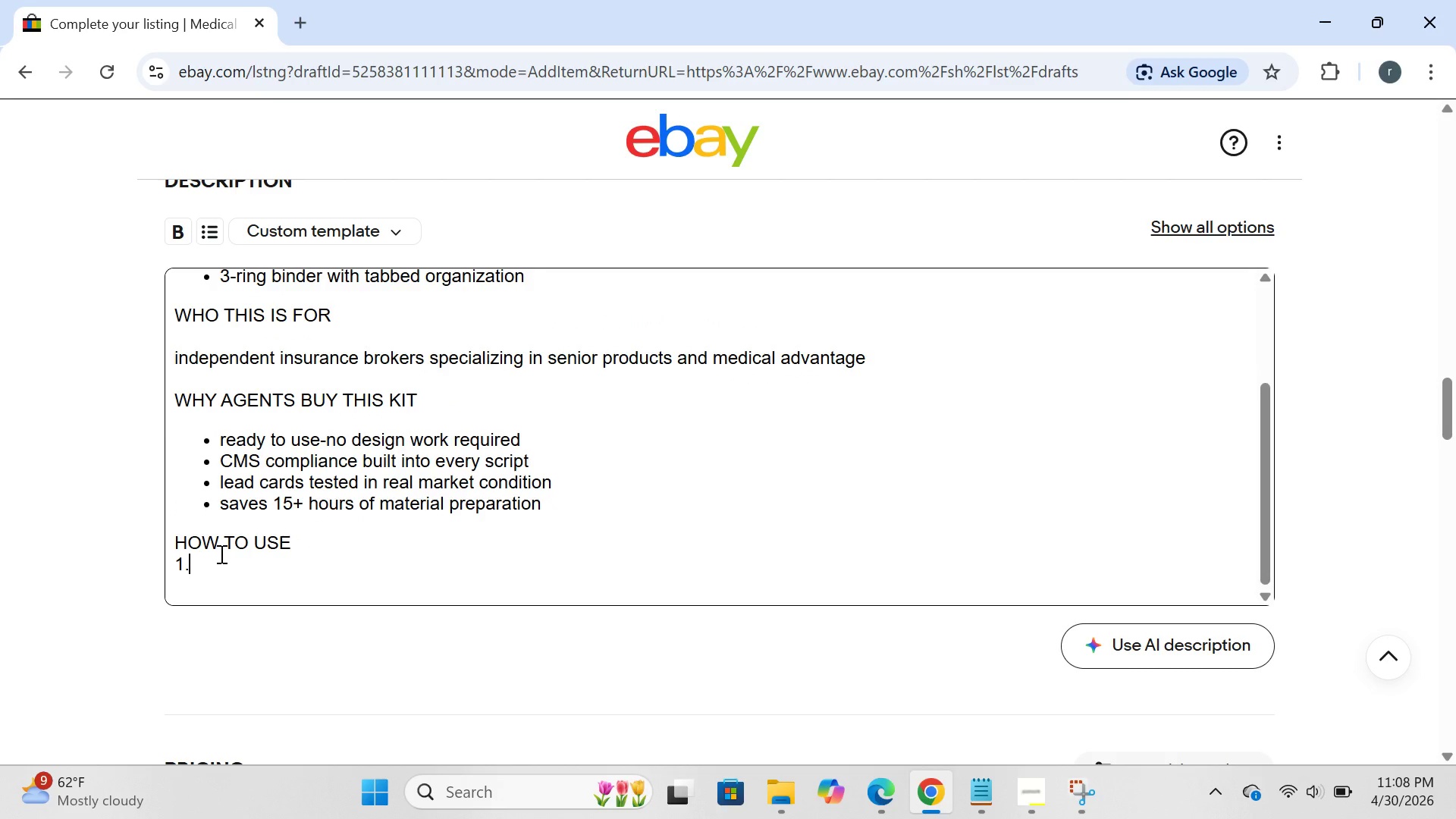 
type(open binder to weekly lead script )
 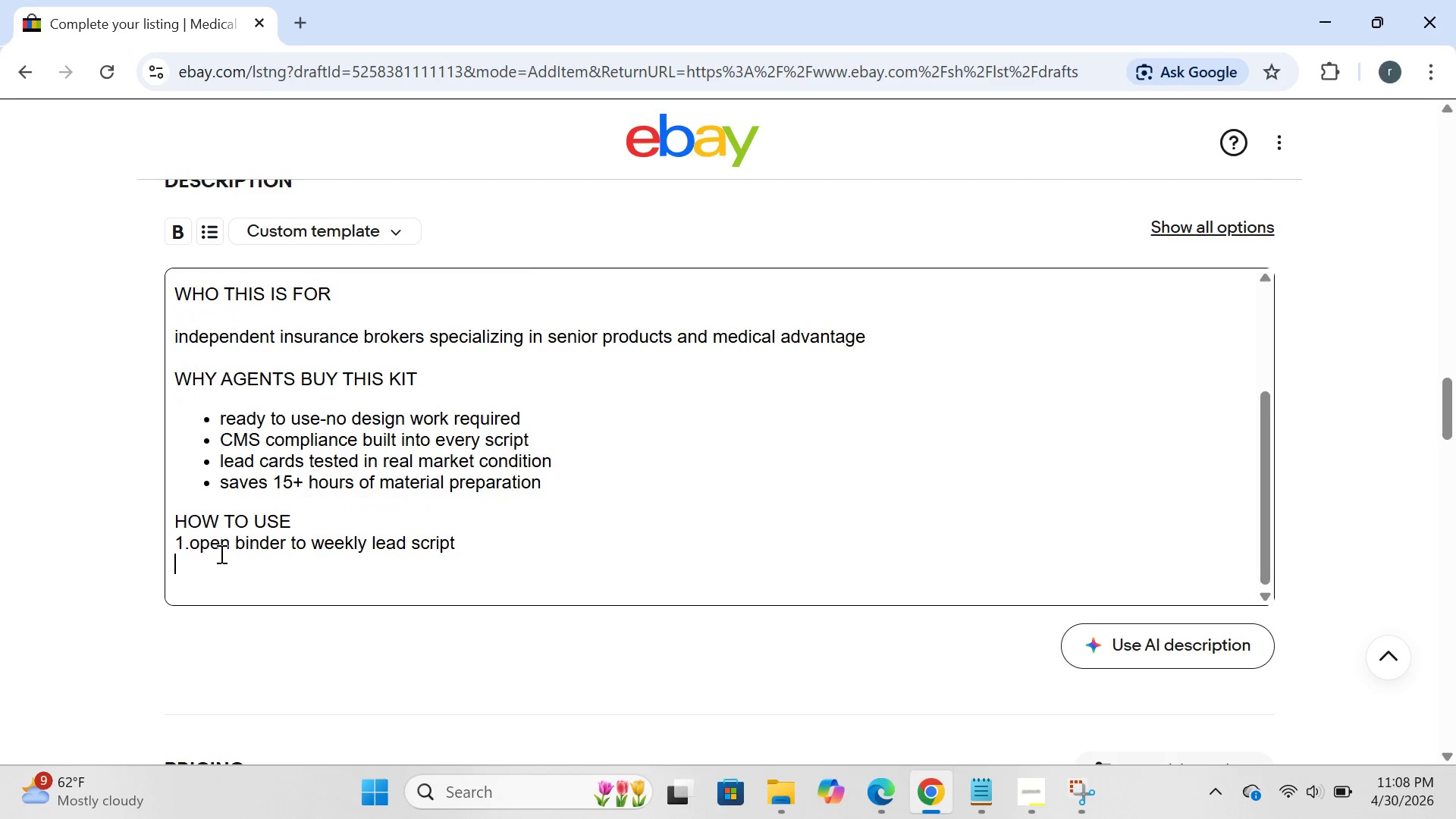 
key(Enter)
 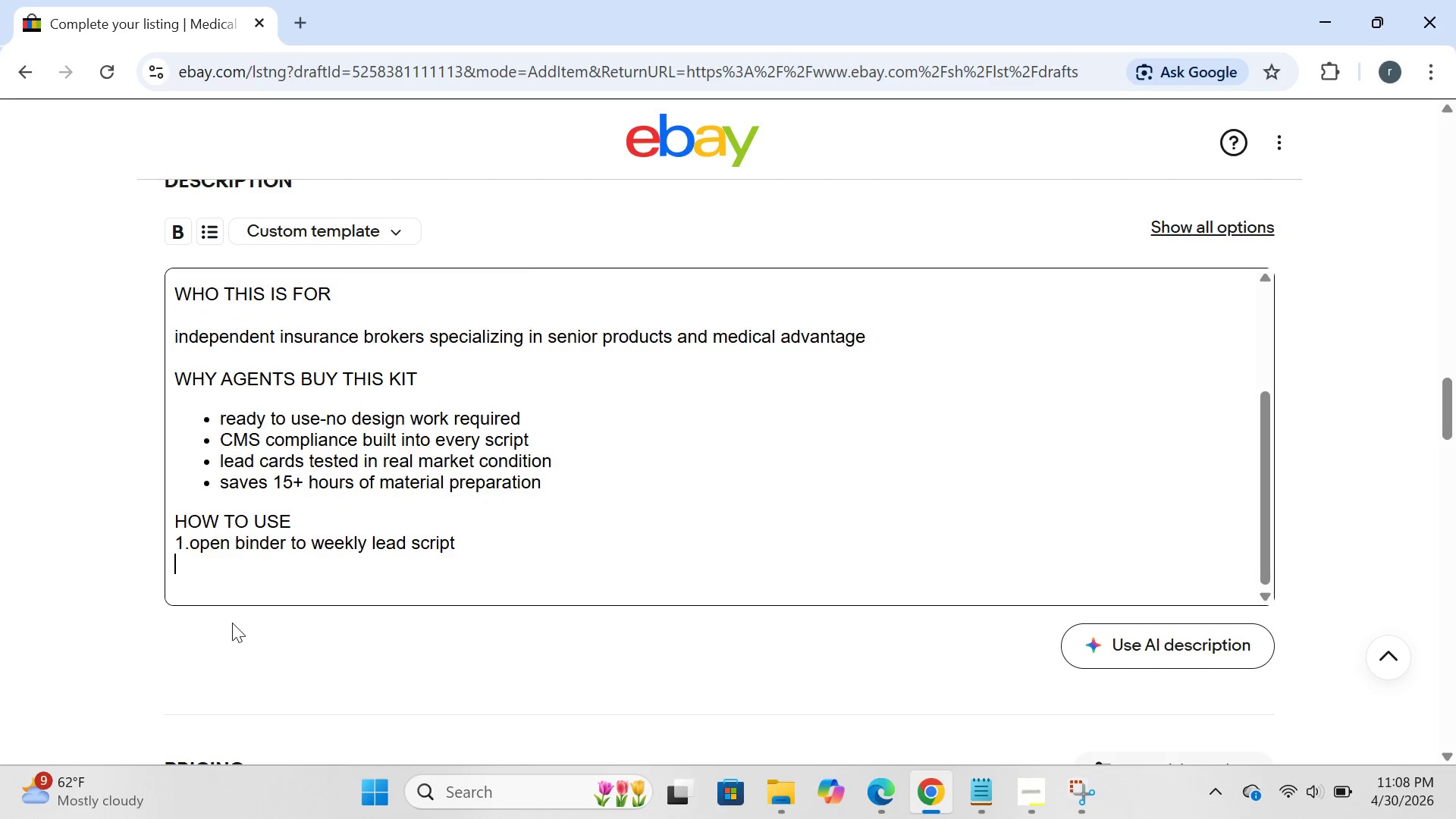 
key(2)
 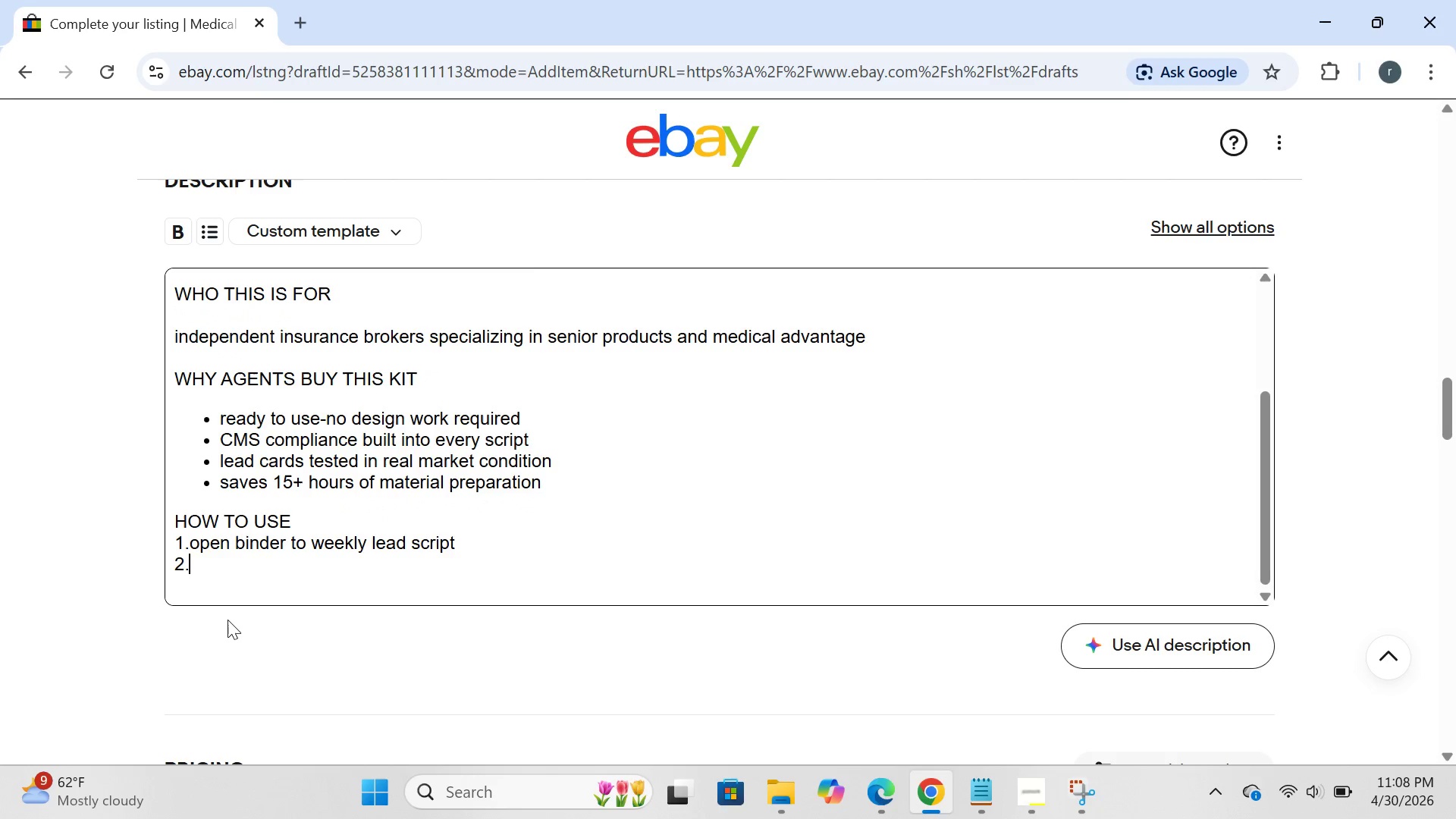 
key(Period)
 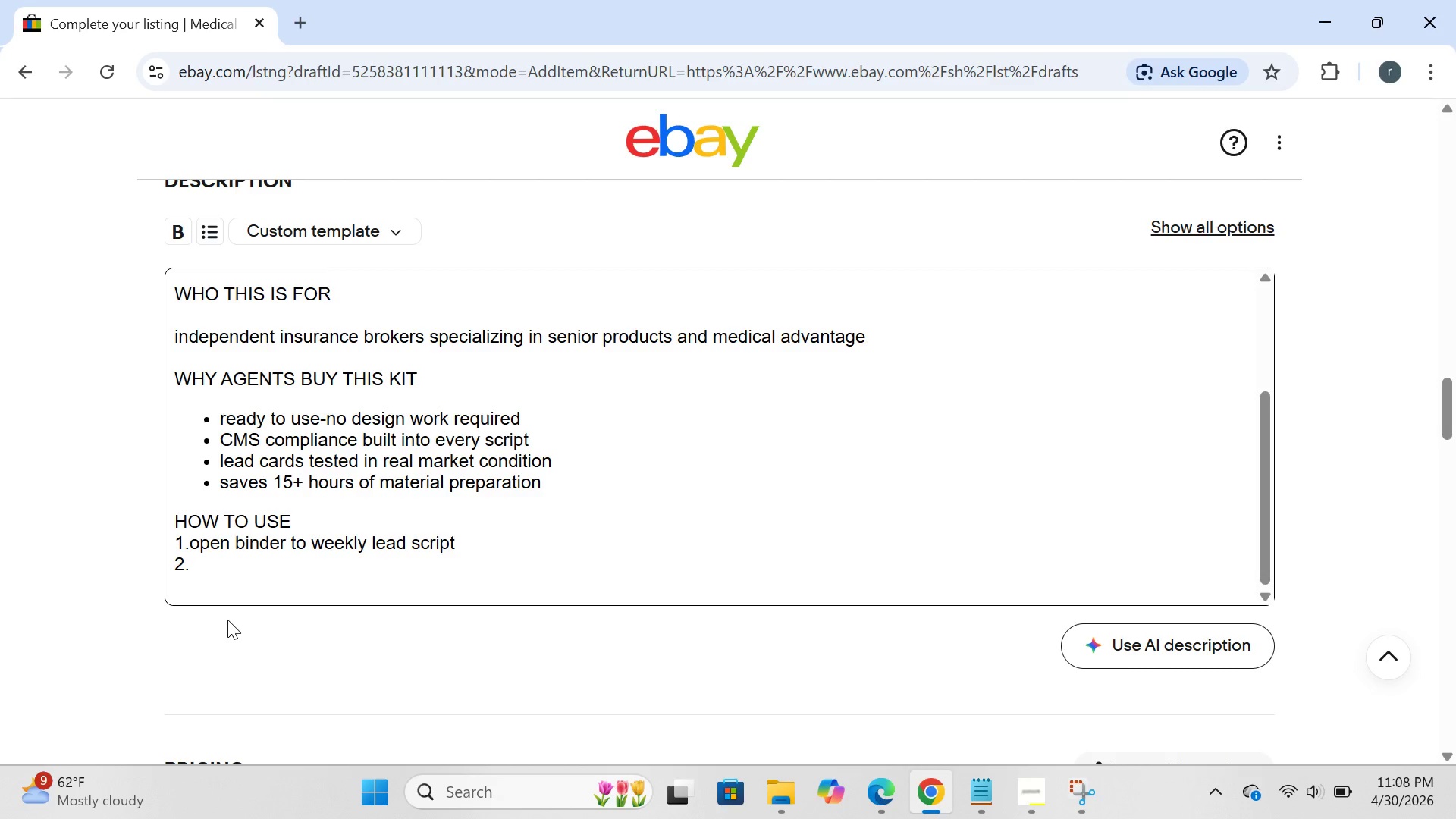 
wait(13.81)
 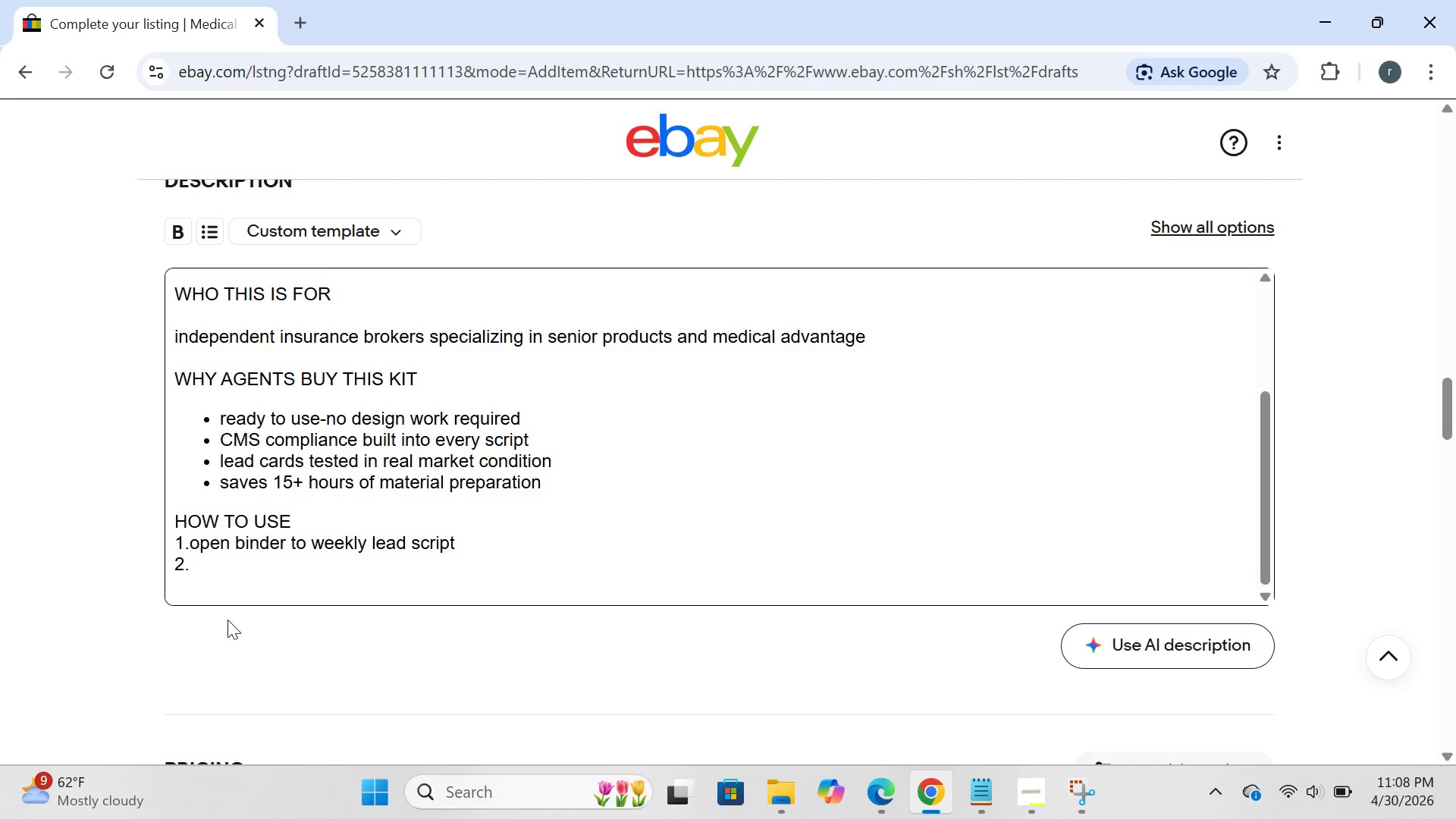 
type(distribute )
 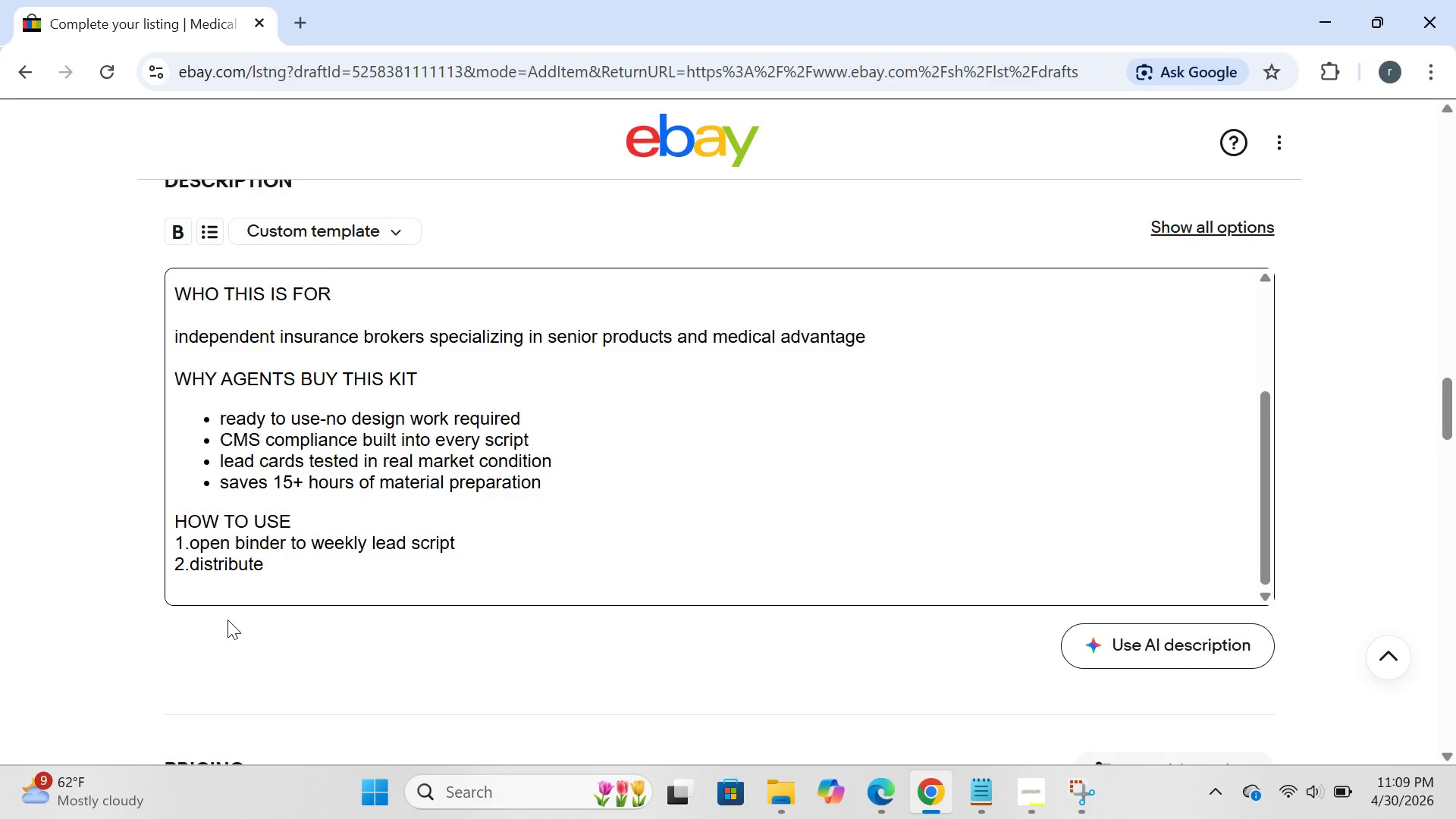 
type(lead cards at senior events and community )
 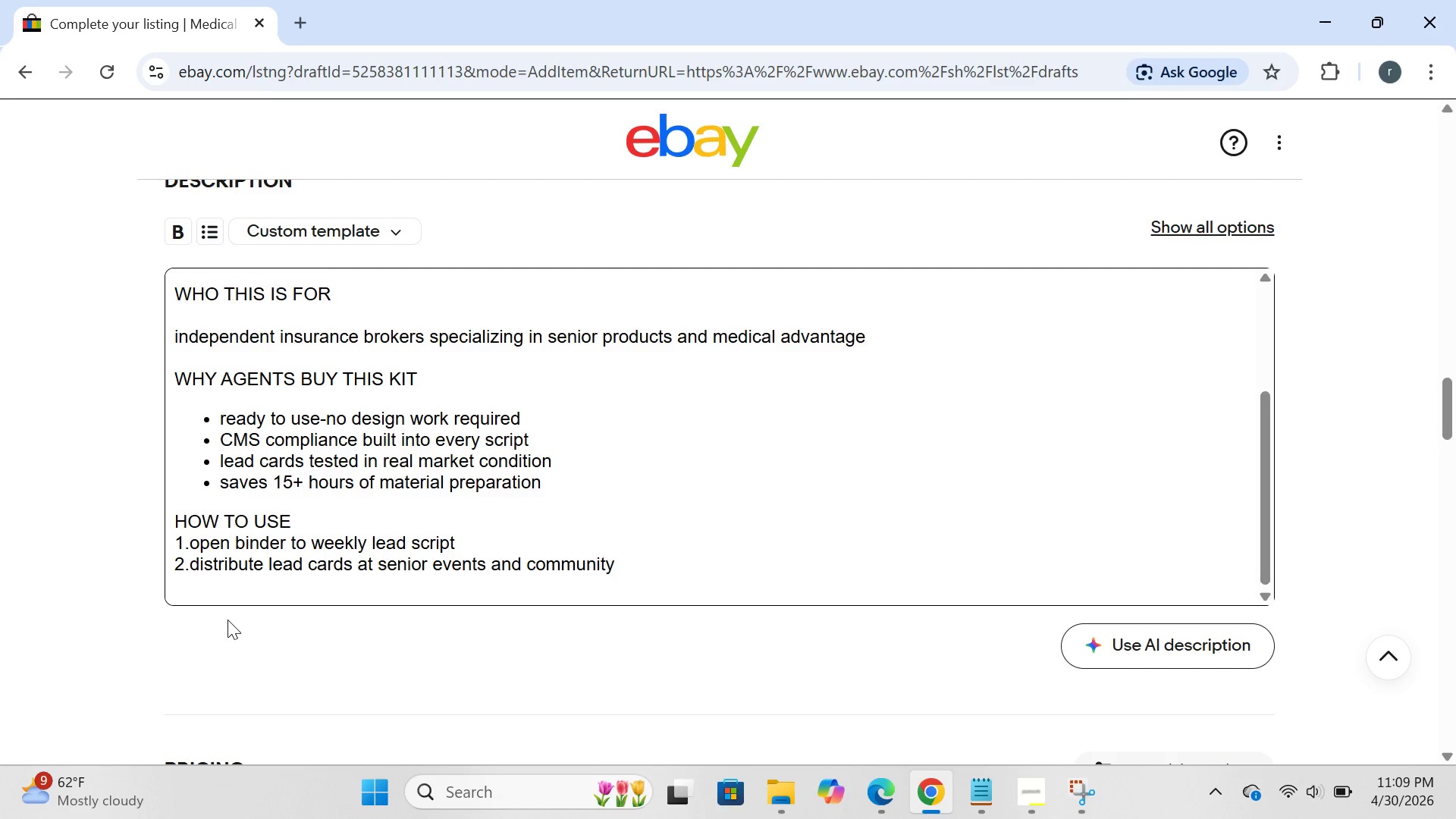 
type(centers)
 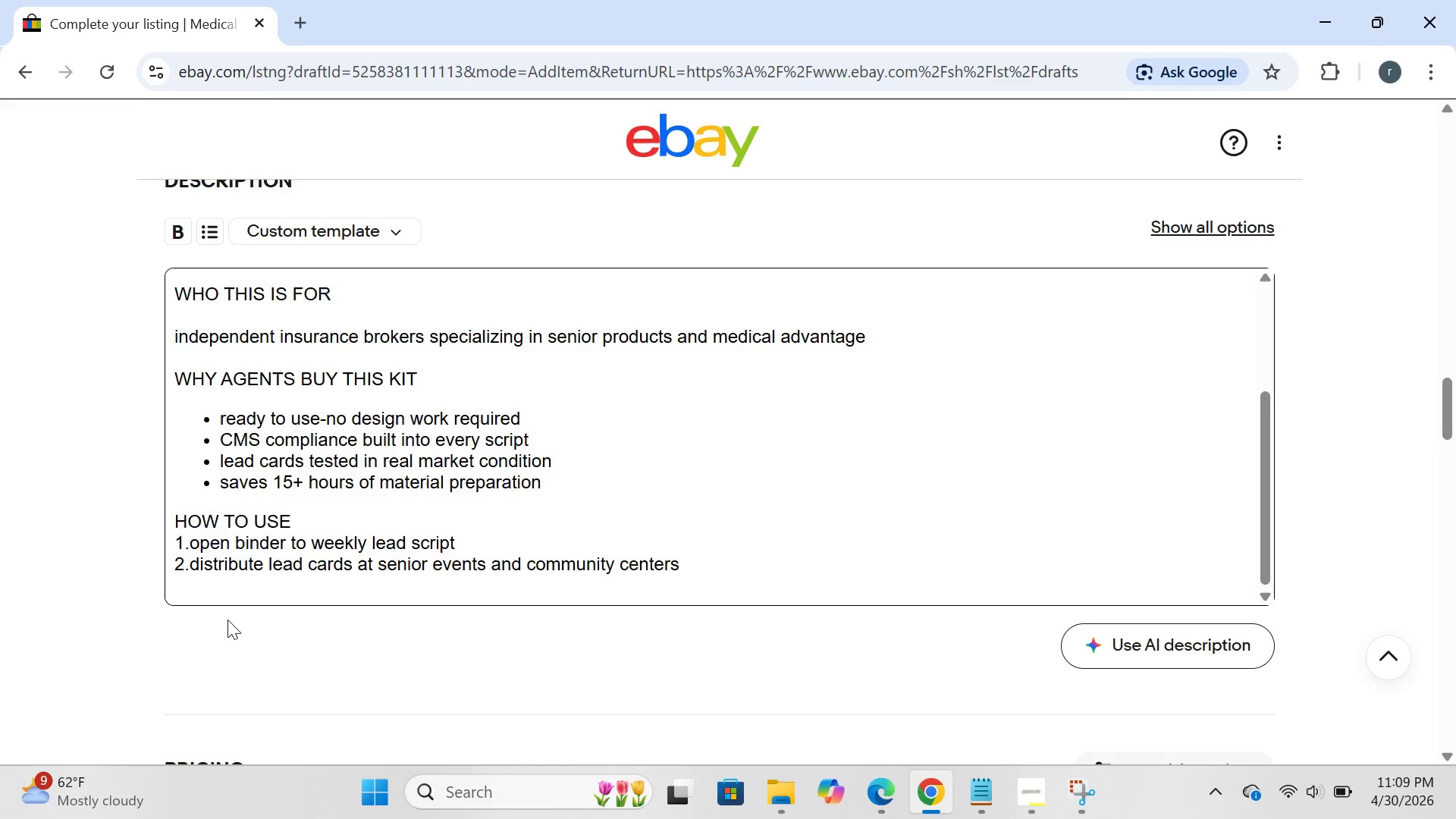 
key(Enter)
 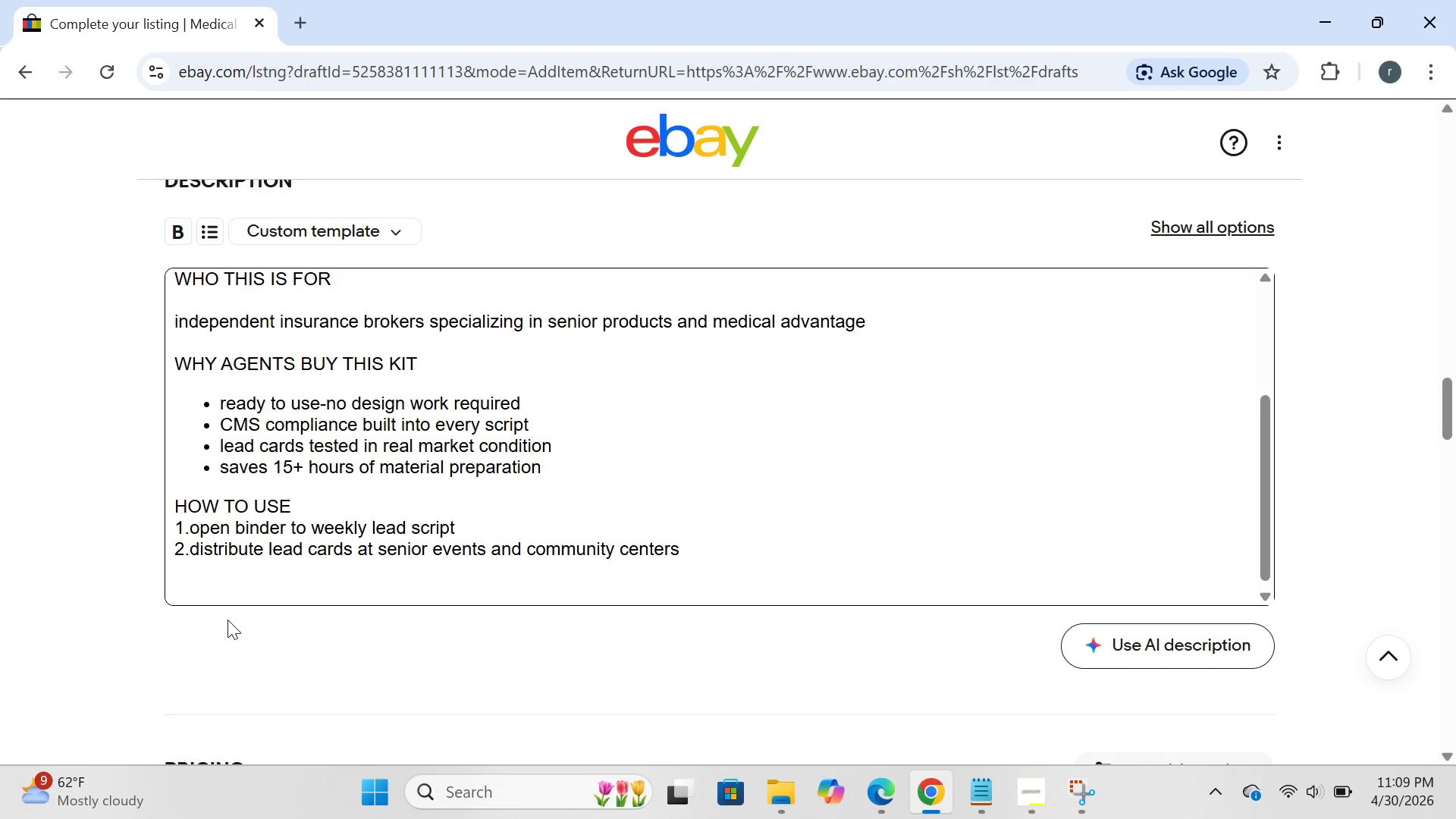 
type(trackn)
key(Backspace)
key(Backspace)
key(Backspace)
key(Backspace)
key(Backspace)
key(Backspace)
type(3. )
key(Backspace)
type(track response using the copliane )
key(Backspace)
key(Backspace)
key(Backspace)
key(Backspace)
key(Backspace)
key(Backspace)
key(Backspace)
key(Backspace)
type(ompliance checklist)
 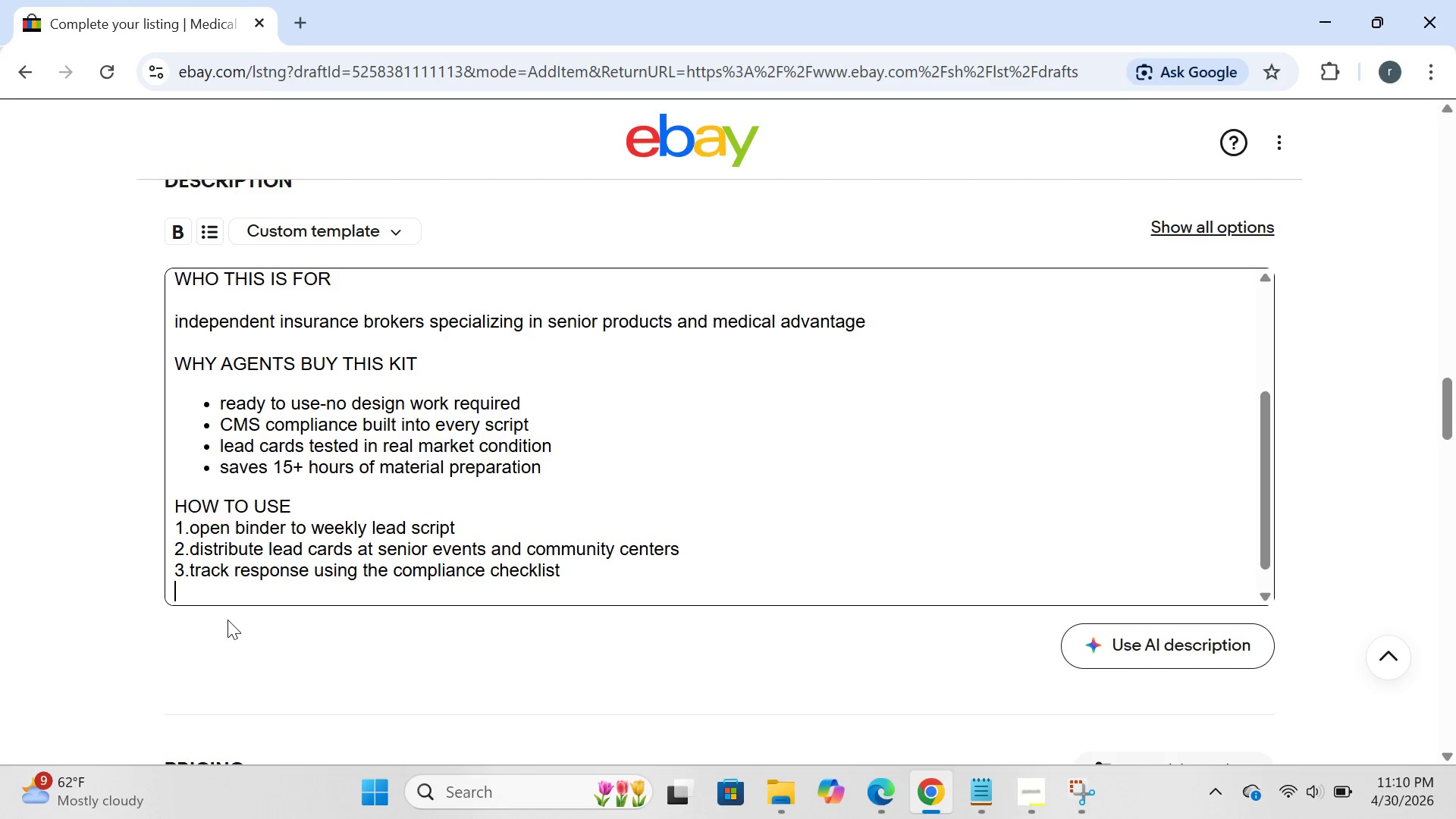 
key(Enter)
 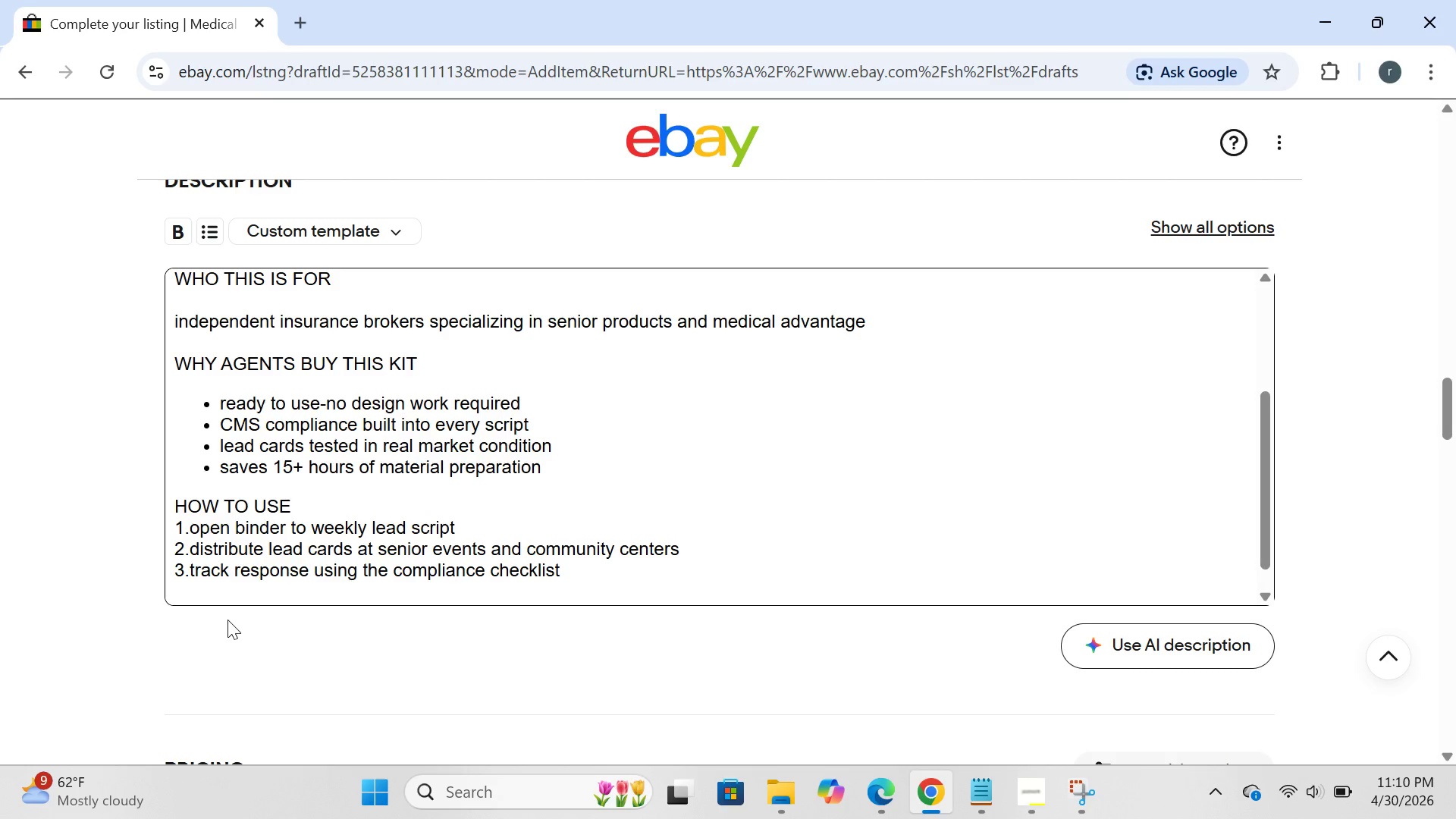 
type(4.enoll more medical clents)
 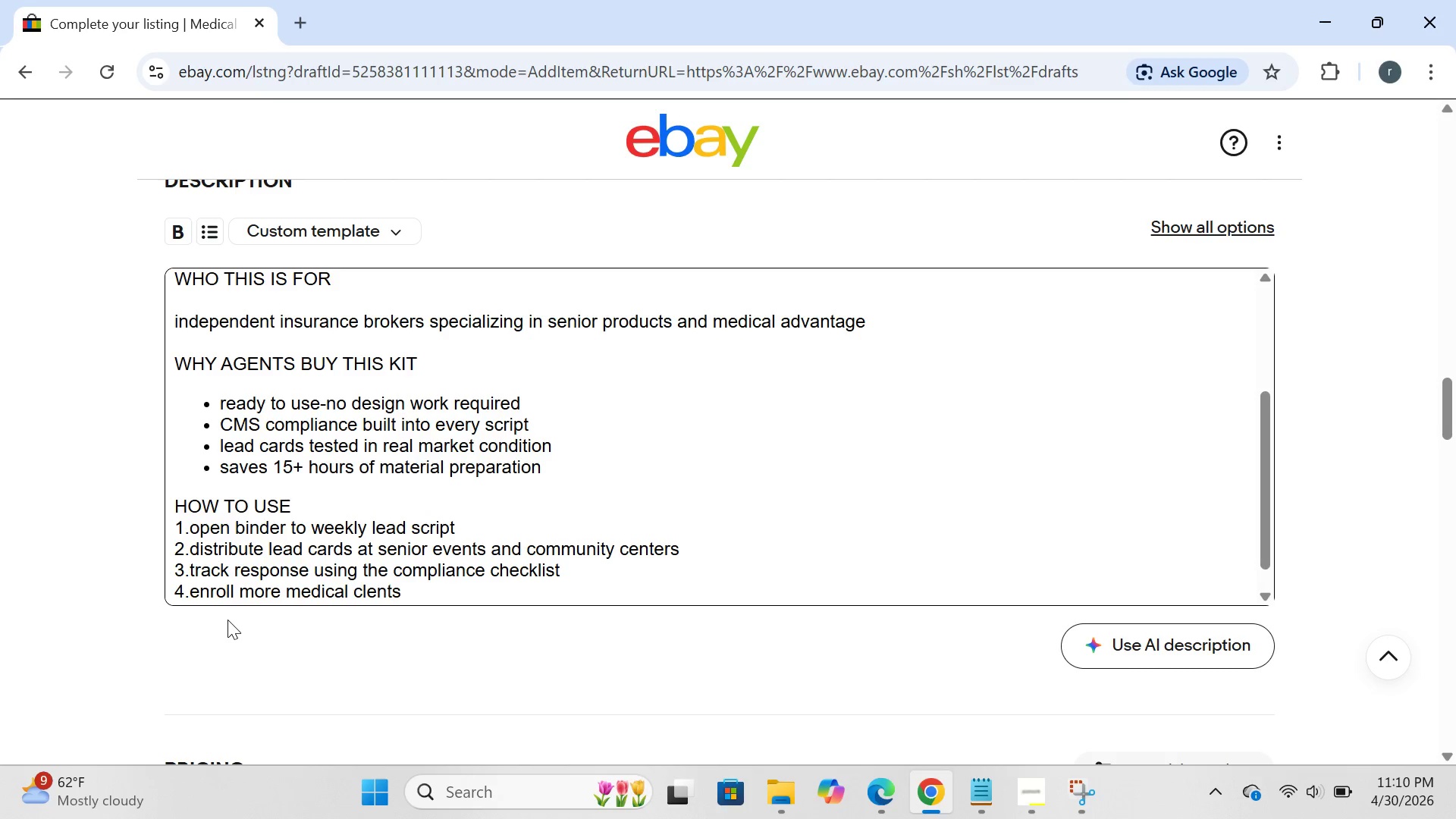 
left_click([373, 592])
 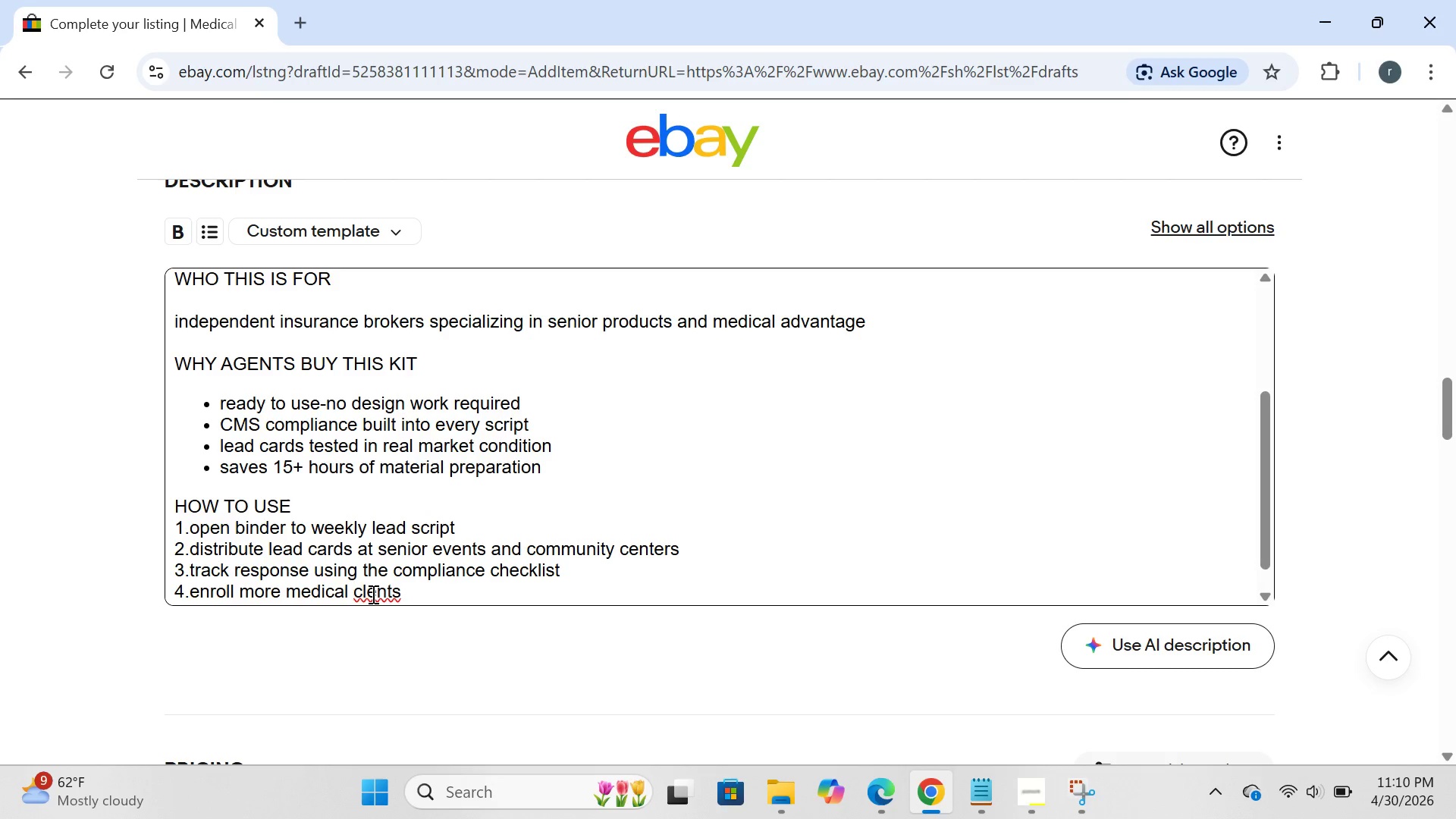 
left_click([372, 594])
 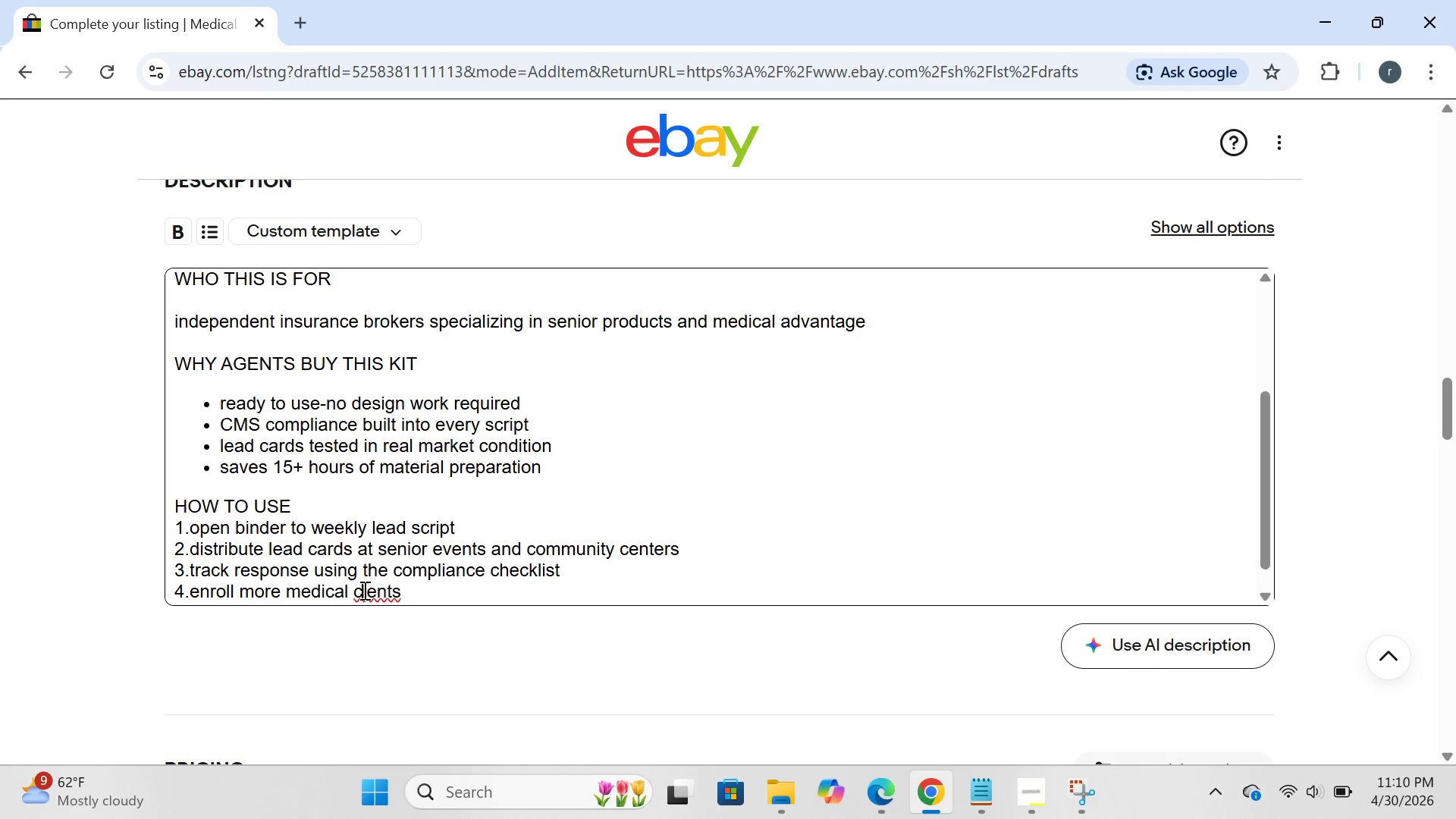 
left_click([363, 590])
 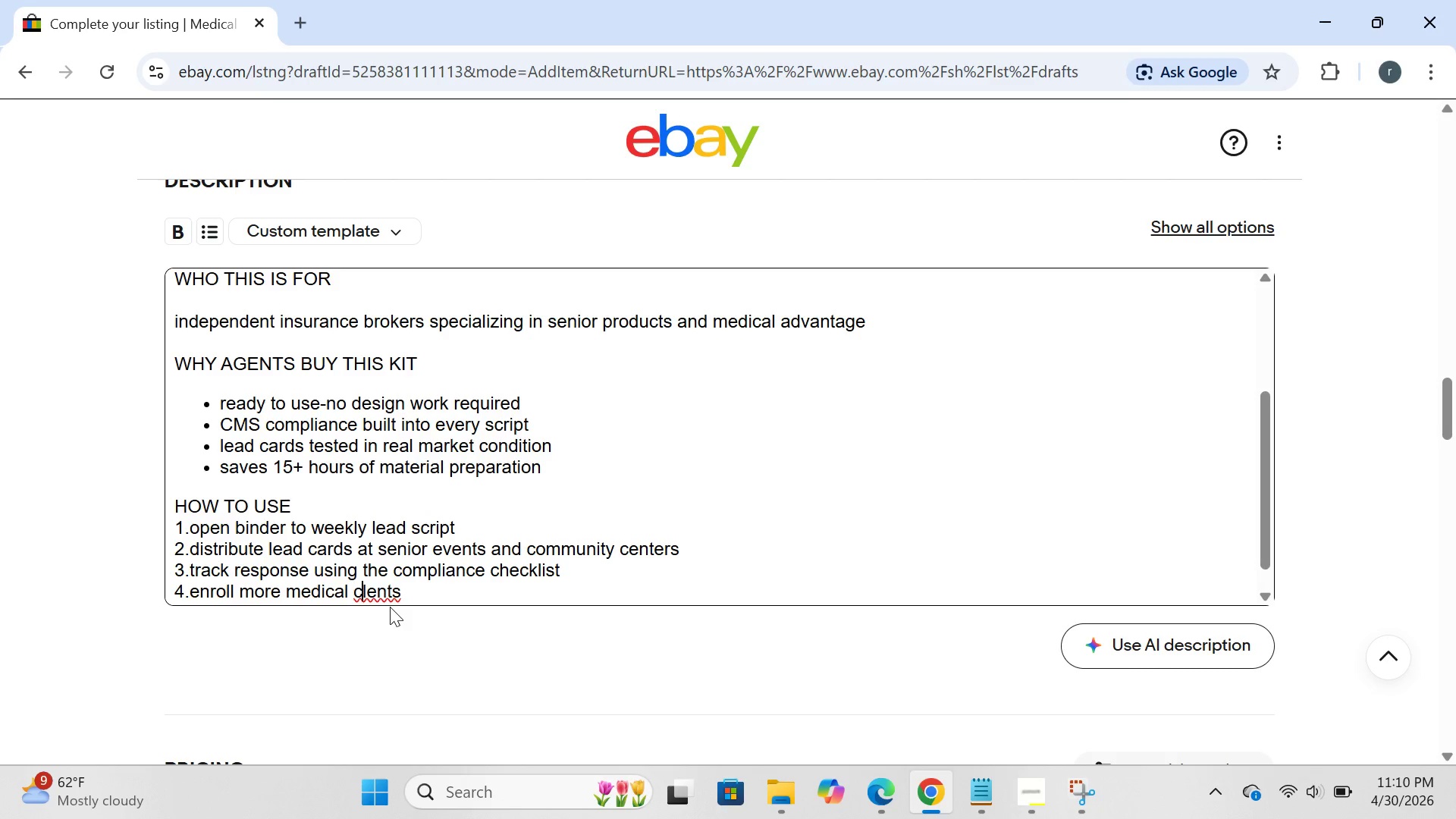 
key(ArrowRight)
 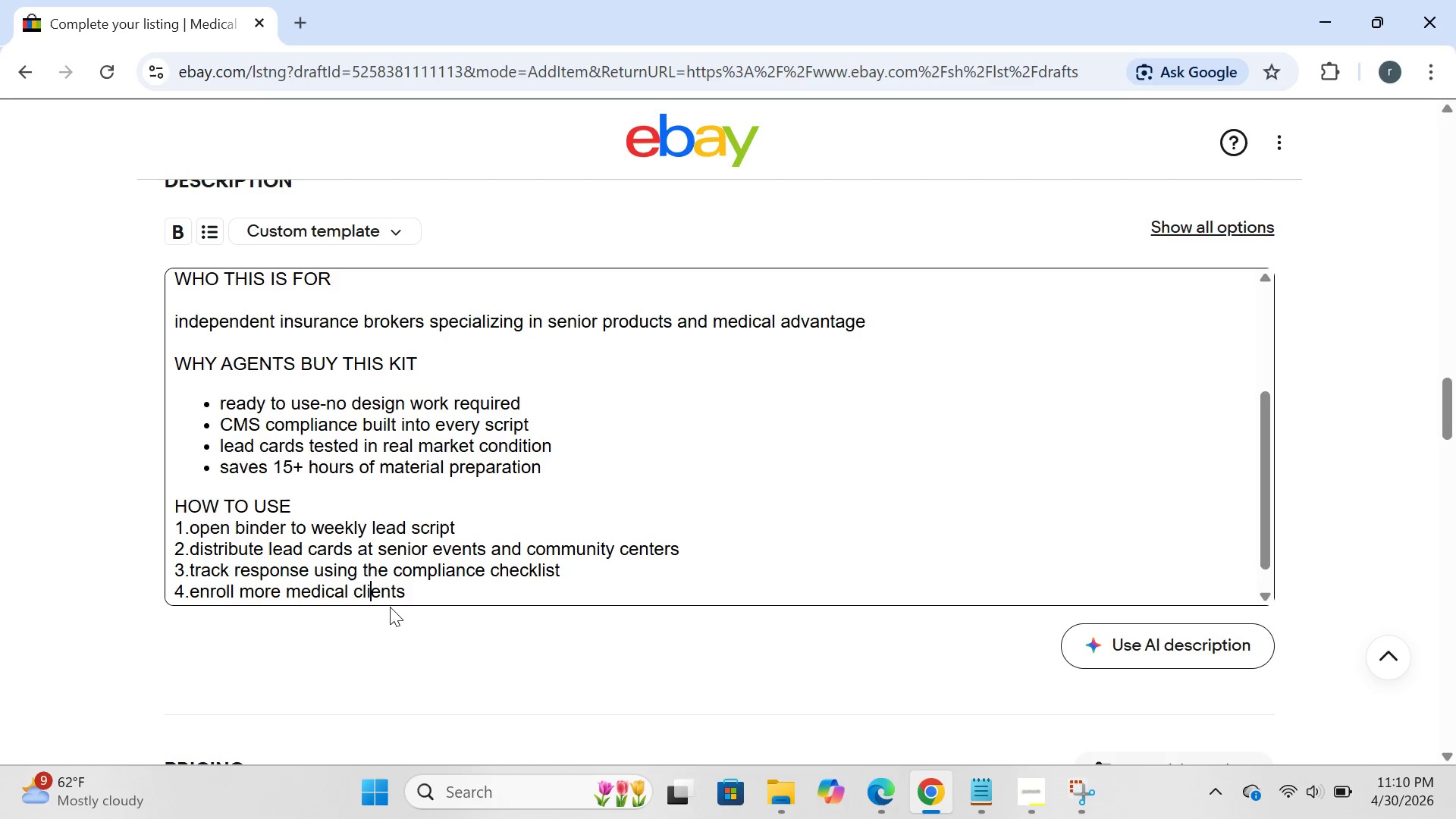 
key(I)
 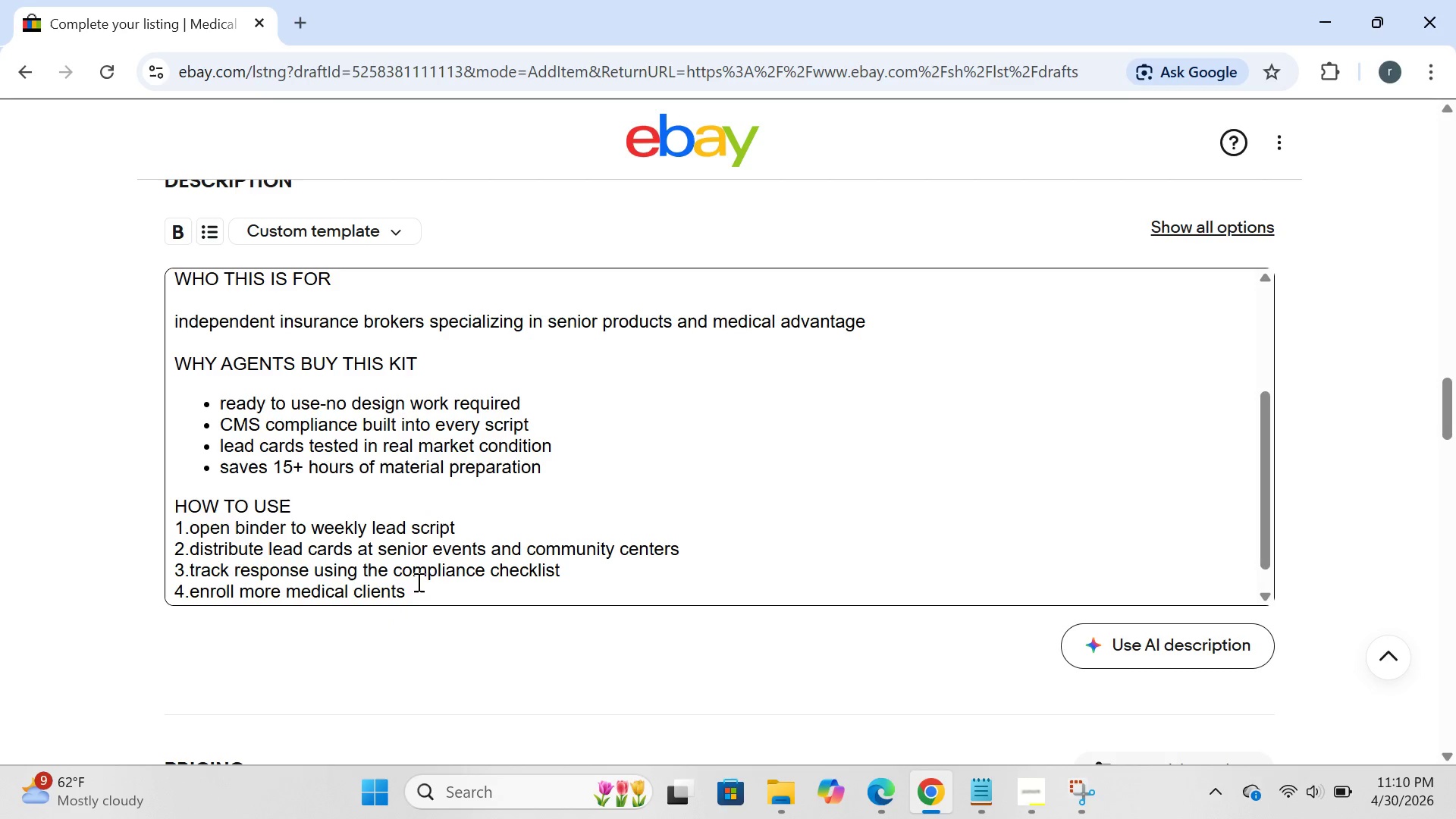 
left_click([417, 582])
 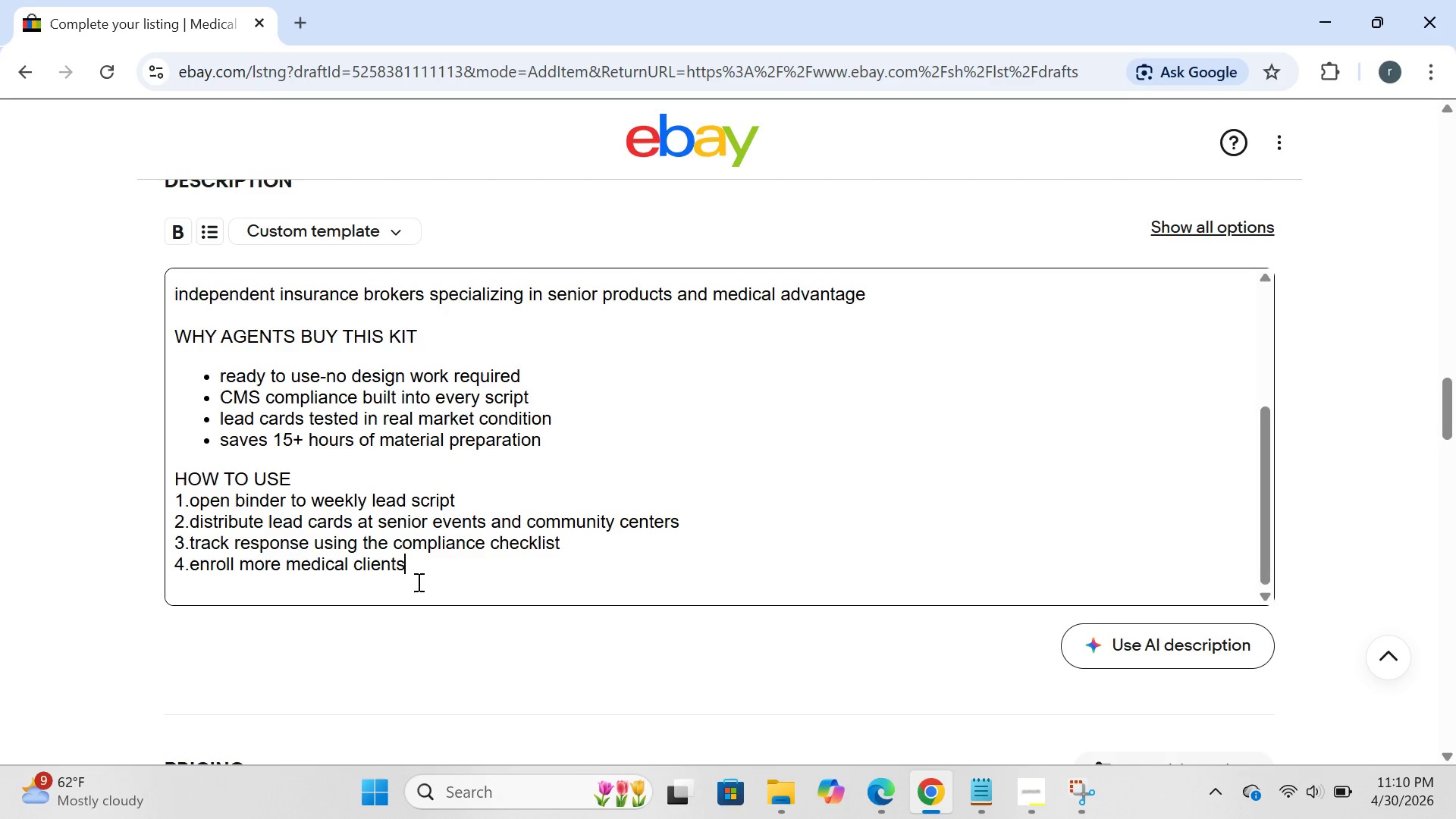 
key(Enter)
 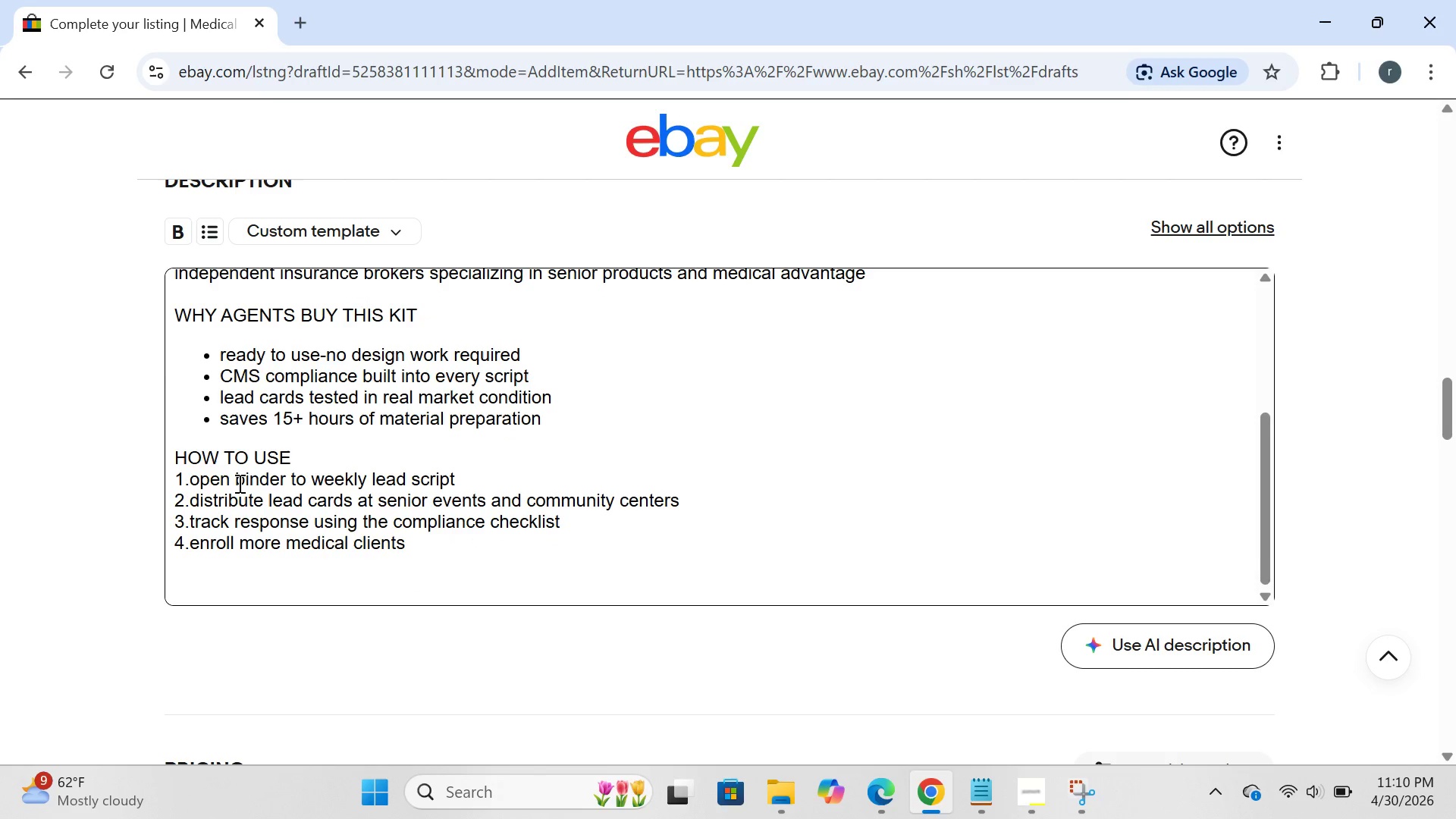 
type(KEY )
 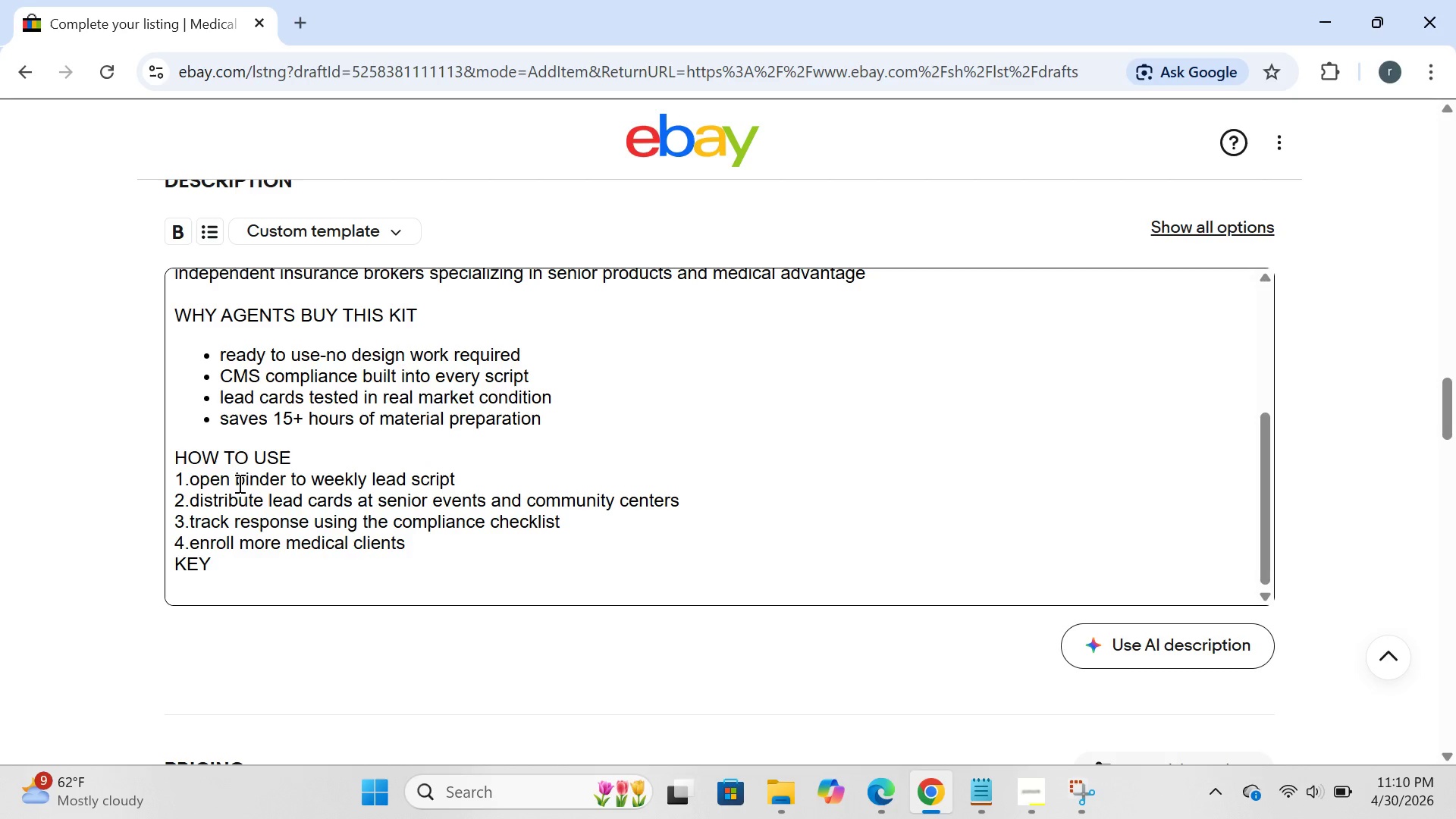 
type(FEATURES )
key(Backspace)
 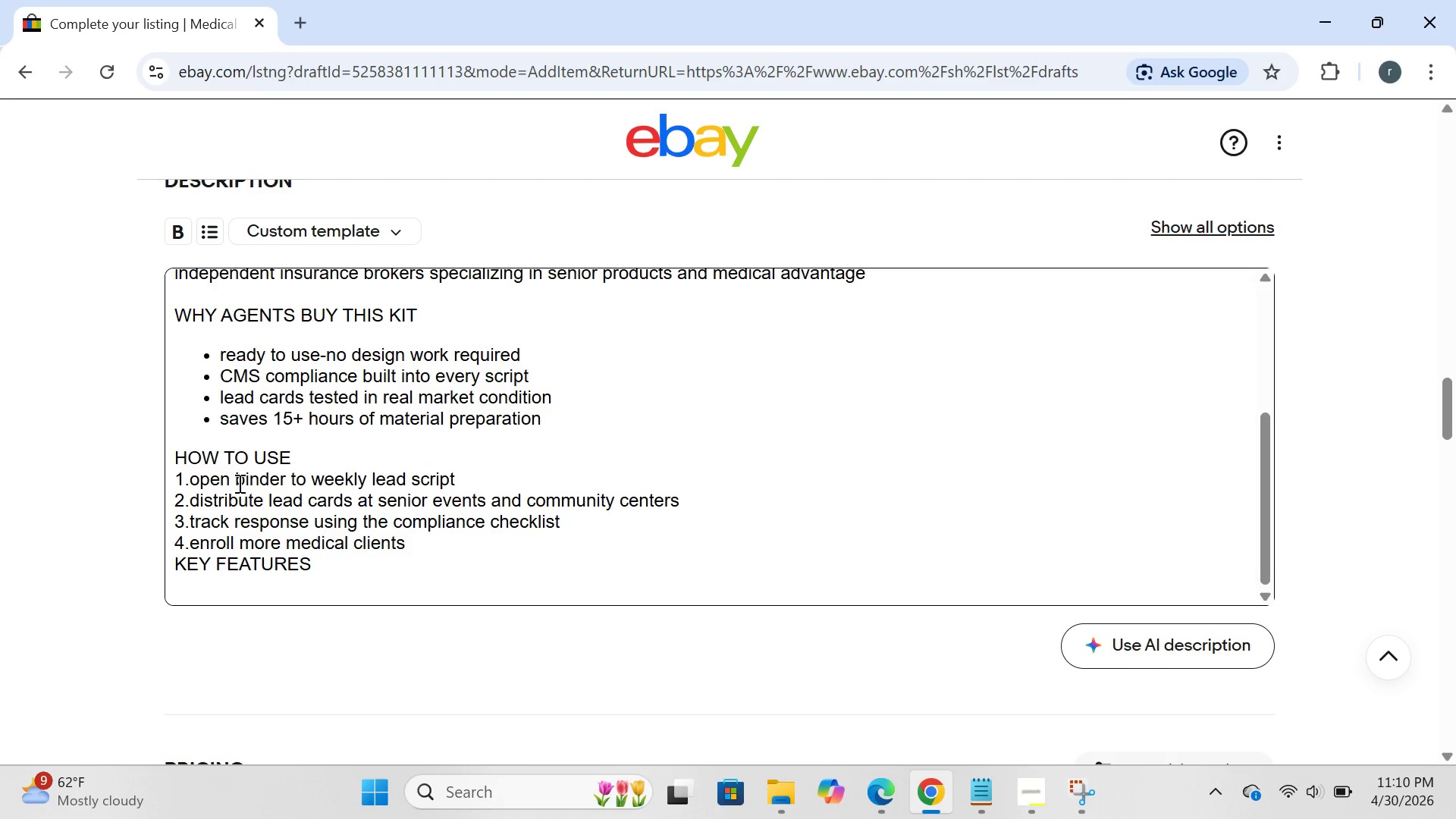 
key(Enter)
 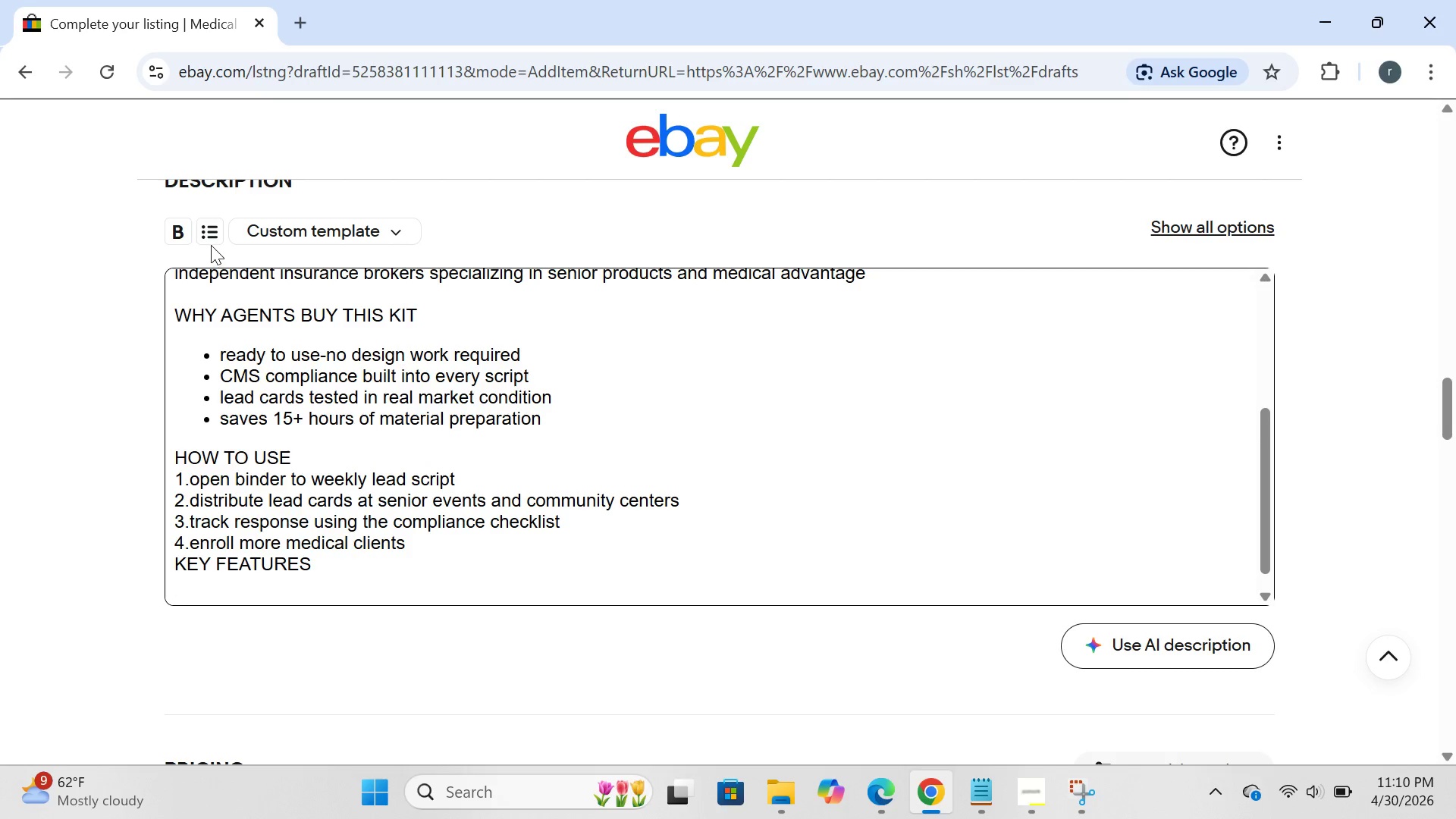 
left_click([211, 245])
 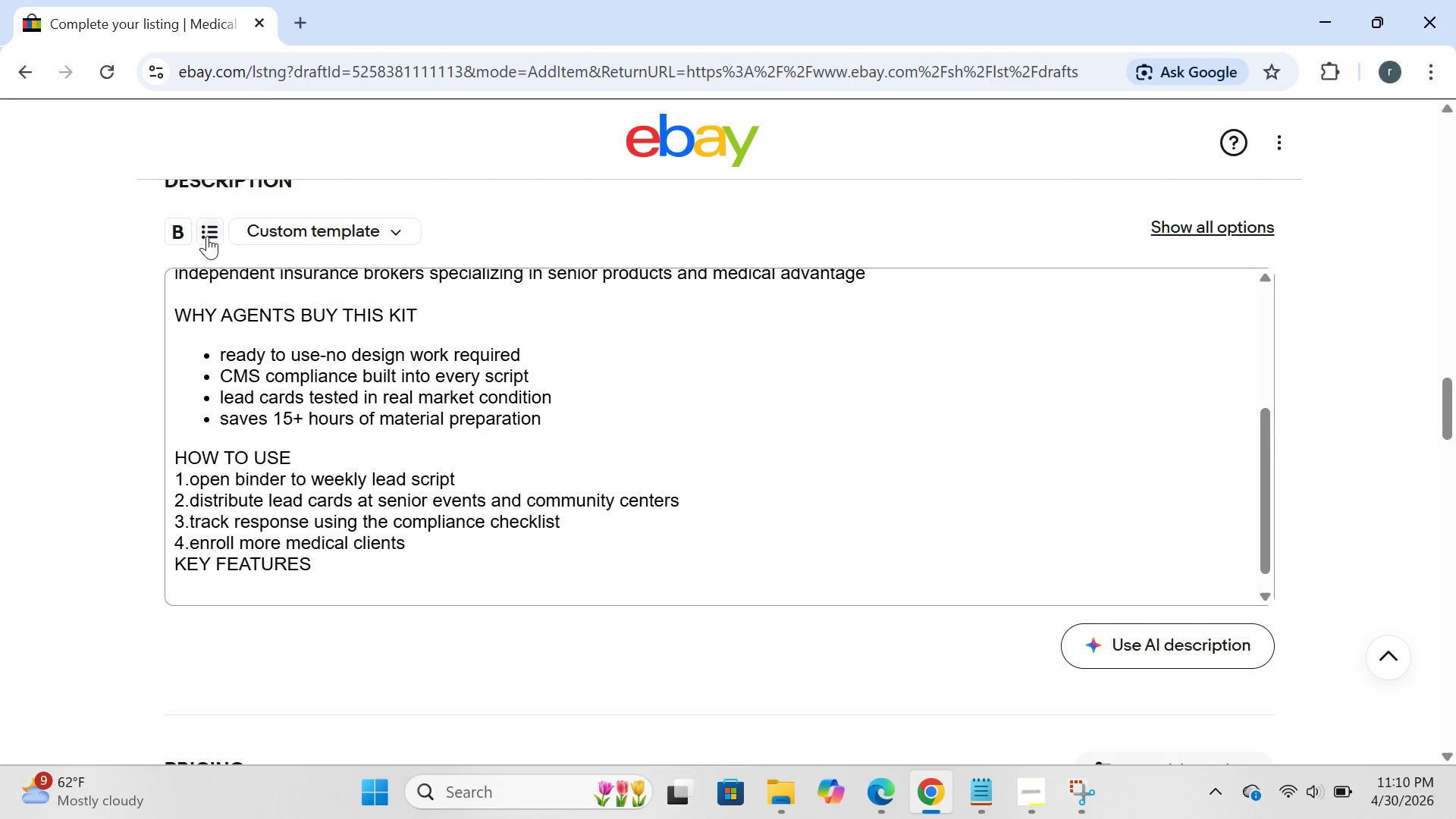 
left_click([207, 236])
 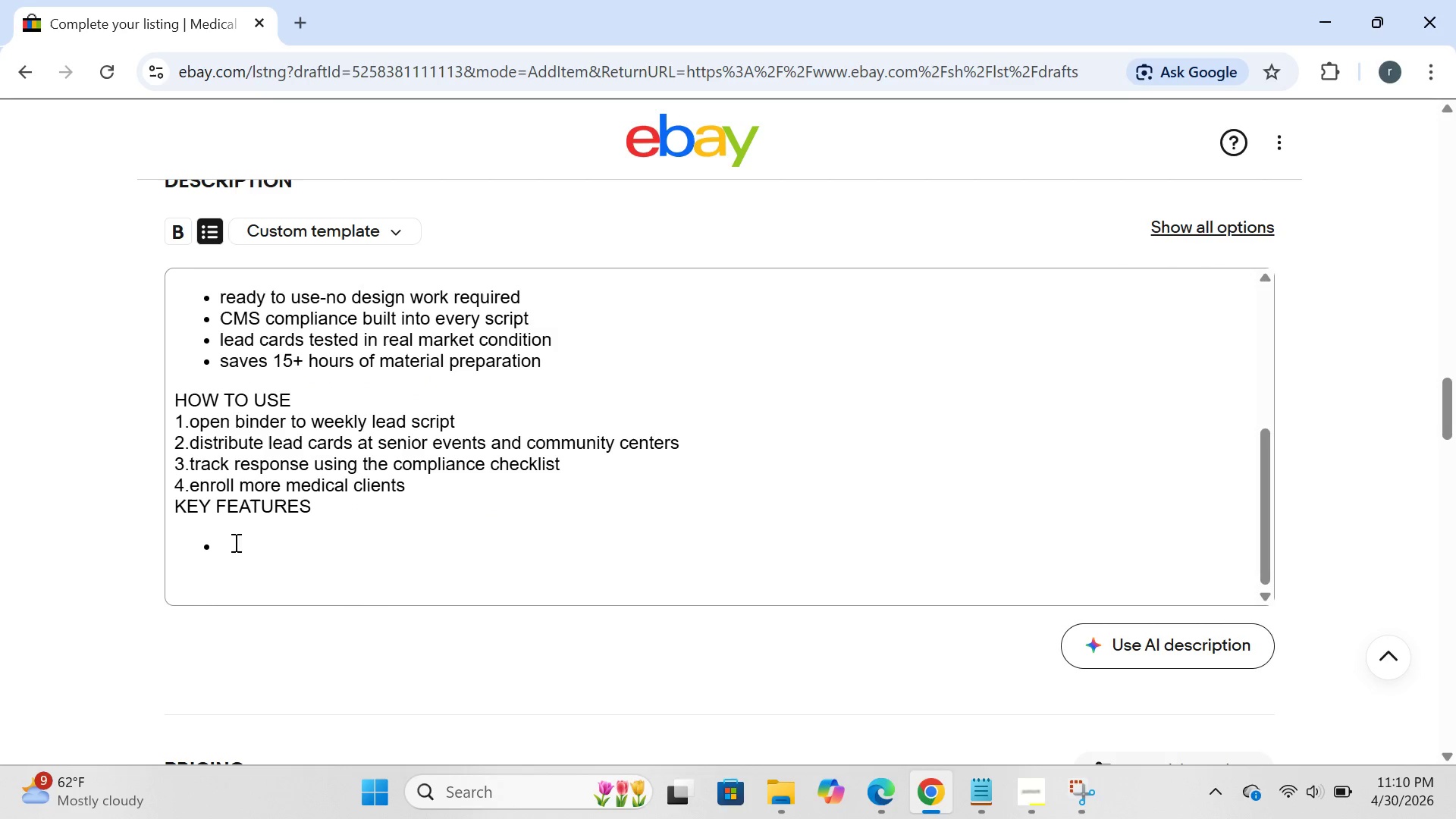 
left_click([234, 543])
 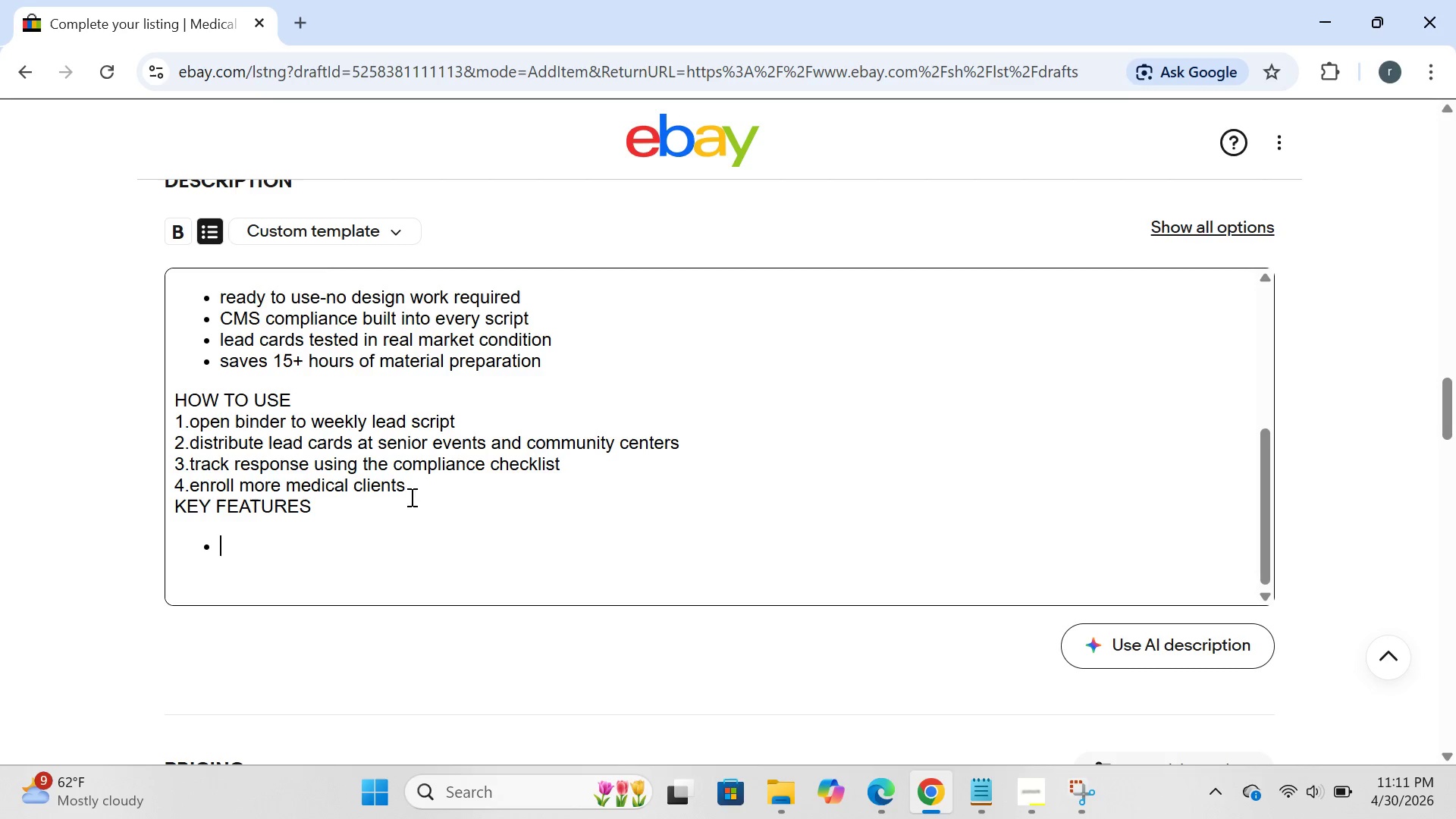 
left_click([420, 495])
 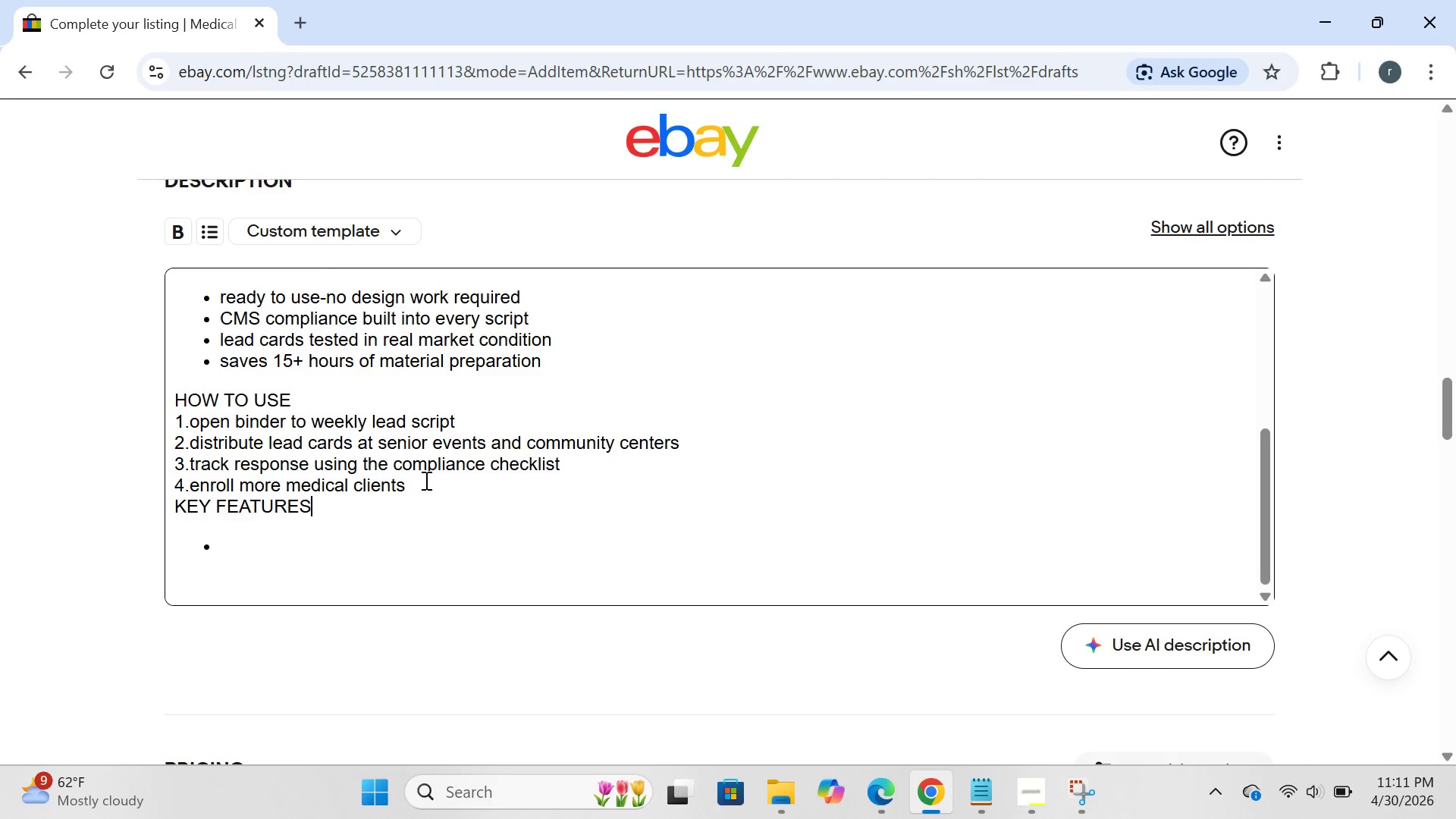 
left_click([424, 479])
 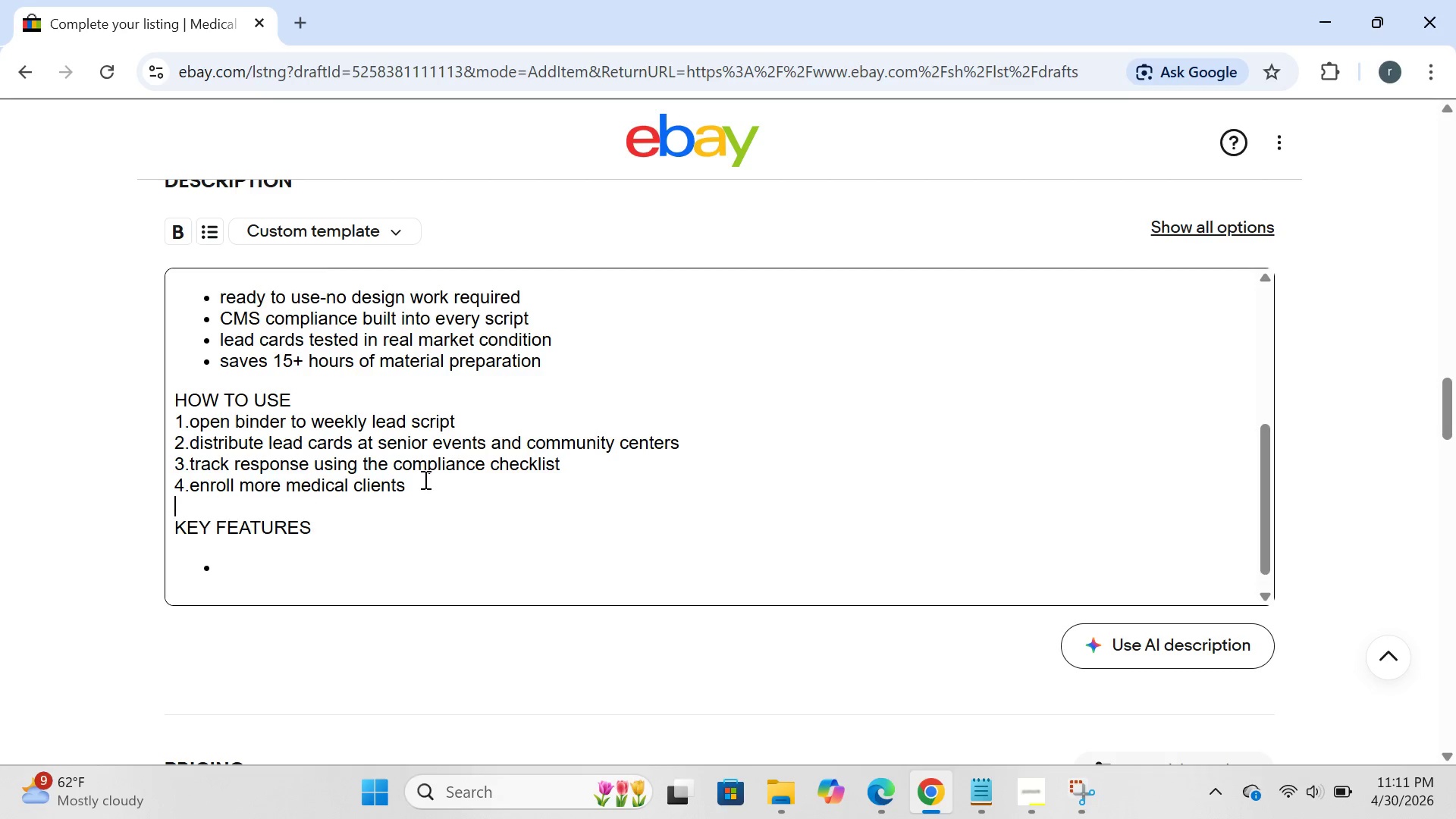 
key(Enter)
 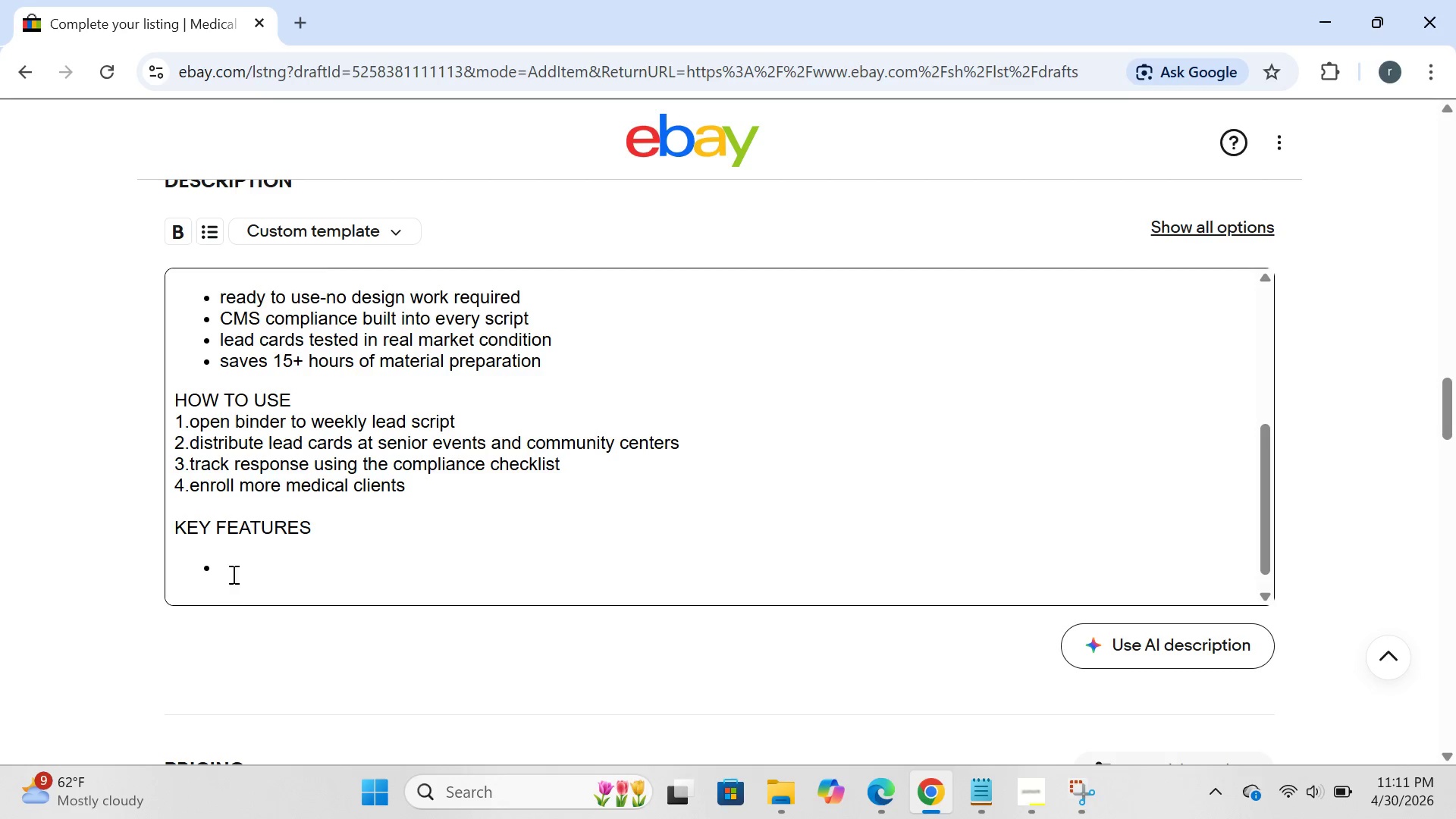 
left_click([235, 557])
 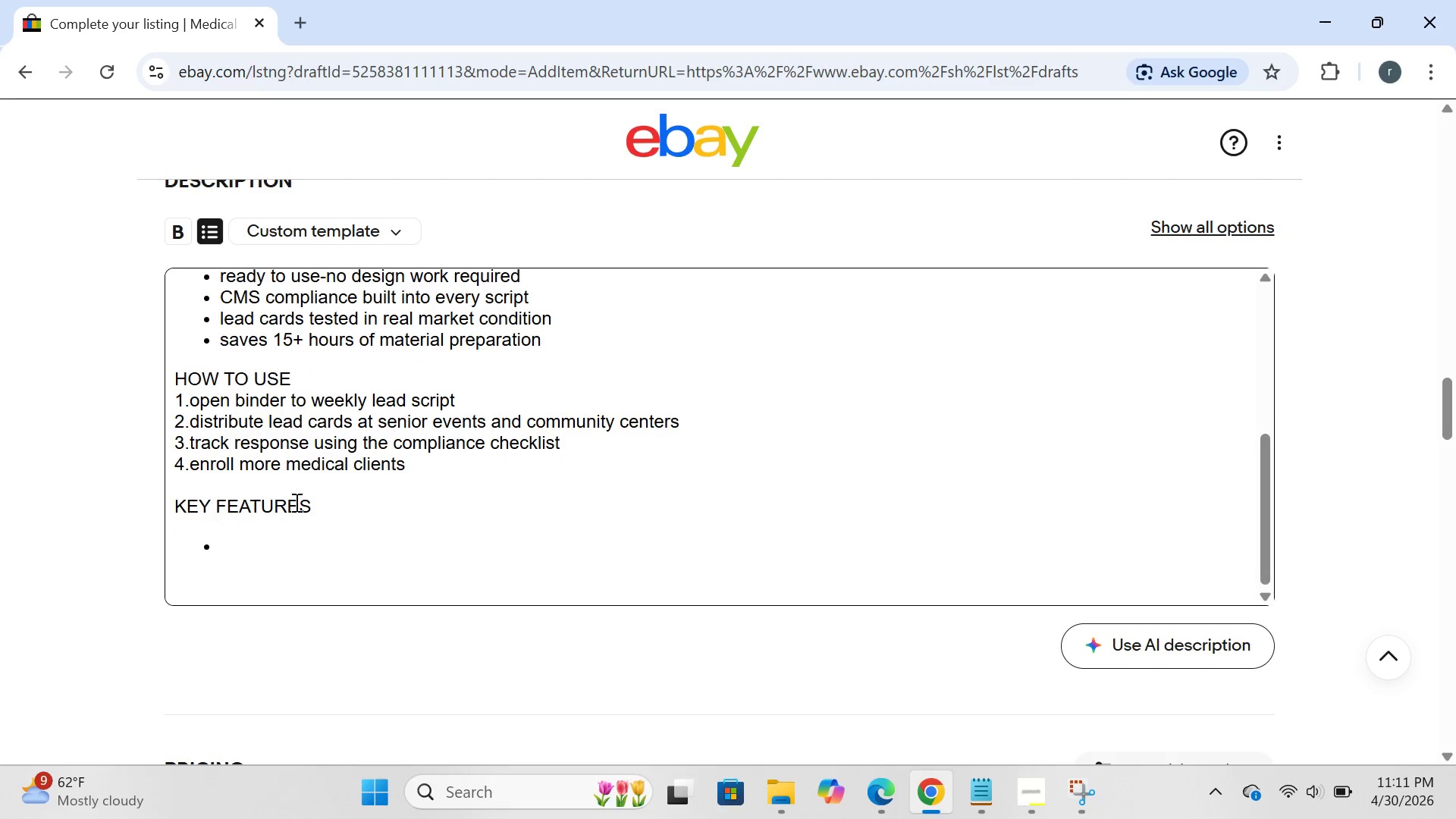 
left_click([312, 387])
 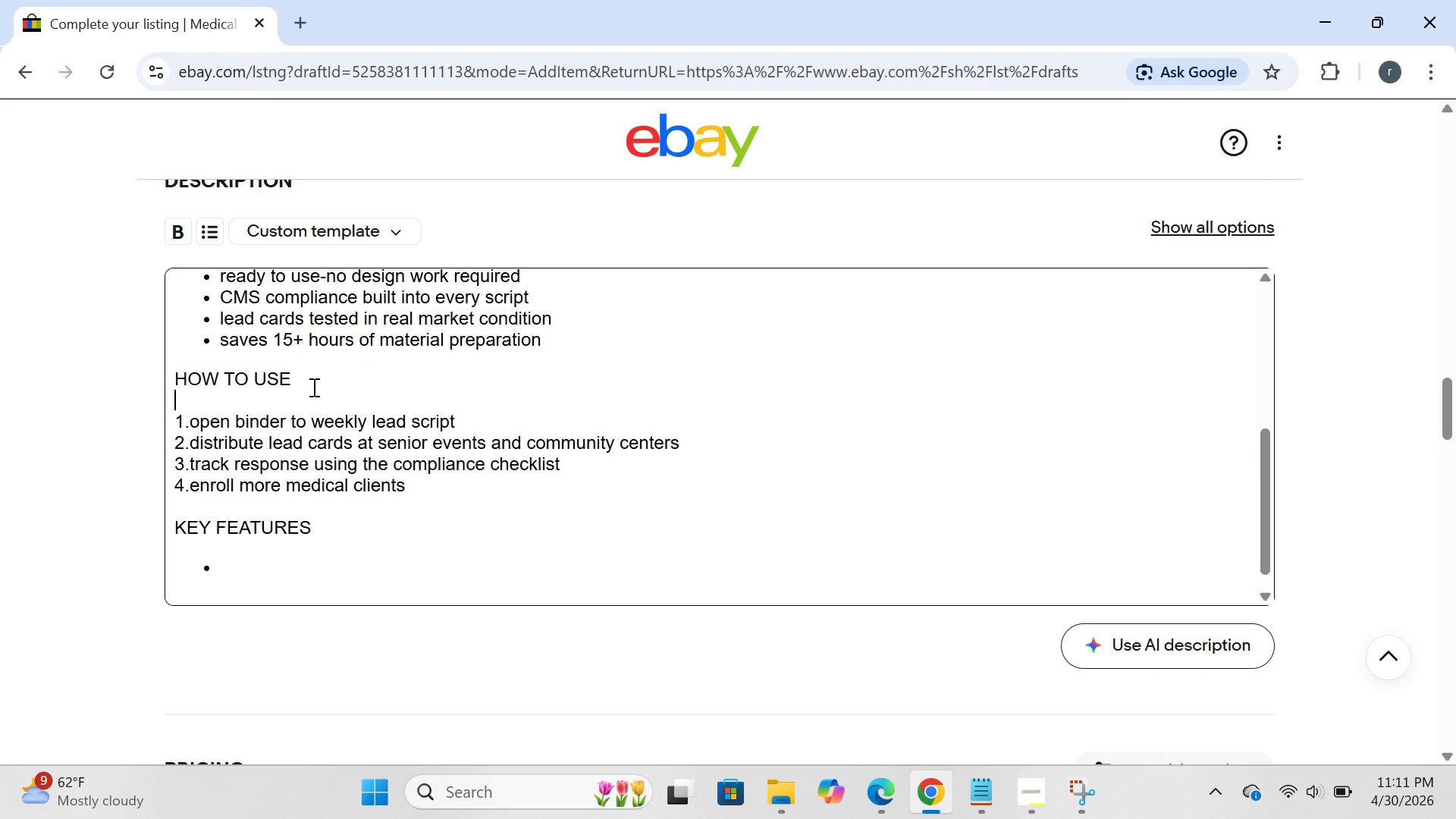 
key(Enter)
 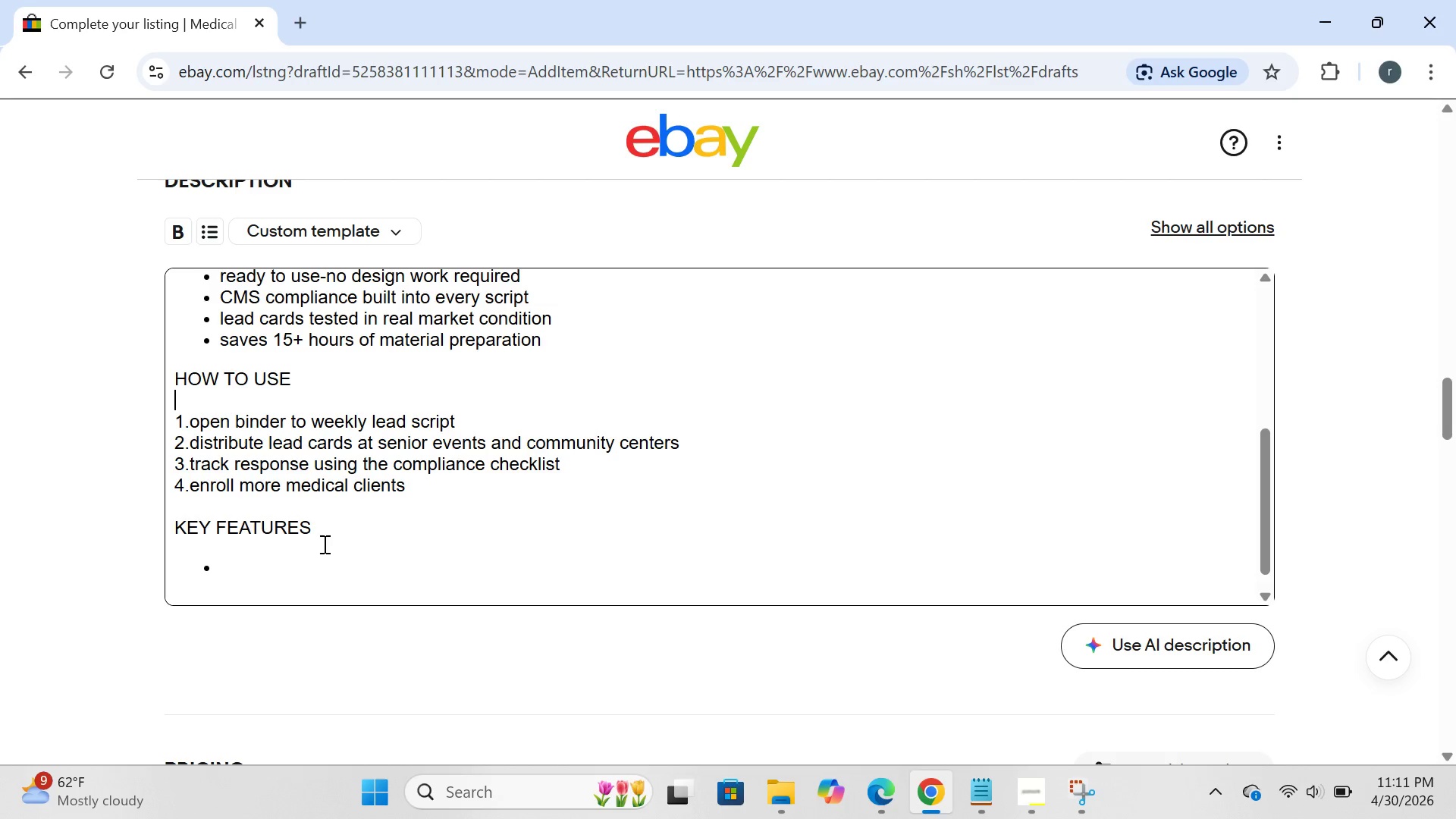 
left_click([272, 544])
 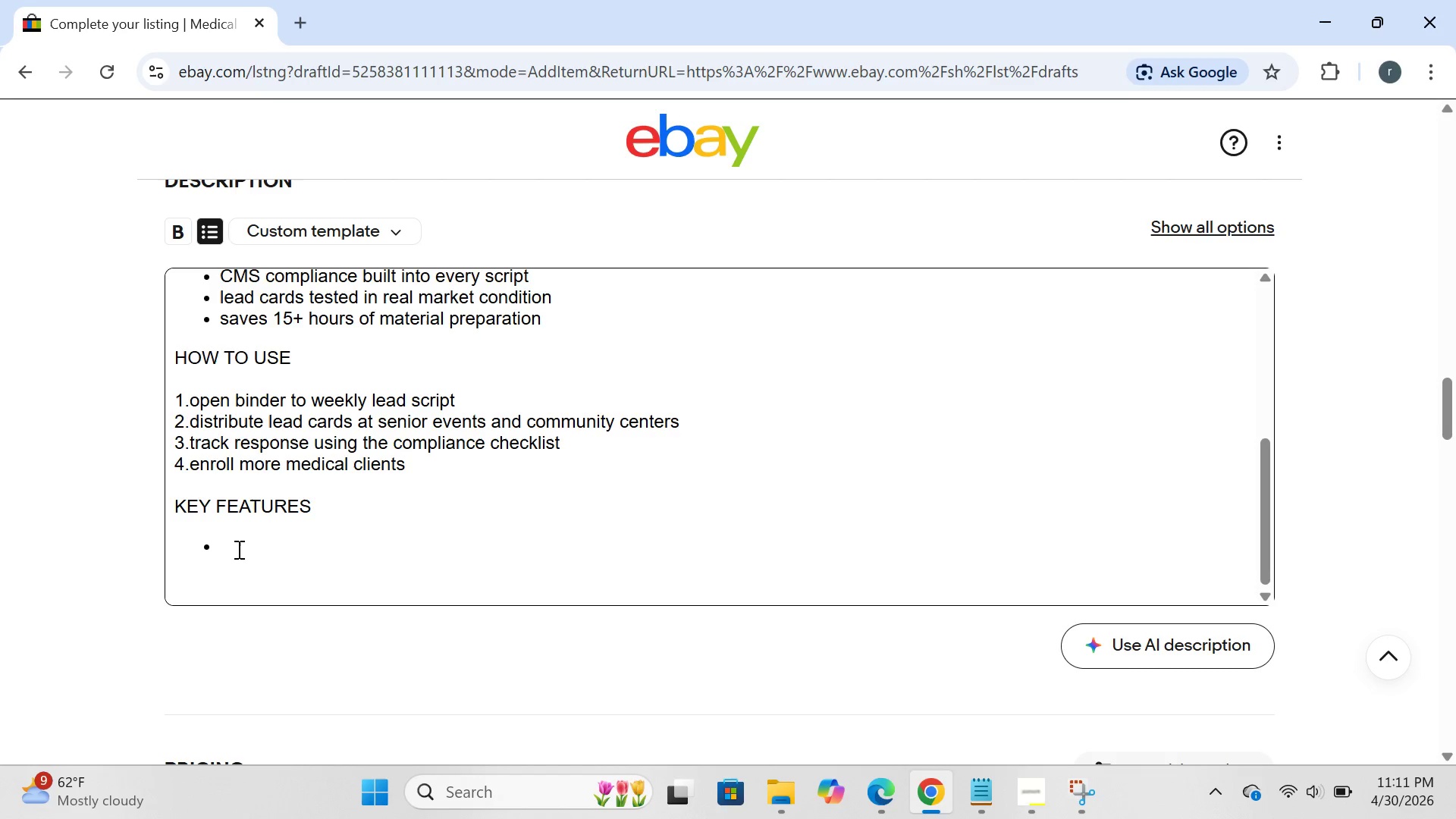 
wait(42.48)
 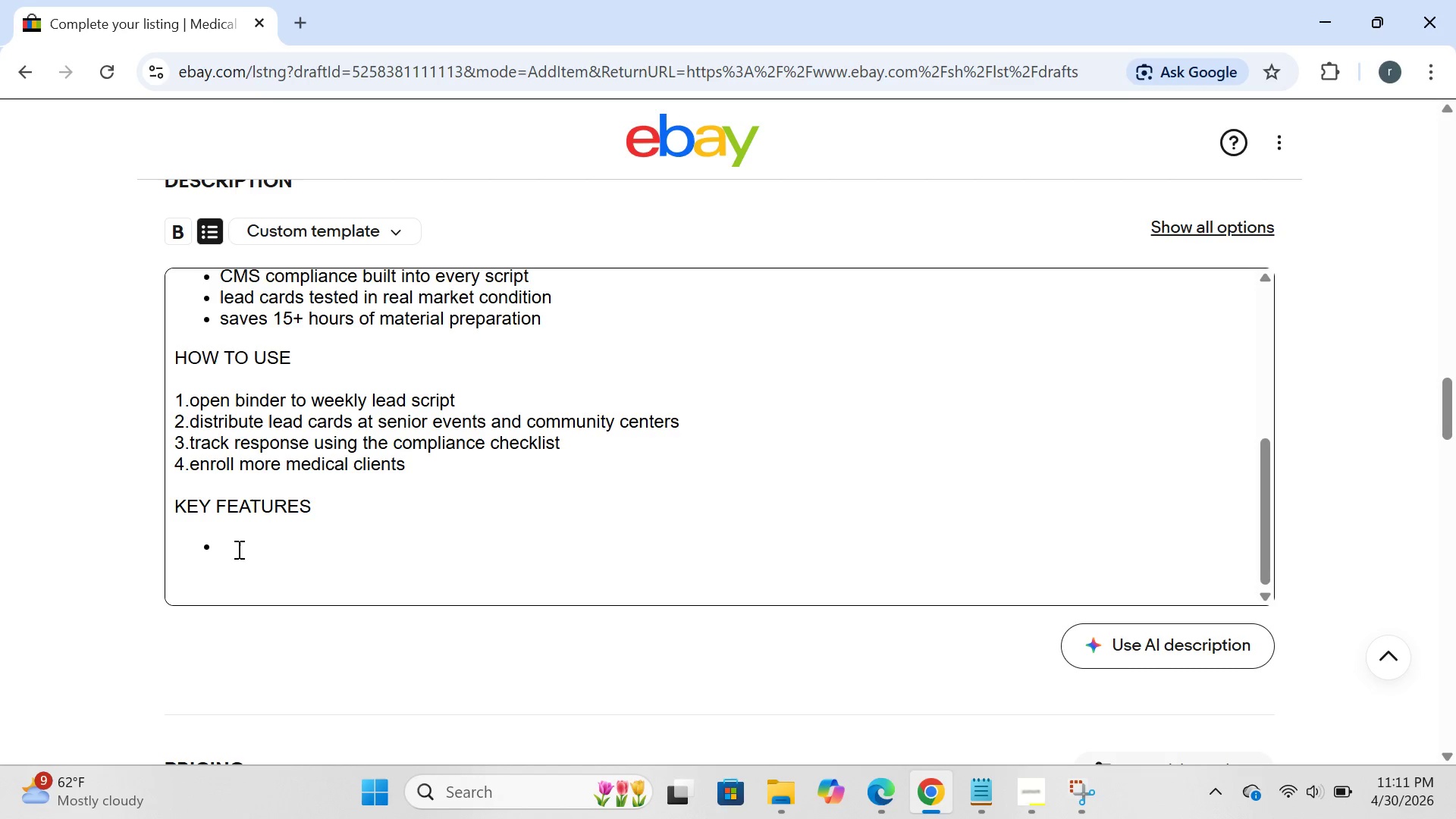 
type(PRI)
 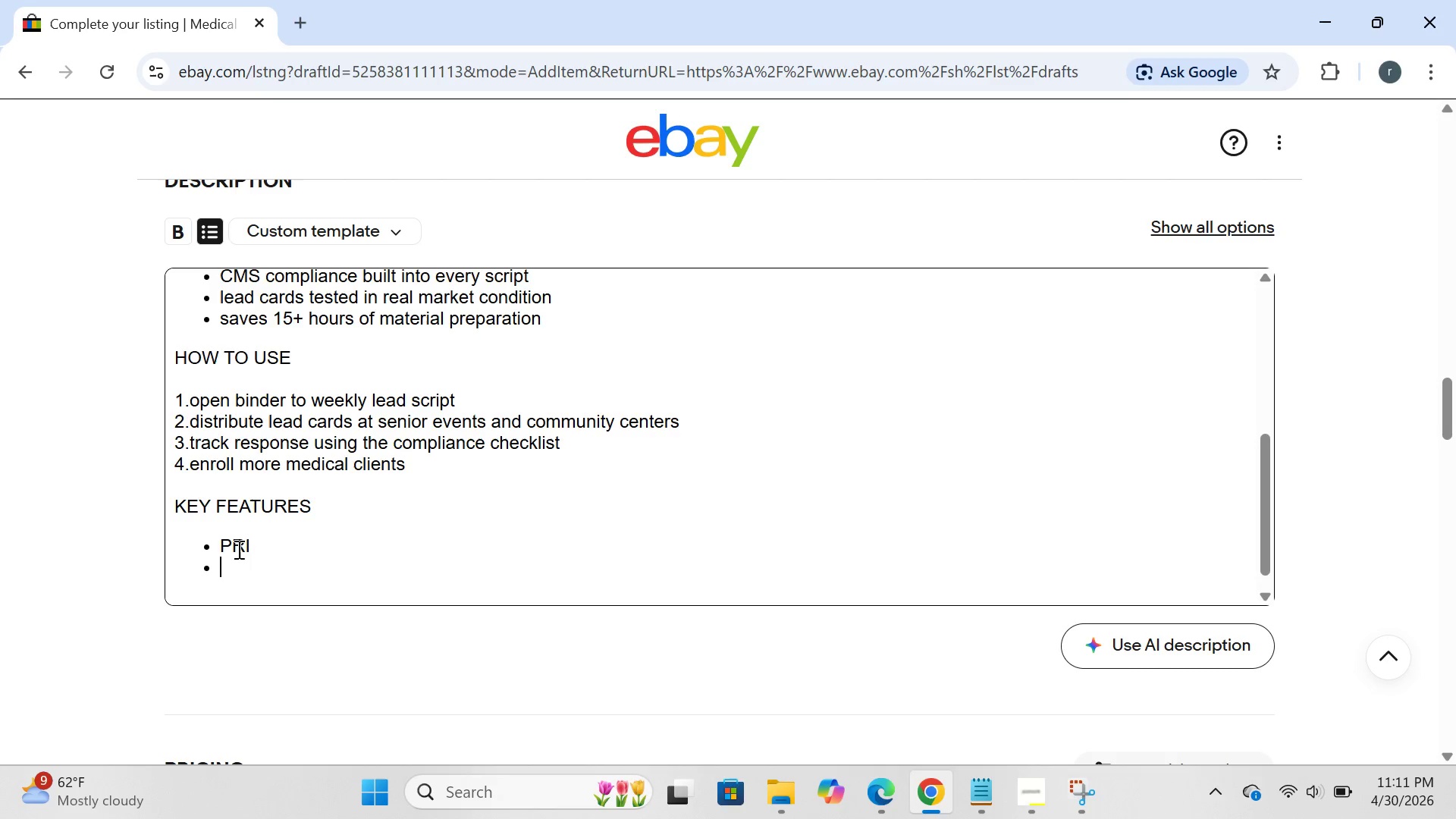 
key(Enter)
 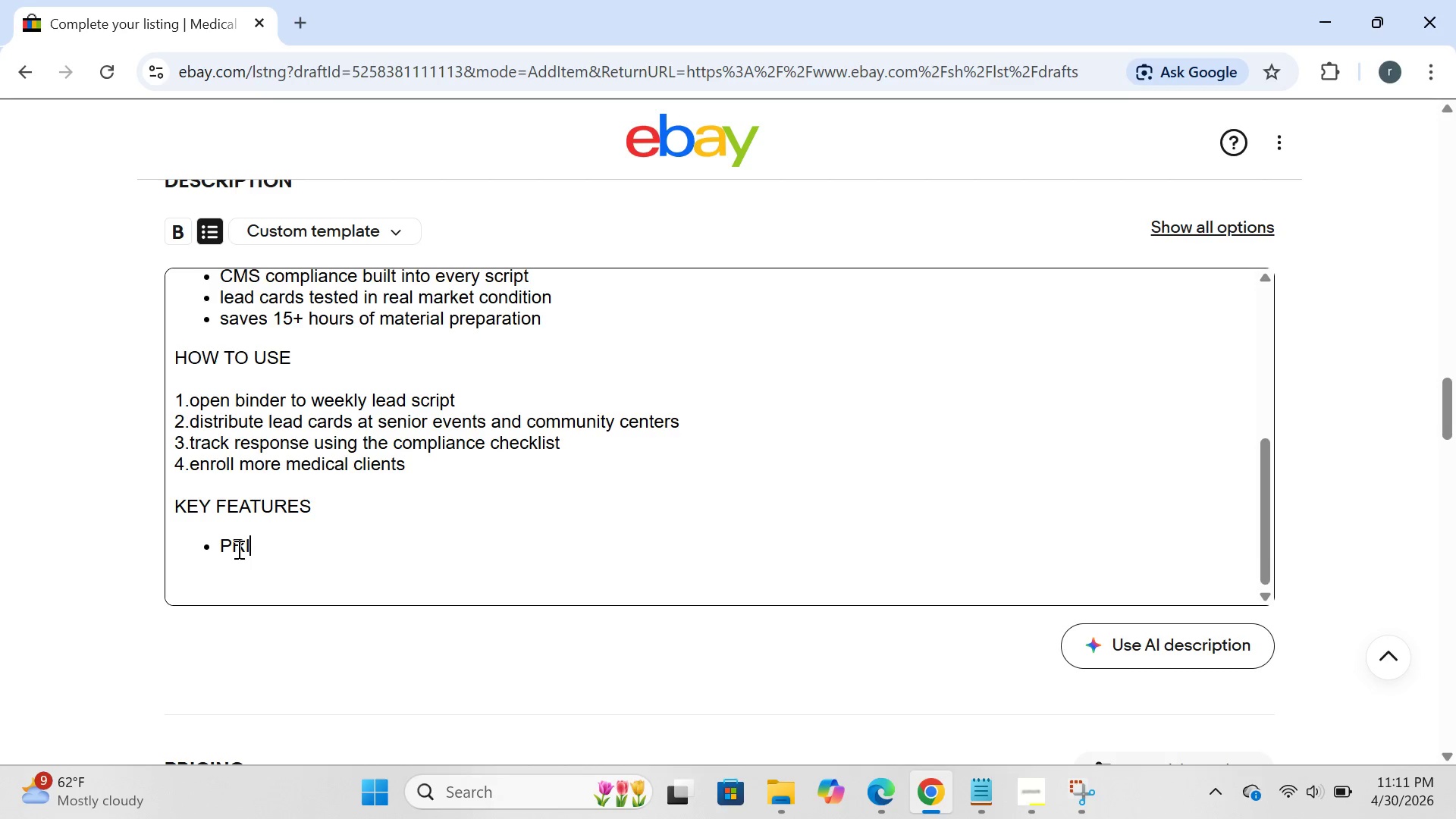 
key(Backspace)
key(Backspace)
key(Backspace)
key(Backspace)
type(print)
 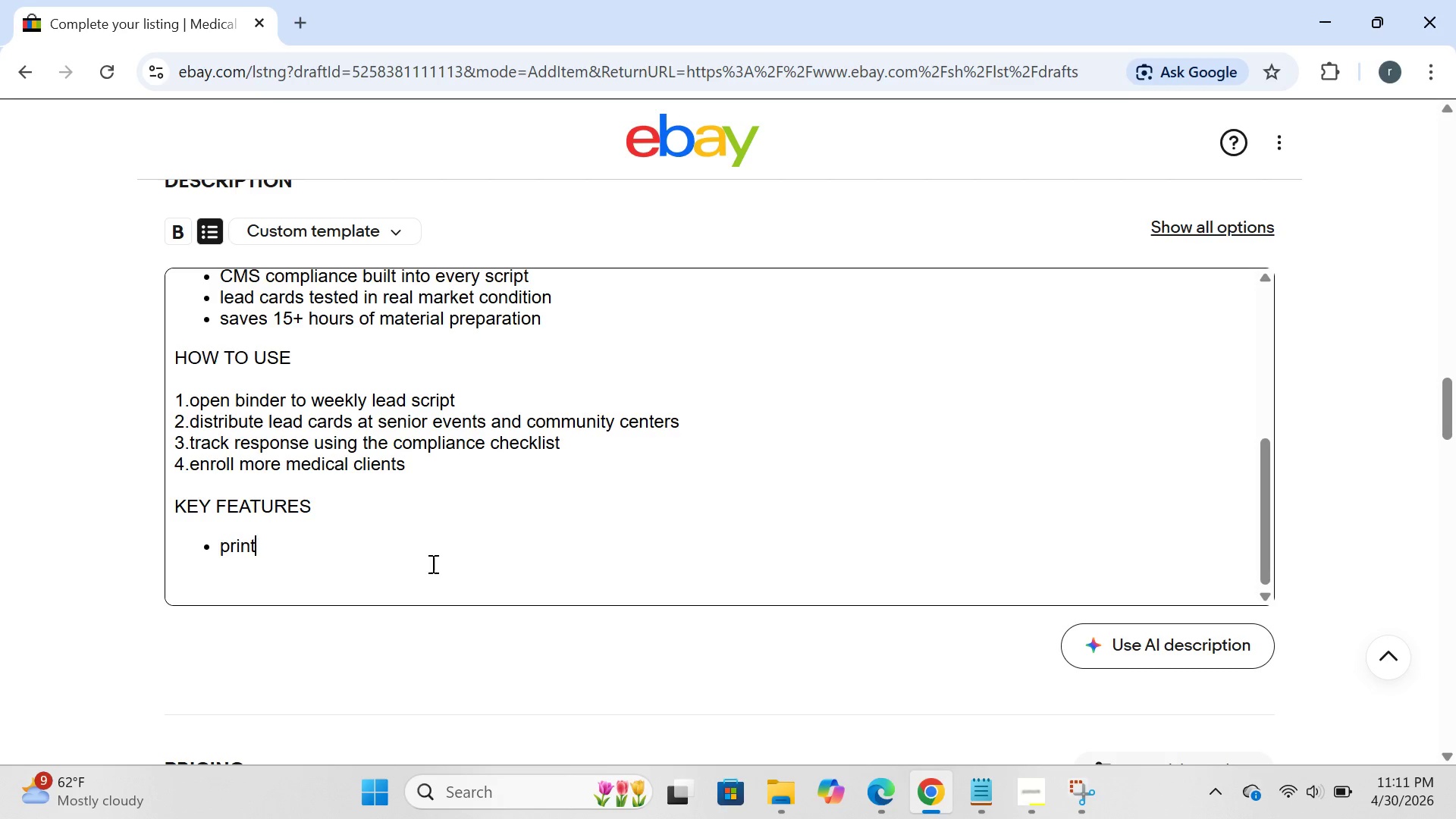 
type(ed in the unitedstates)
 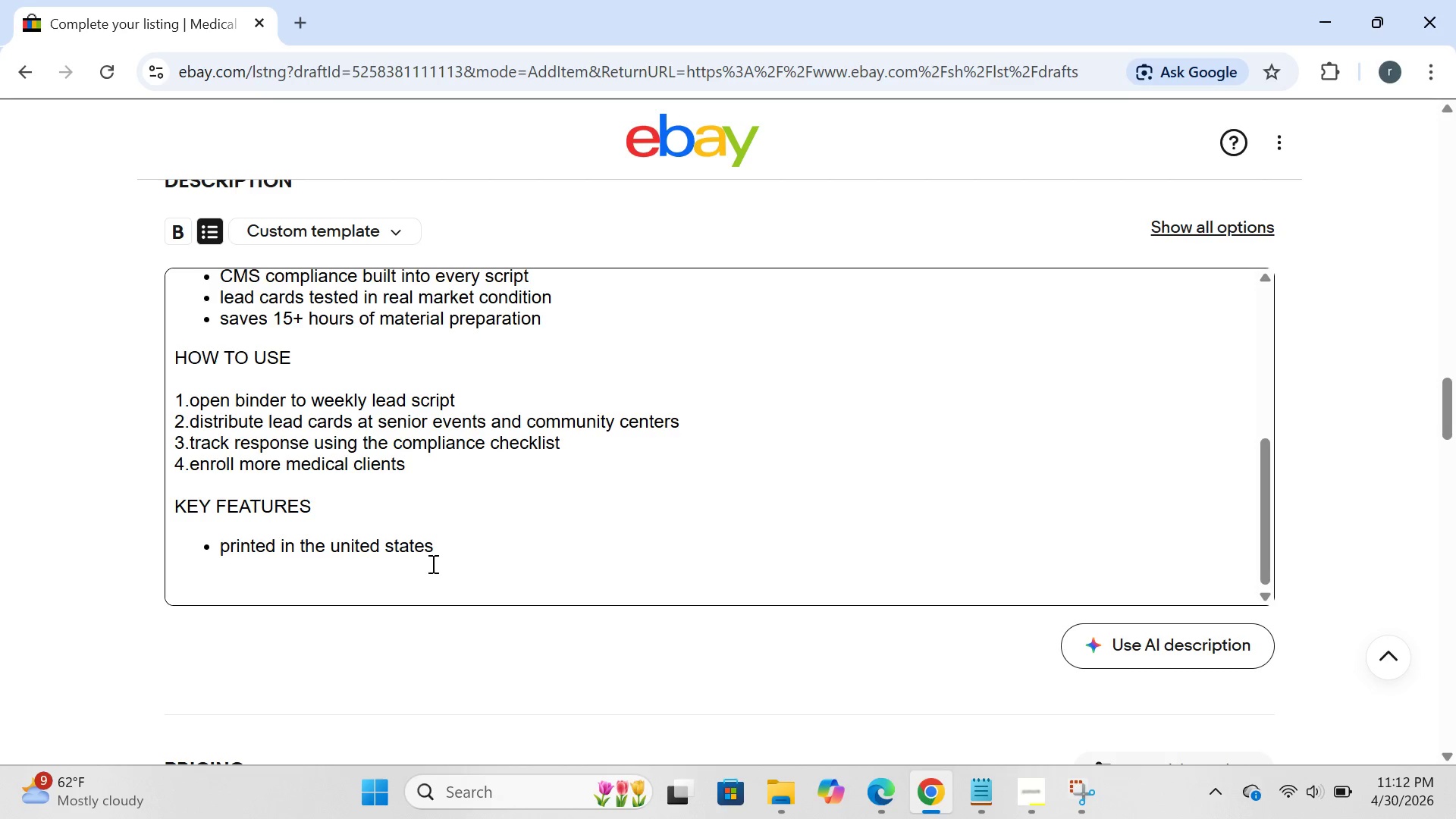 
hold_key(key=Space, duration=6.45)
 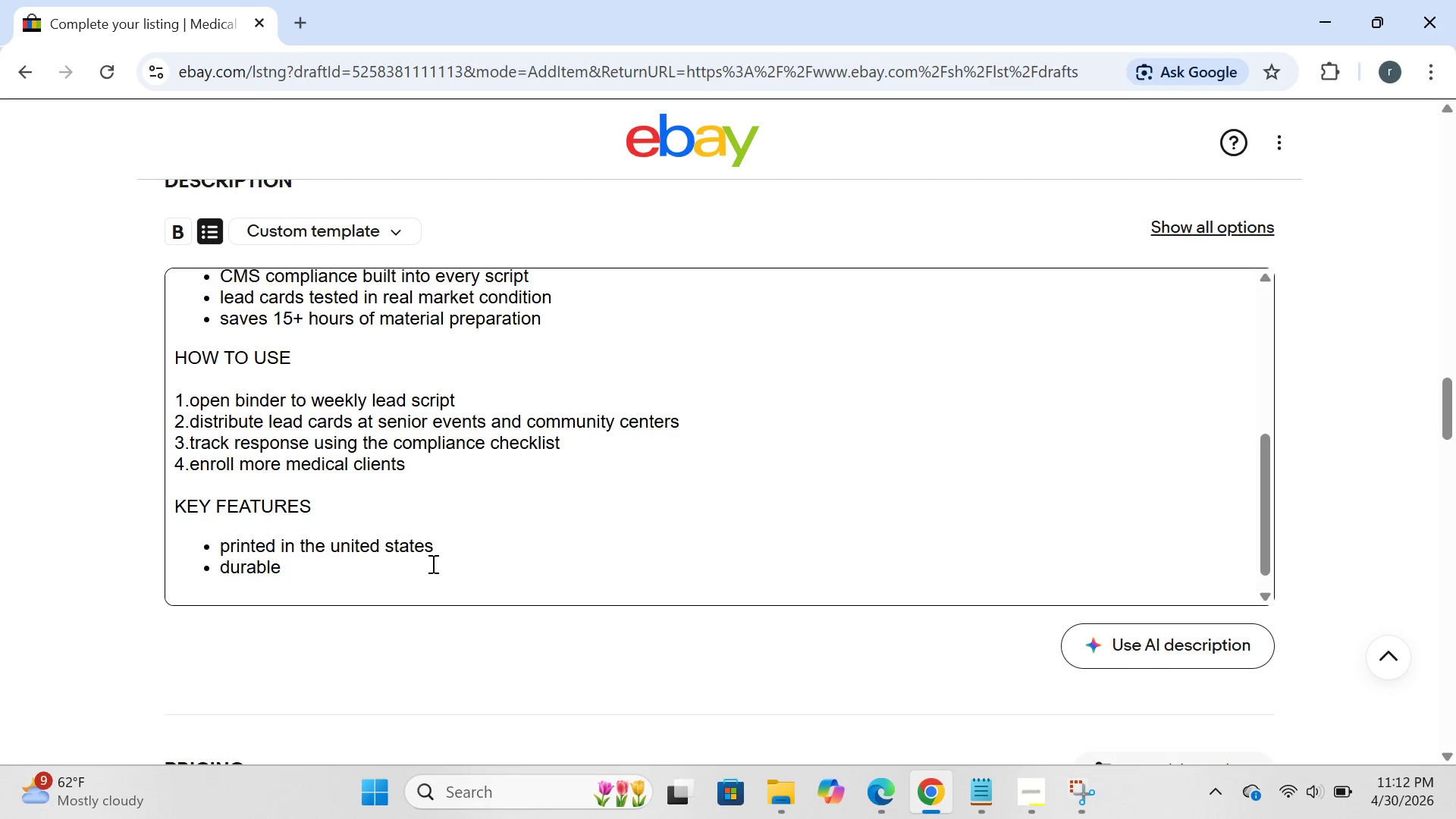 
key(Enter)
 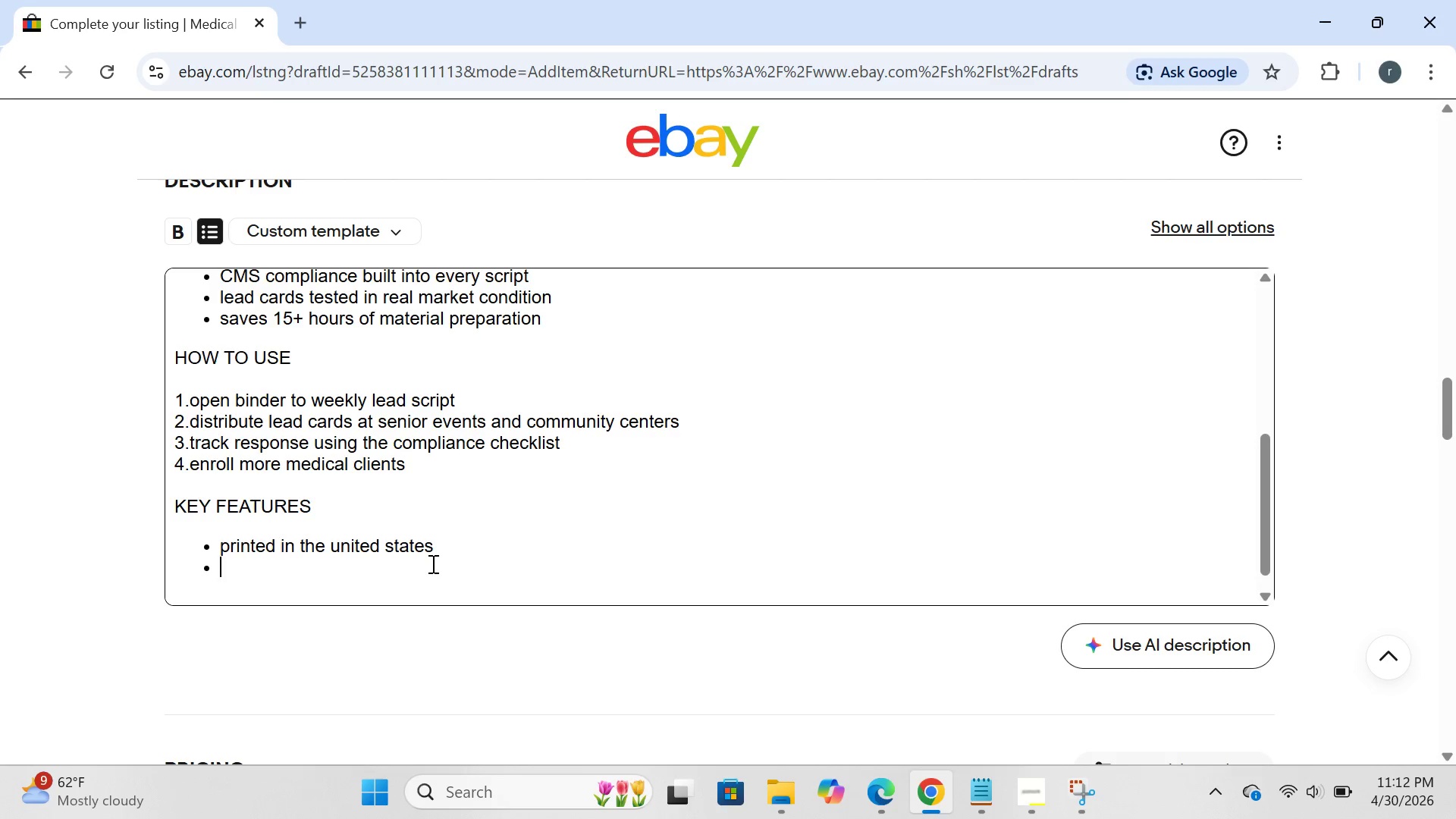 
type(durable3=)
key(Backspace)
type(-ring binder format)
 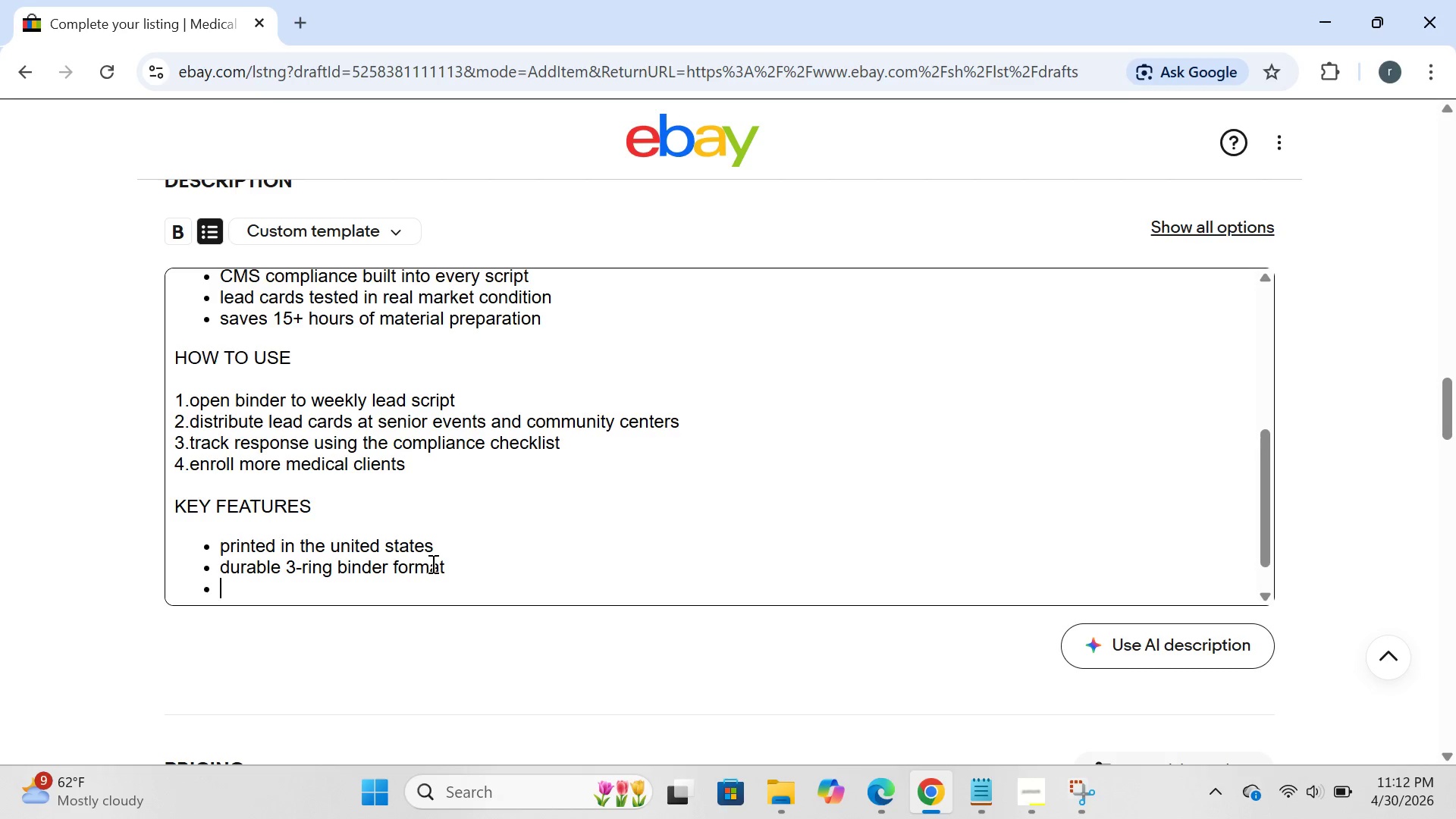 
key(Enter)
 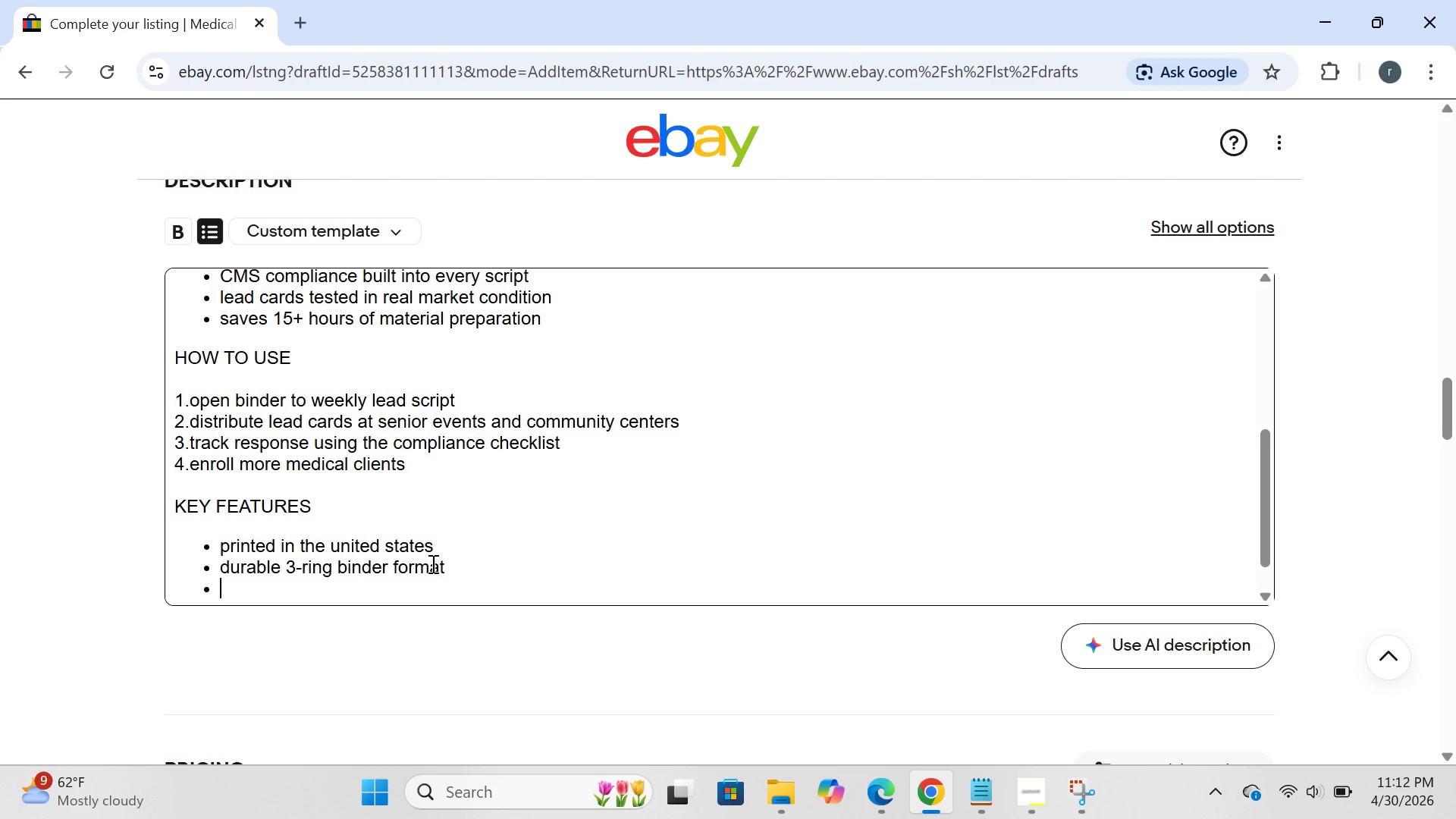 
type(tabbed sectiond)
key(Backspace)
type(s binder format)
 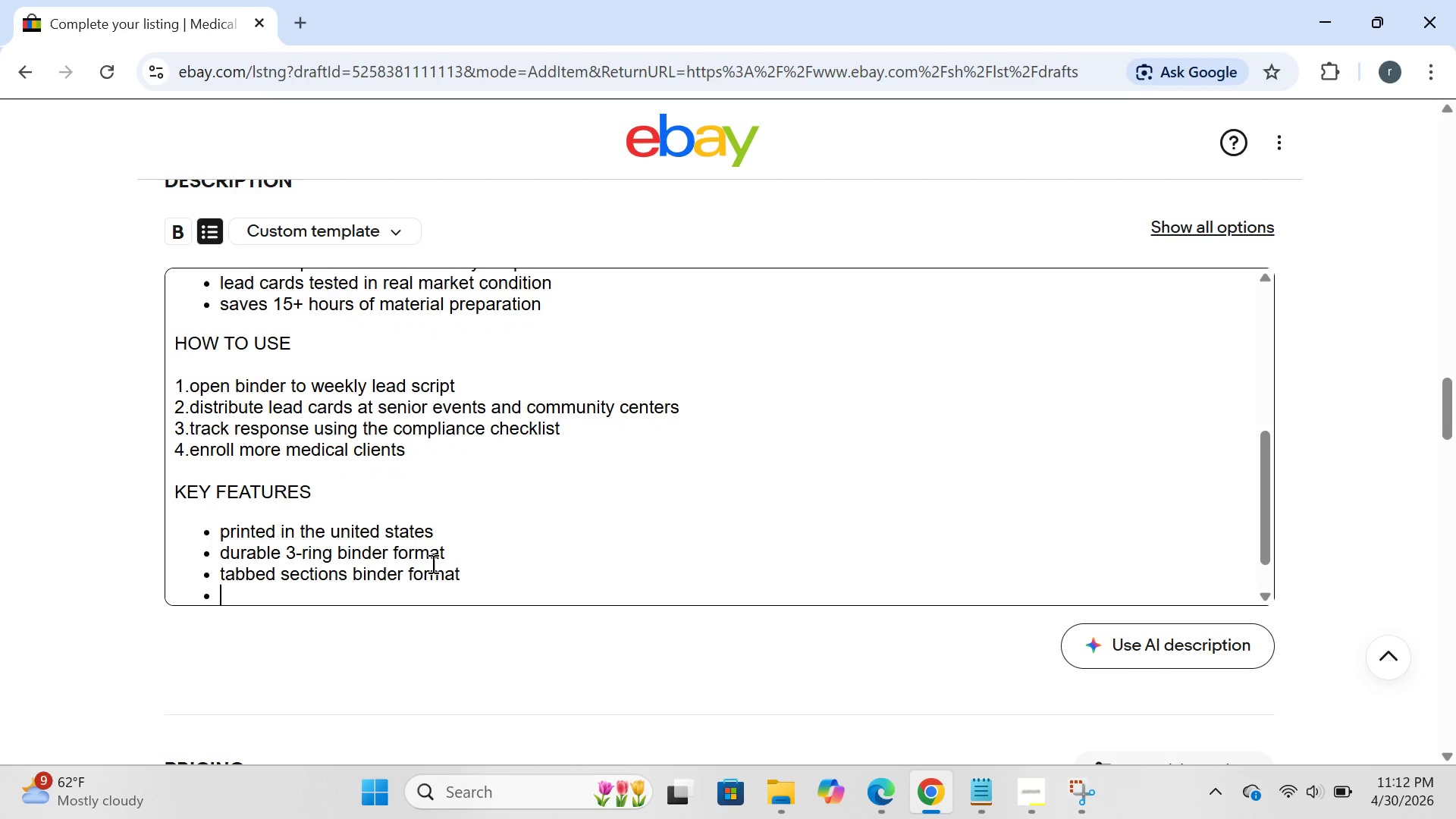 
key(Enter)
 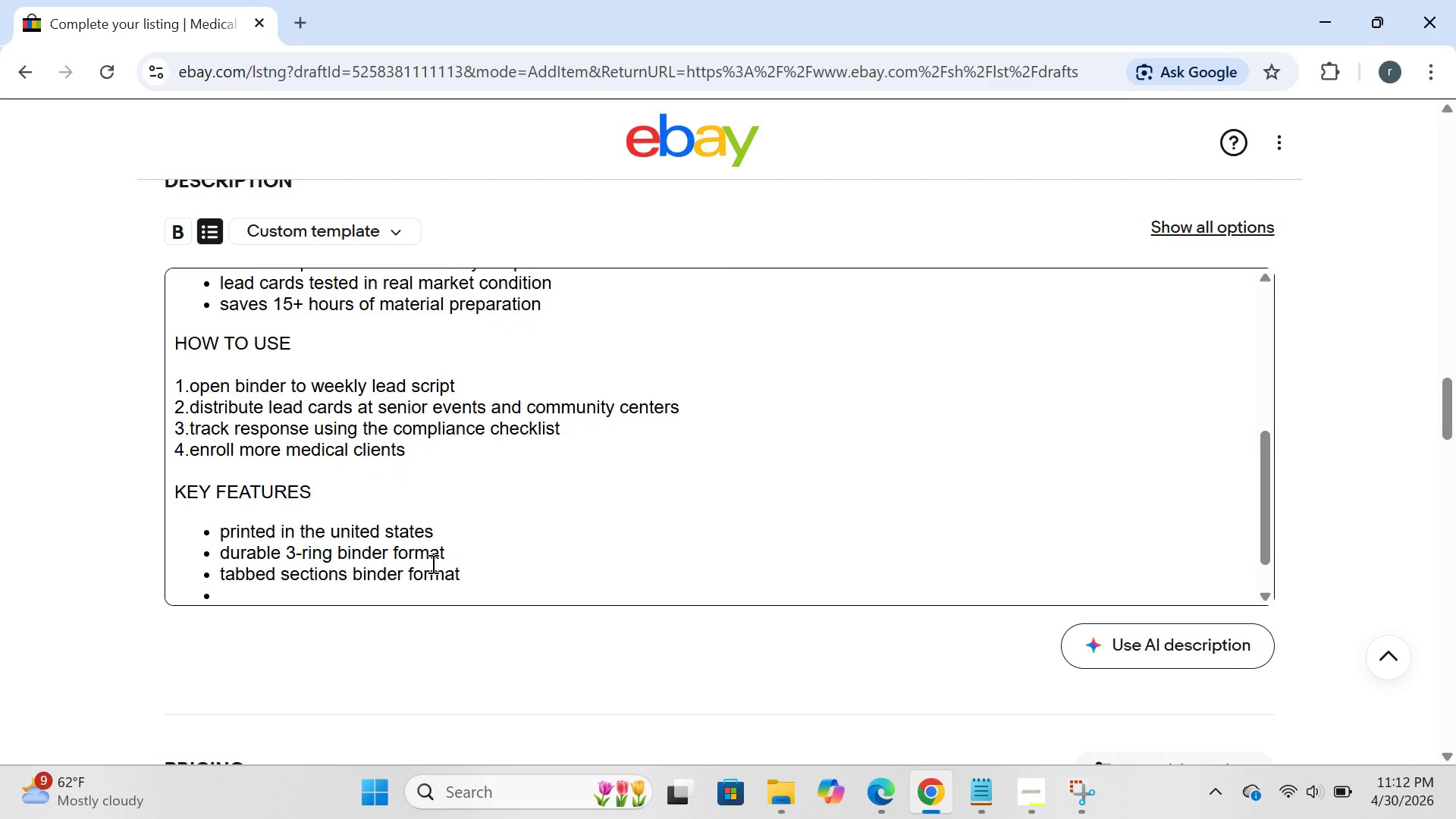 
type(update)
 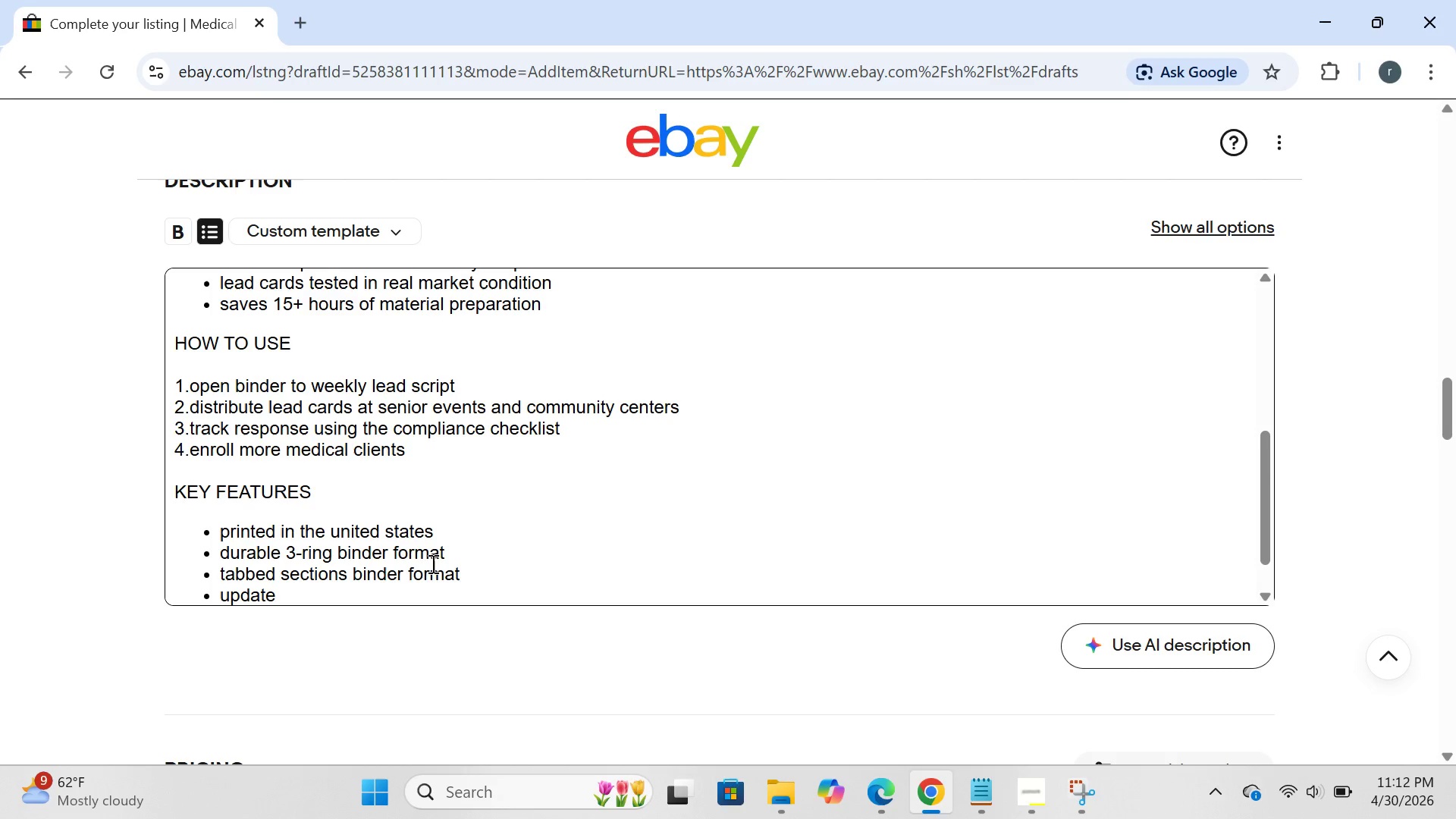 
type(d for 2025 compliance standards)
 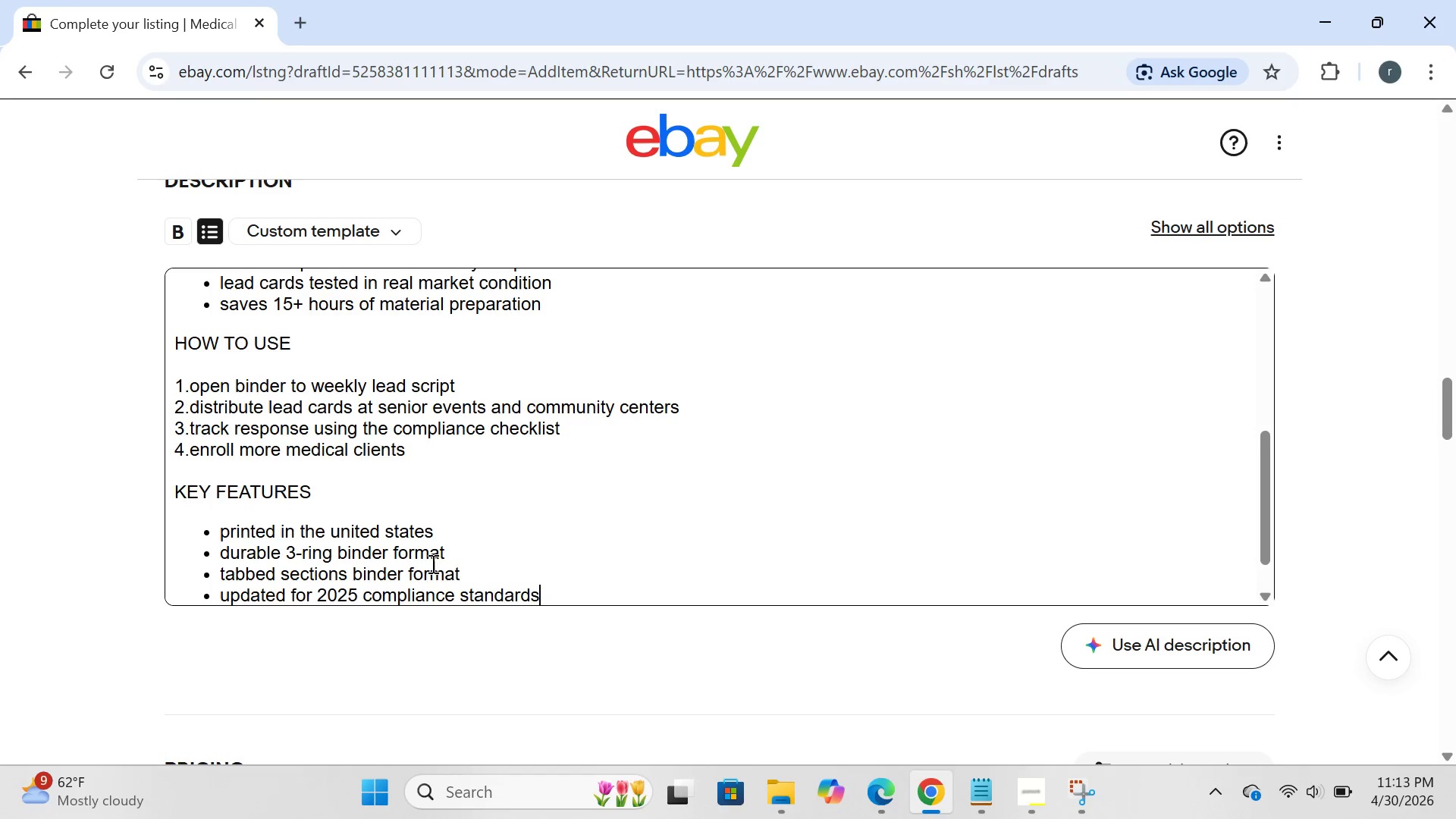 
key(Enter)
 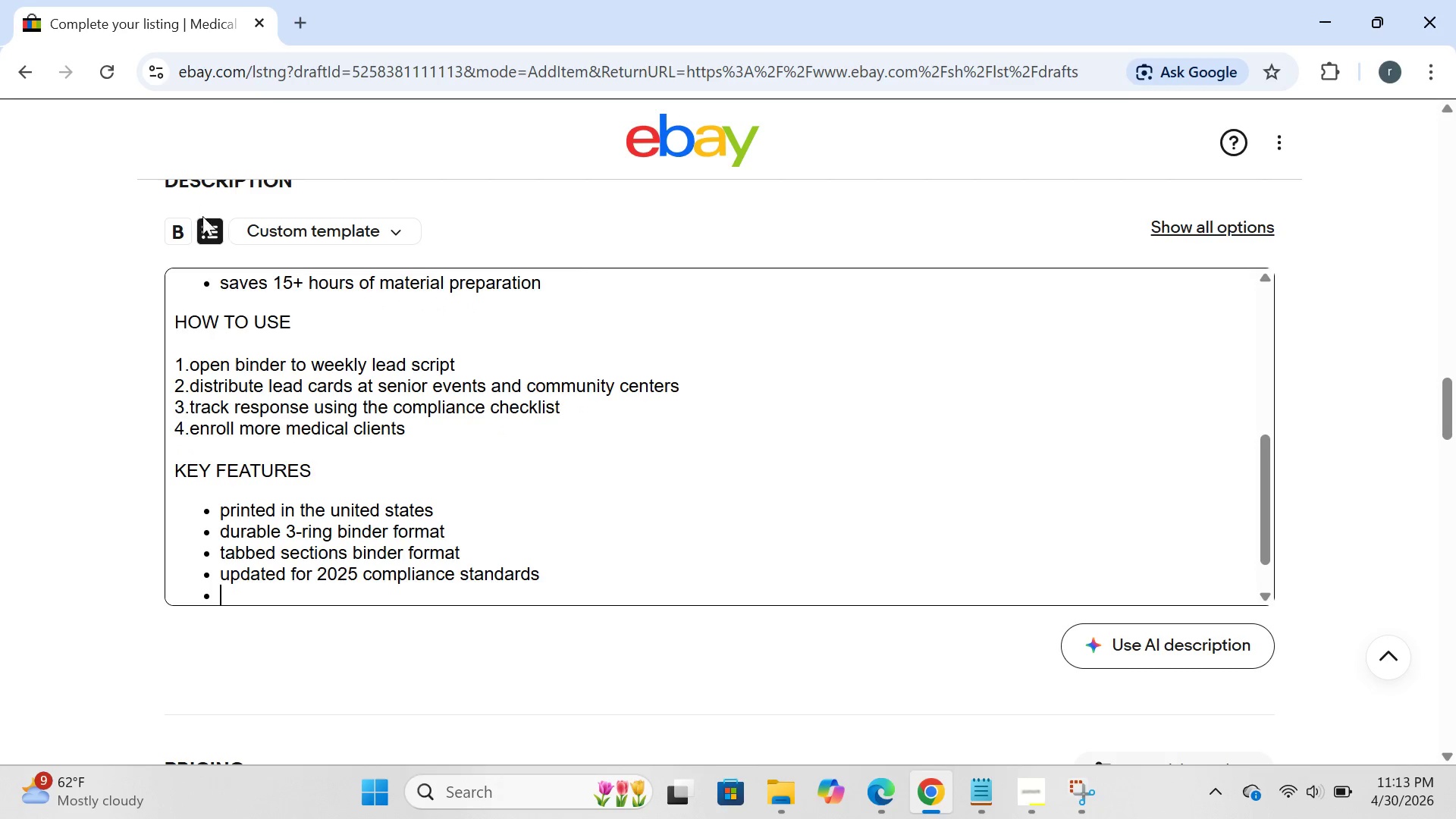 
left_click_drag(start_coordinate=[231, 203], to_coordinate=[215, 236])
 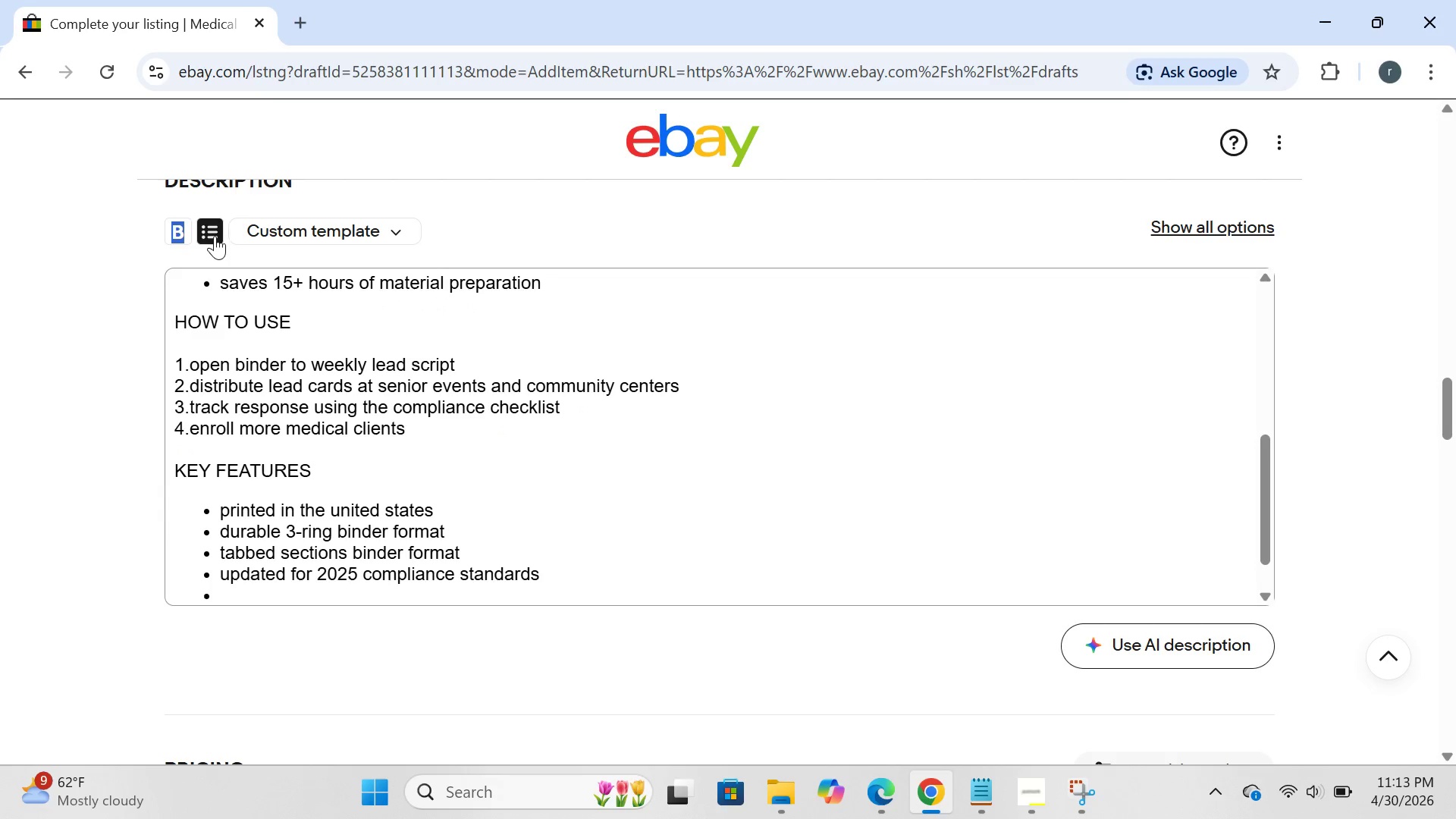 
left_click([215, 236])
 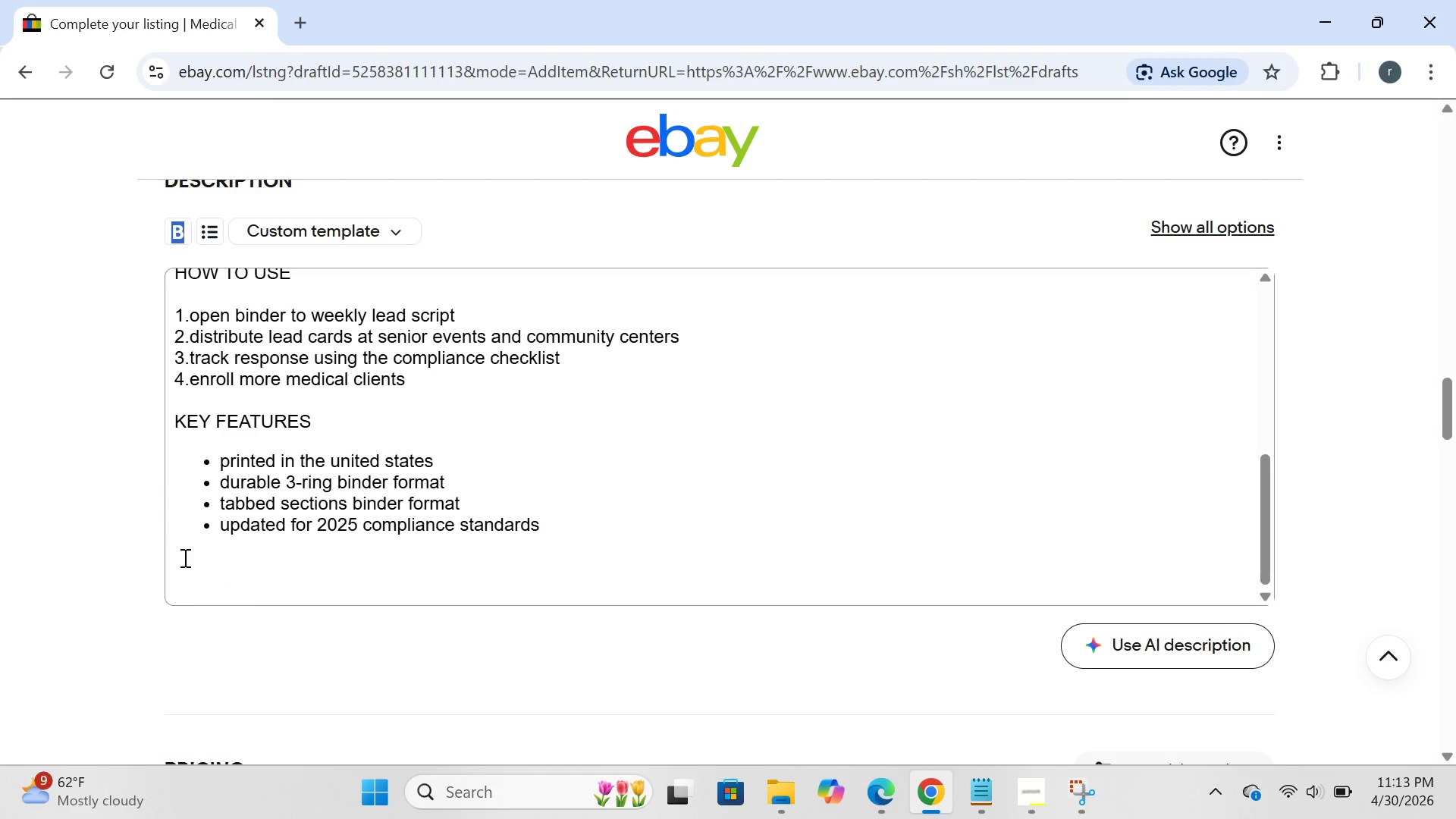 
left_click([187, 539])
 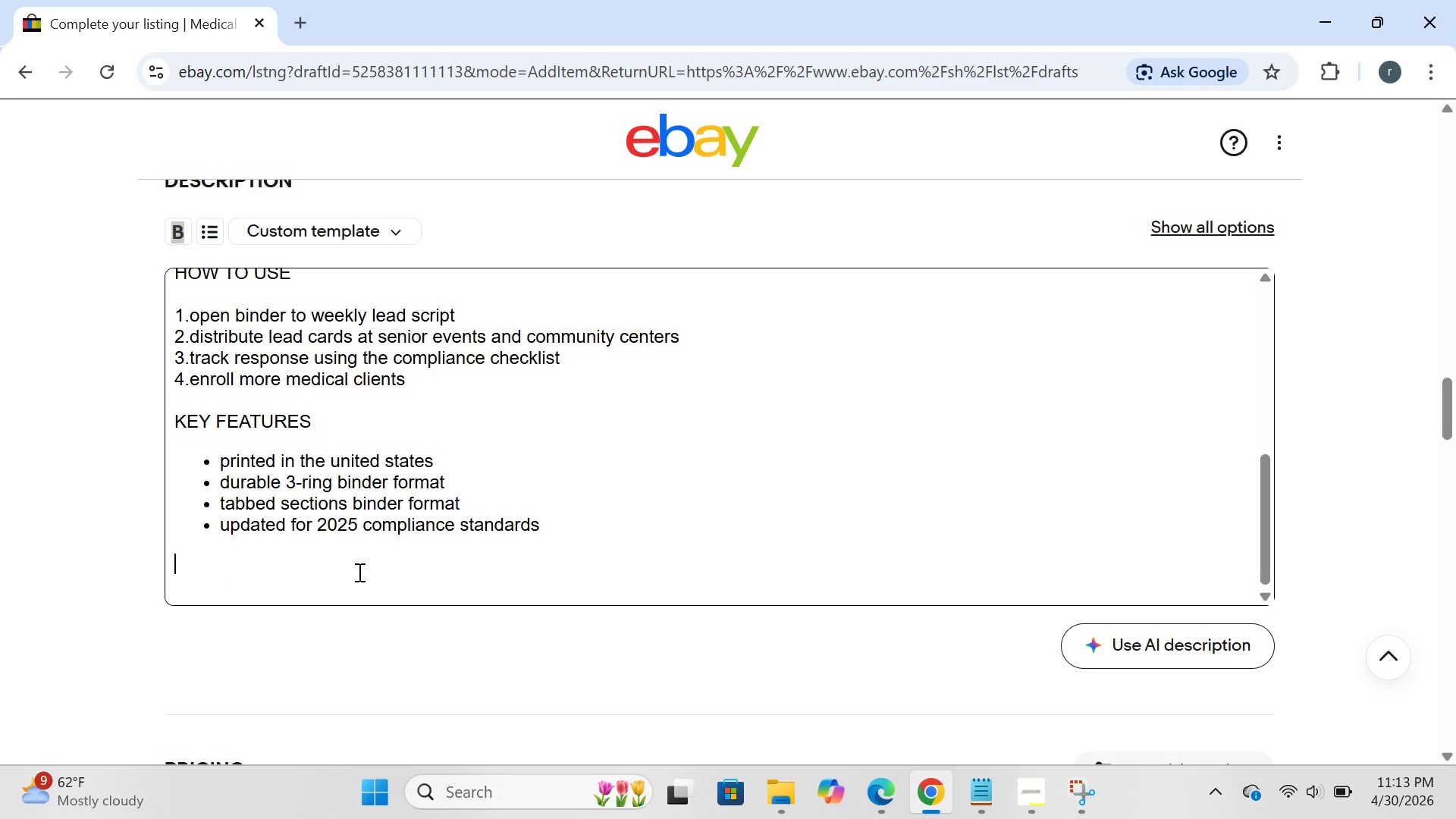 
type(SHIPPING)
 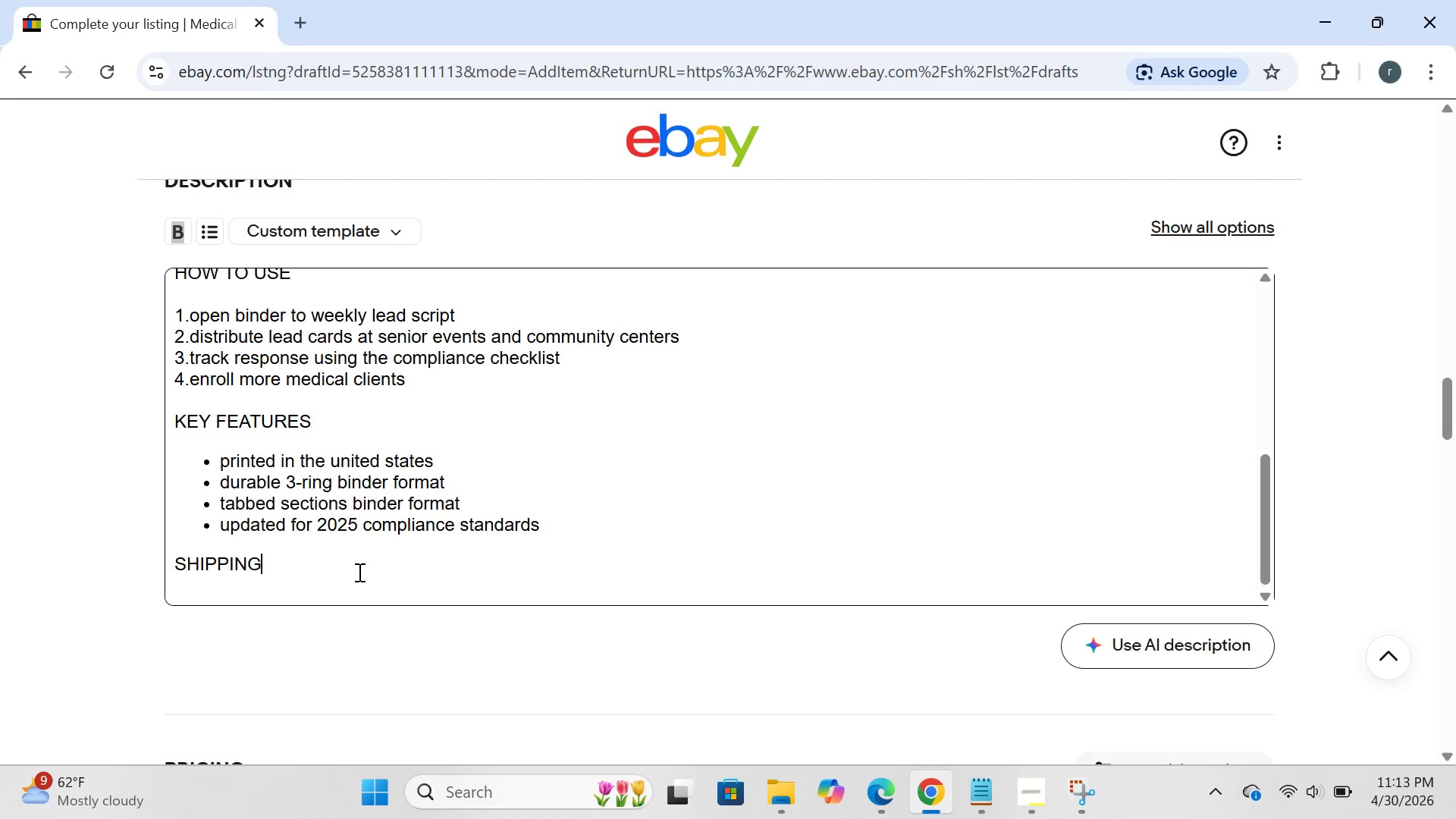 
key(Enter)
 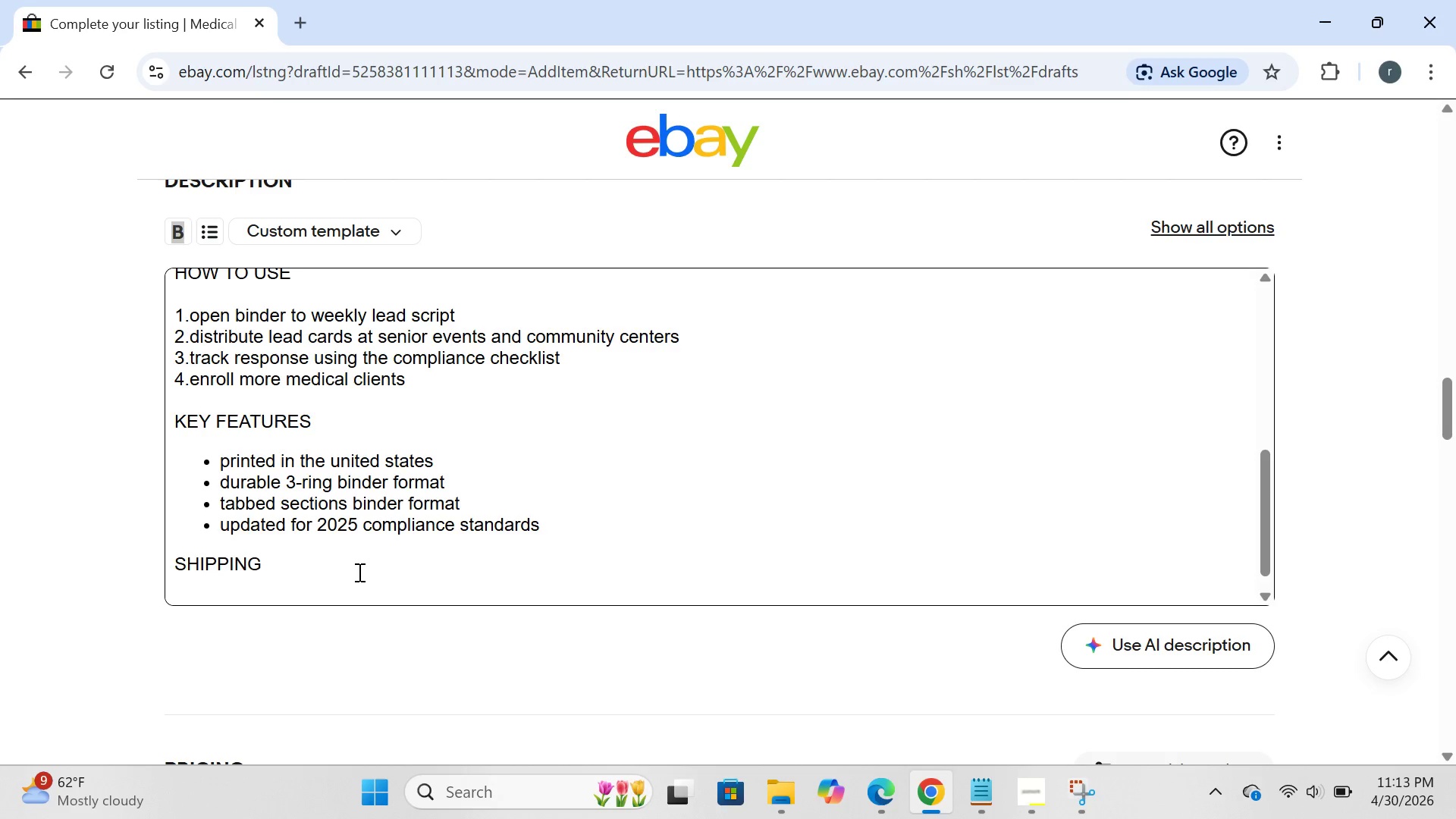 
type(ships within 1 business day via USPS pri)
 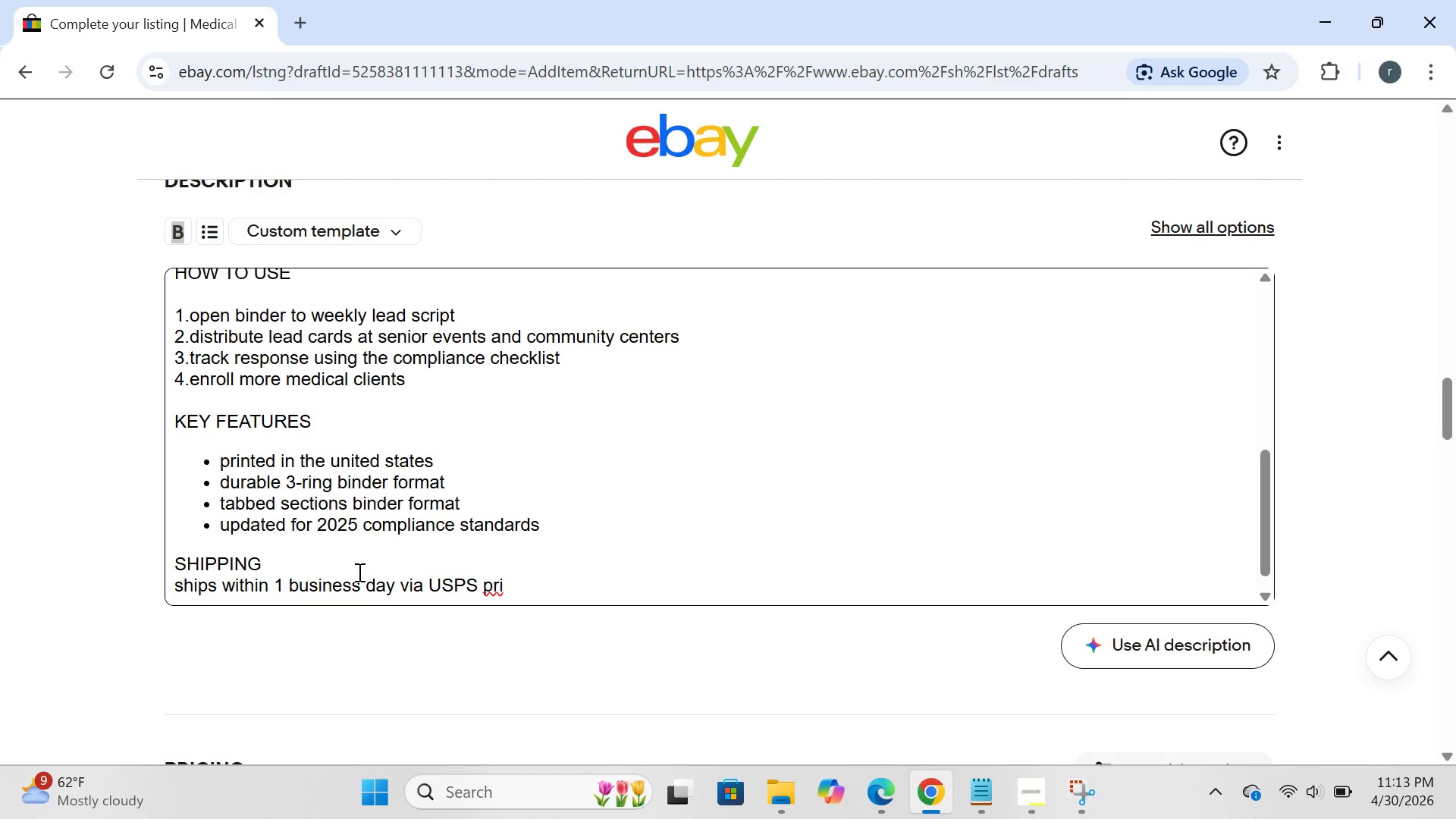 
wait(7.81)
 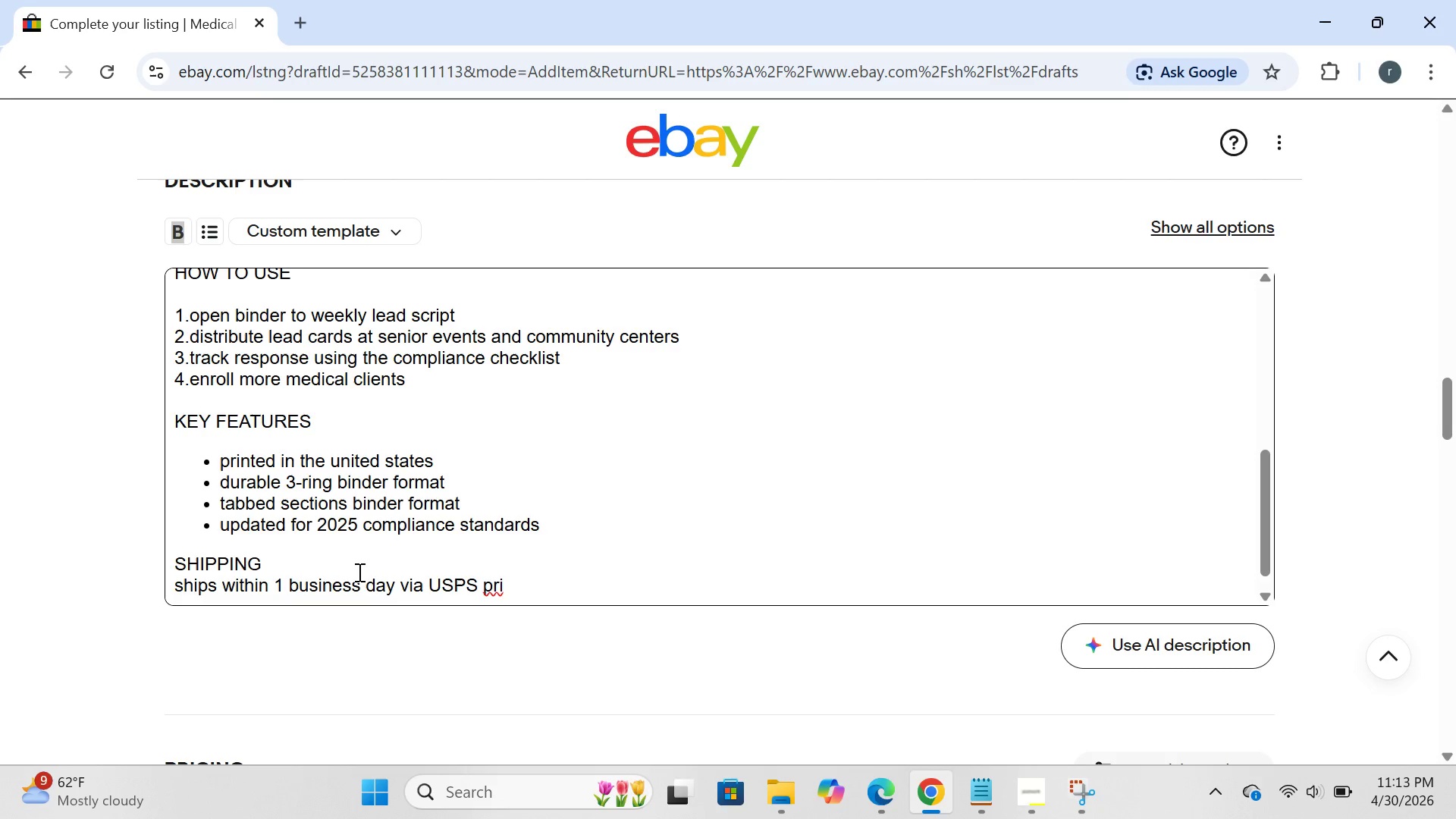 
type(ority mail)
 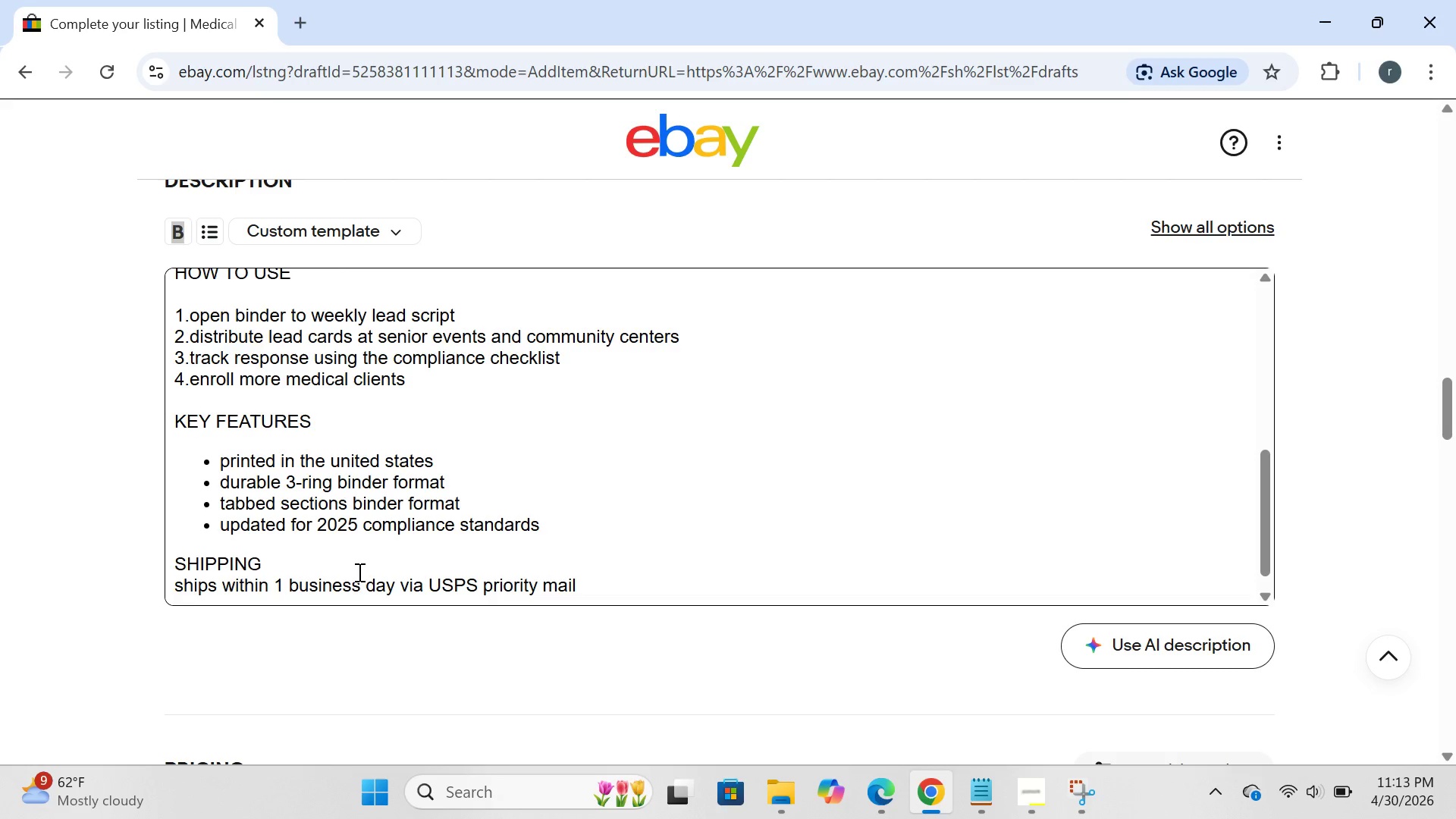 
key(Enter)
 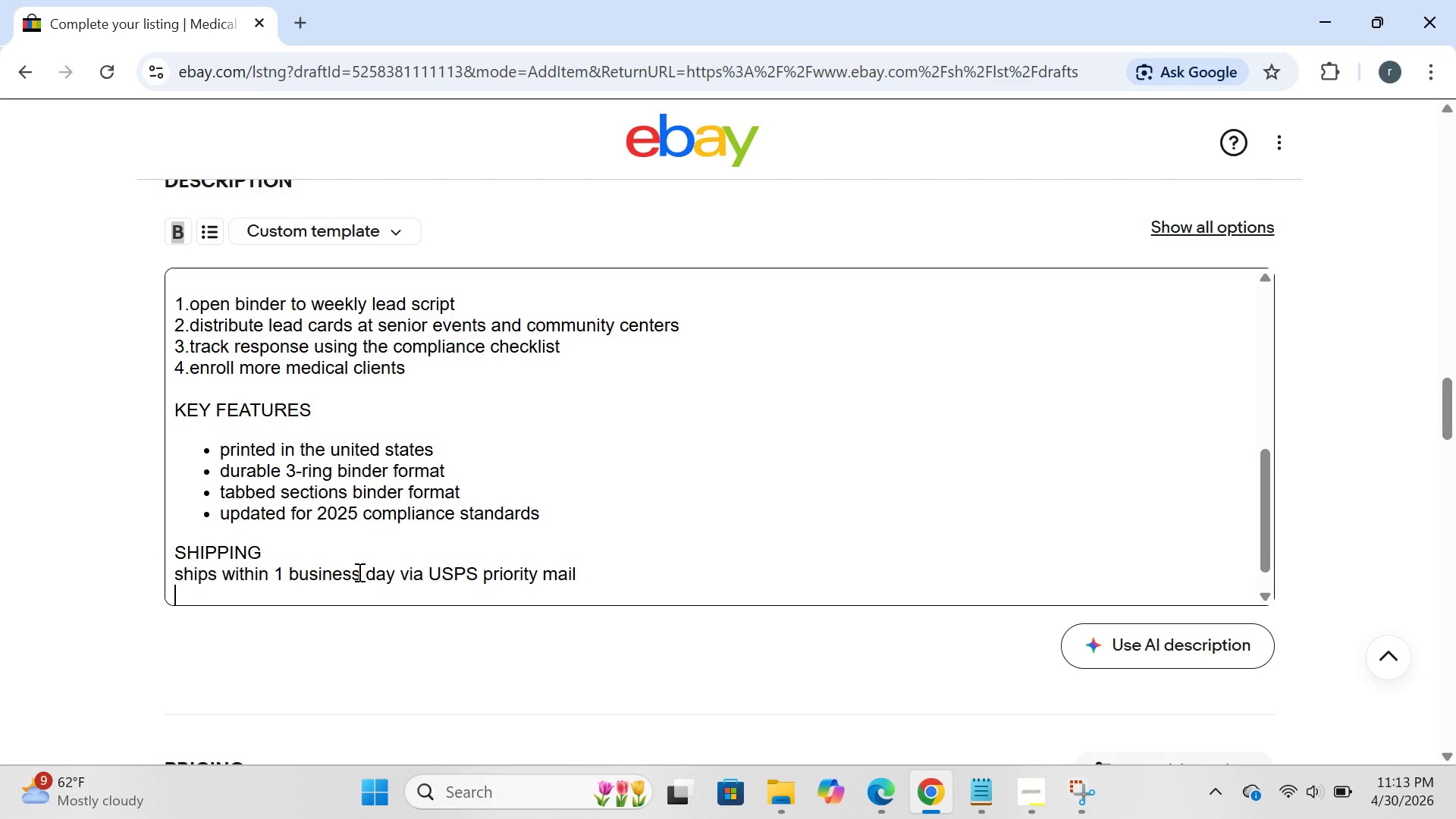 
type(RETURN POLICY)
 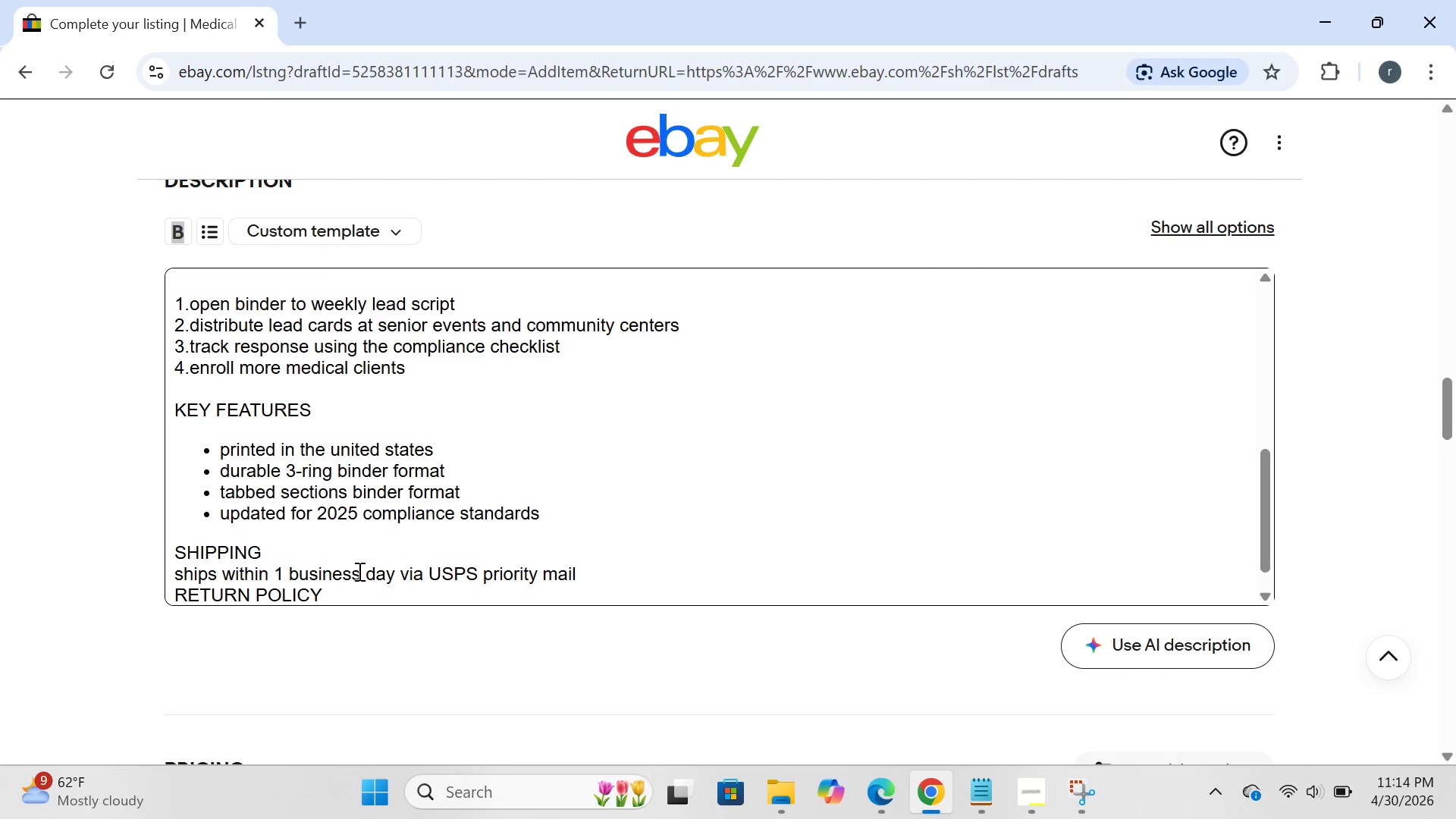 
key(Enter)
 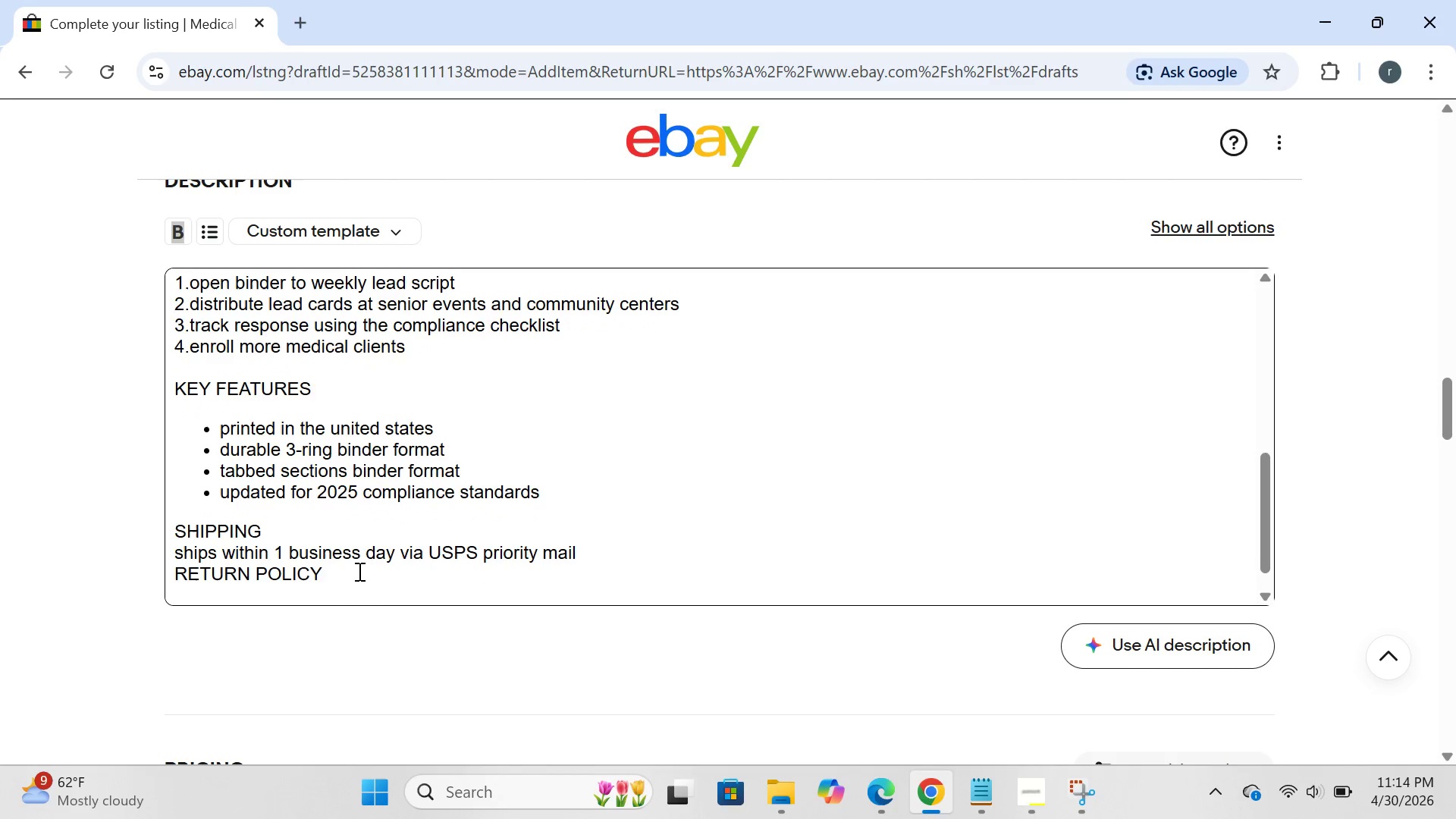 
type(30 days returns accepted buyer pays return shipping)
 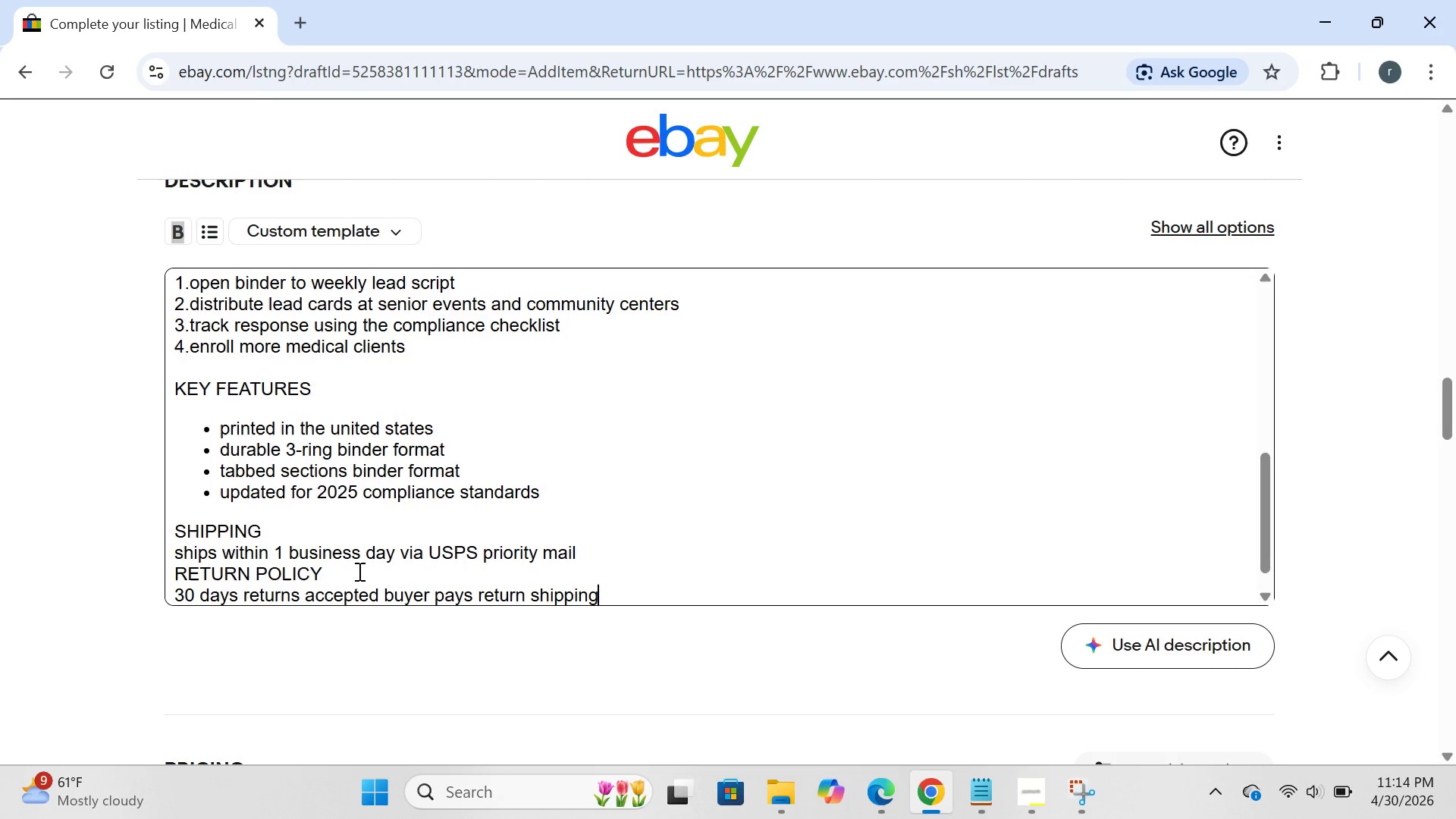 
key(Enter)
 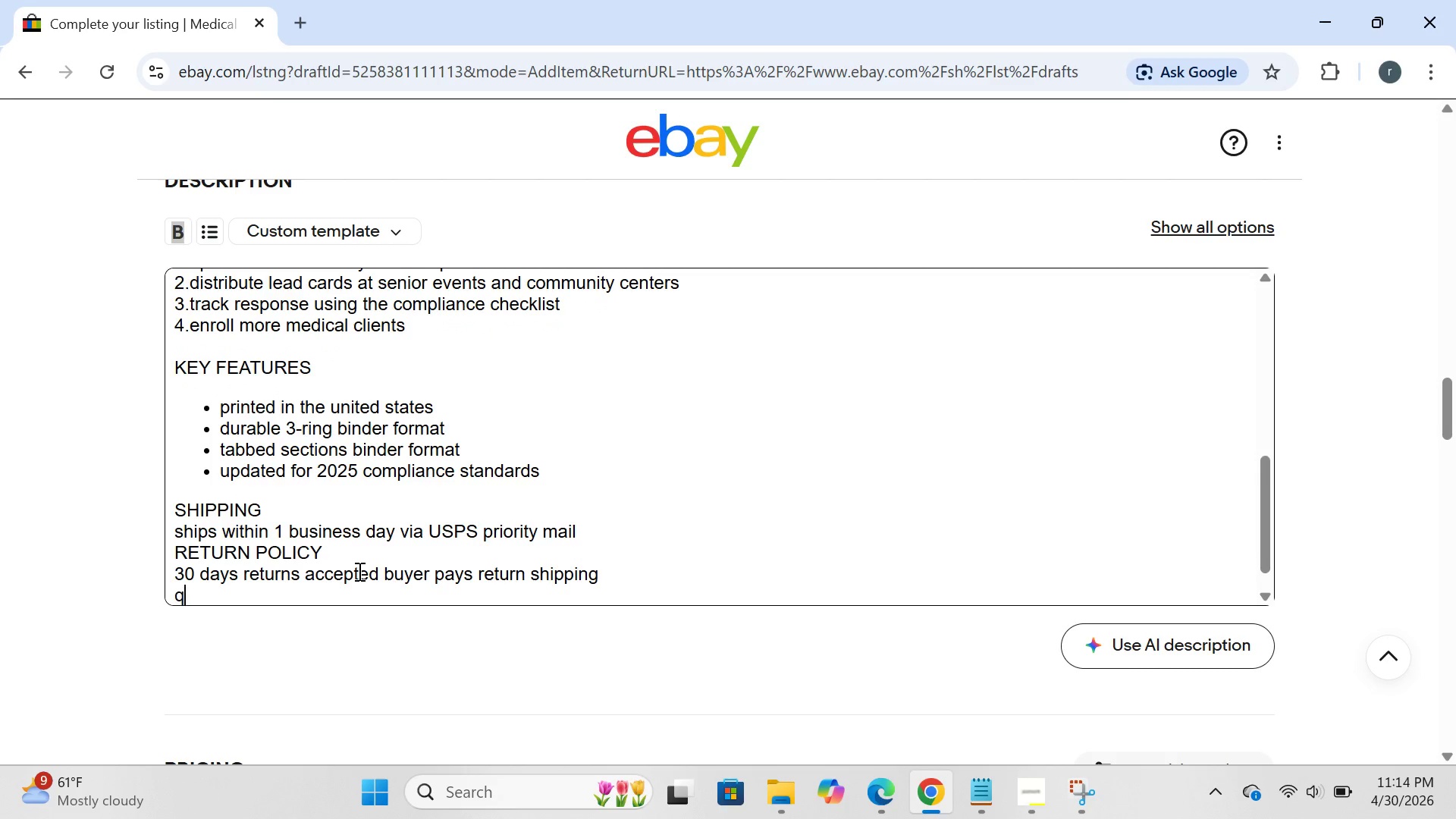 
type(questions>)
key(Backspace)
type(?messagfe )
key(Backspace)
key(Backspace)
 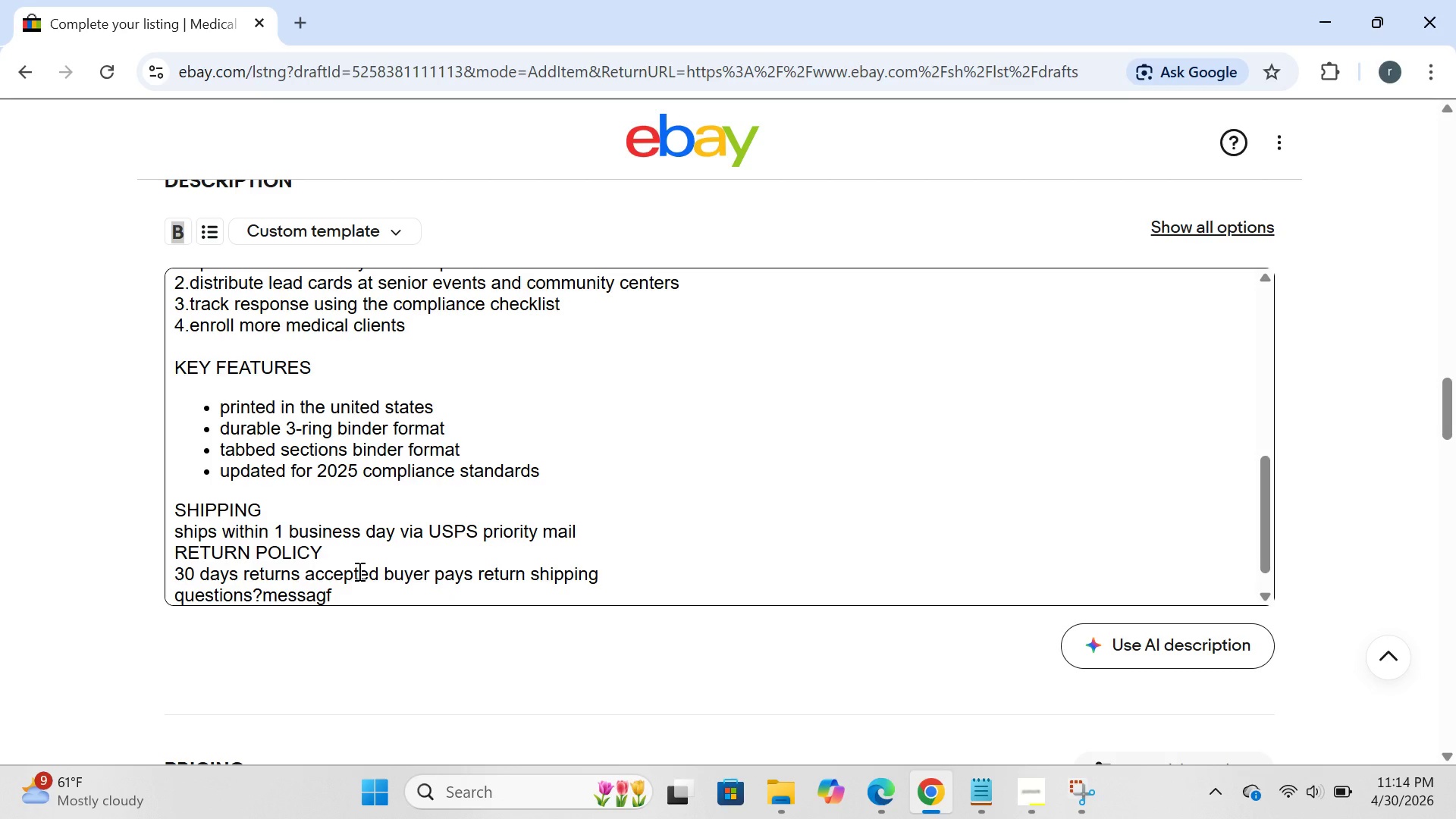 
double_click([269, 598])
 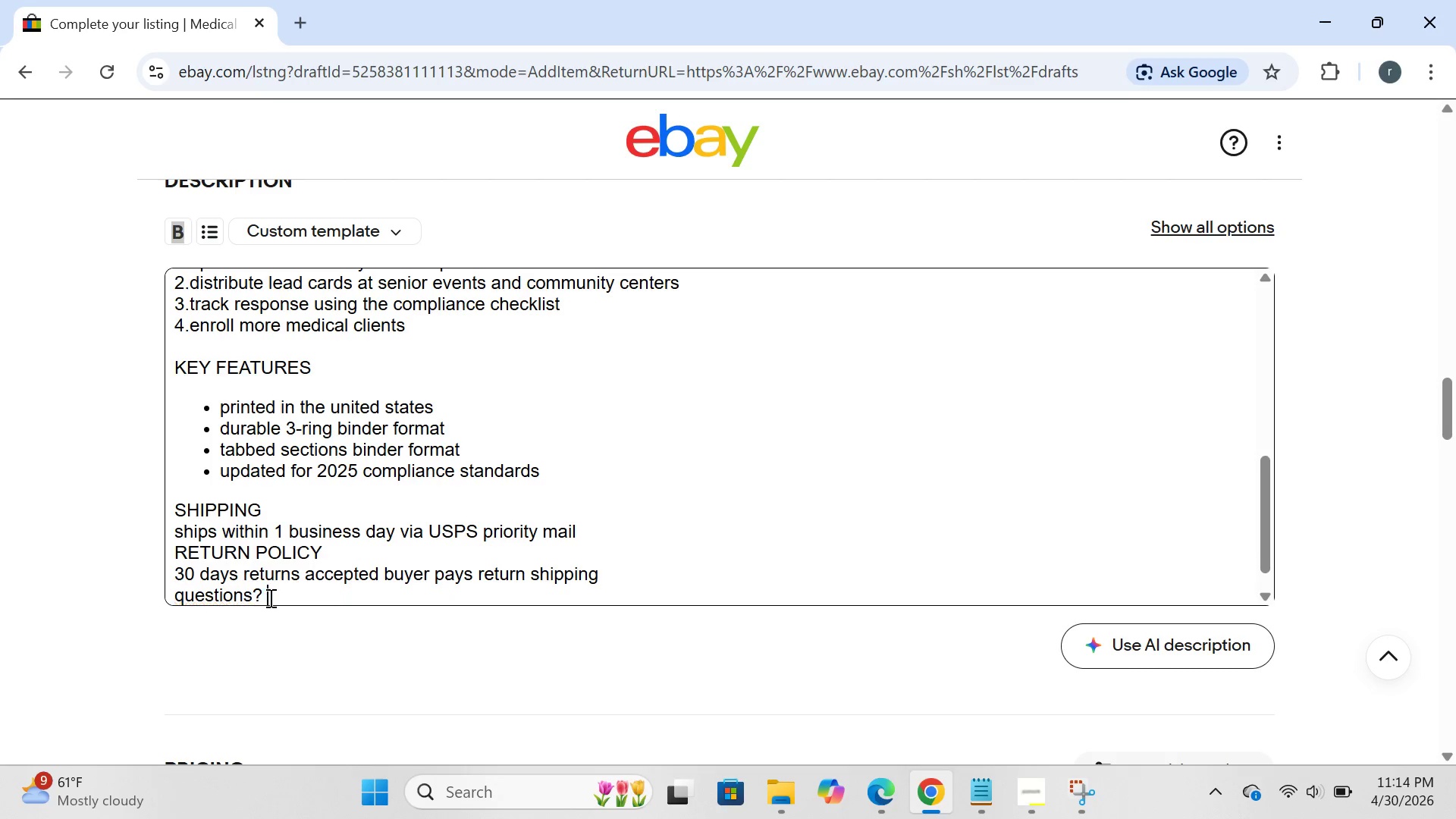 
key(Space)
 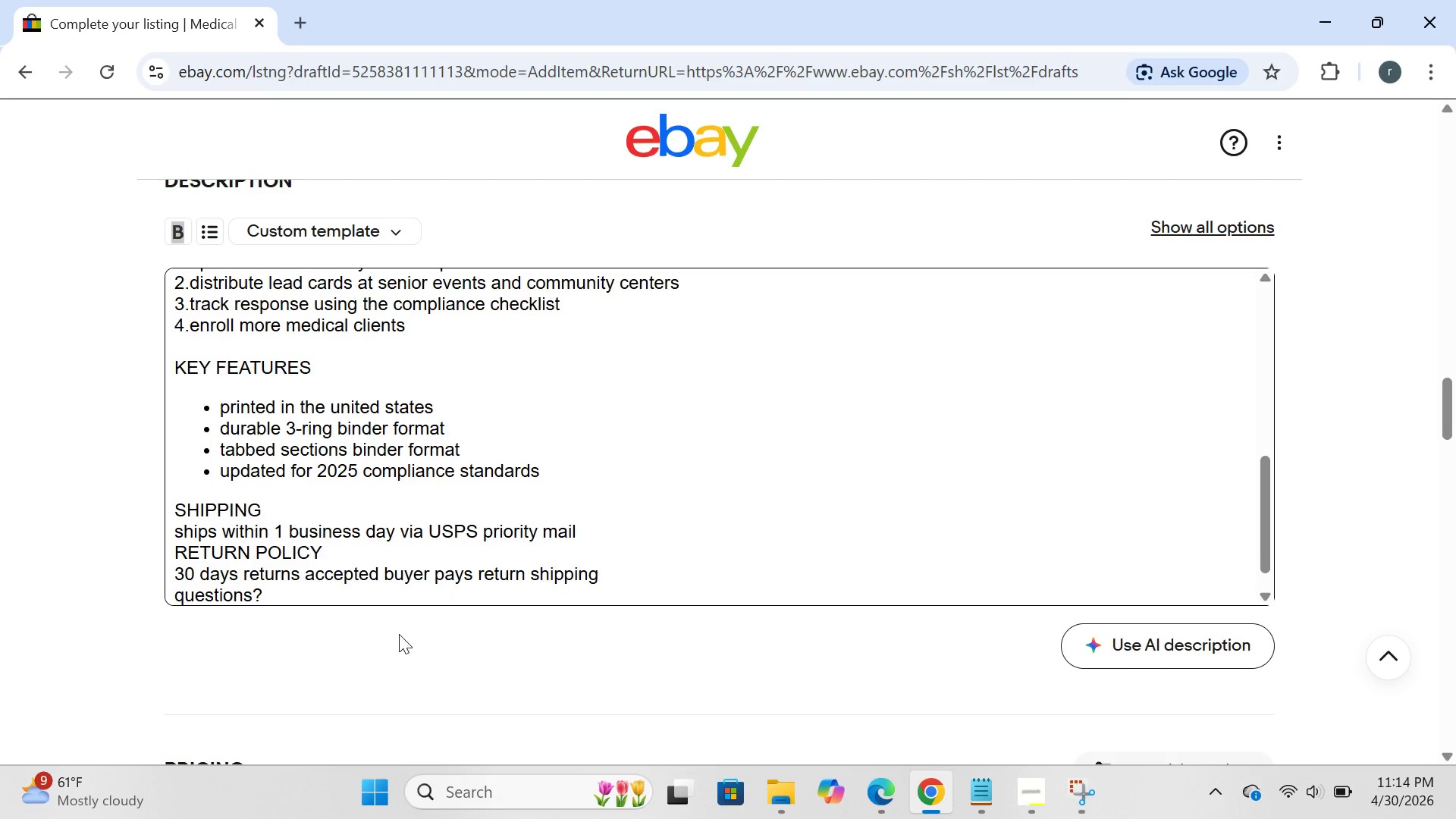 
type(message us before purchasing )
 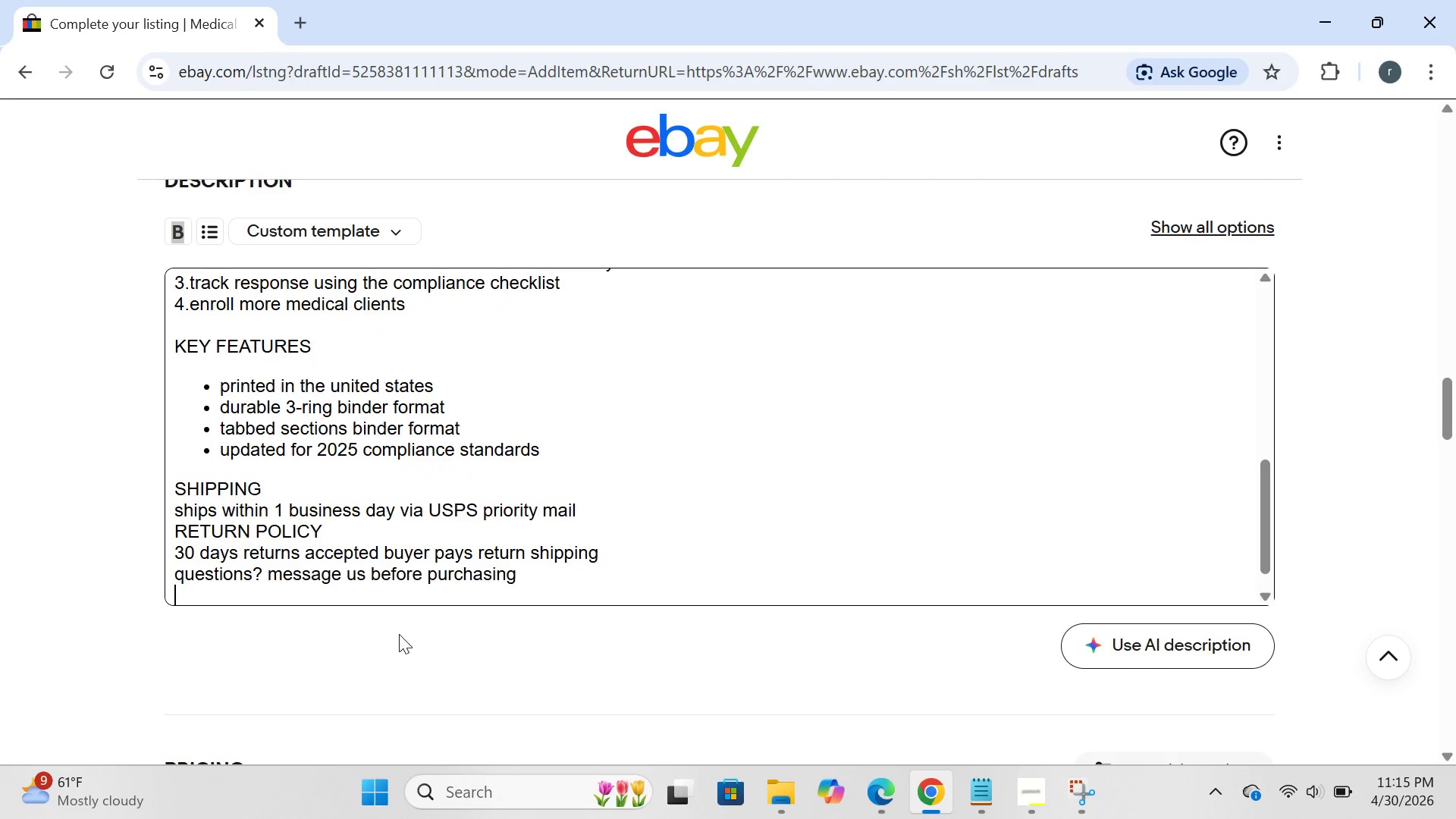 
key(Enter)
 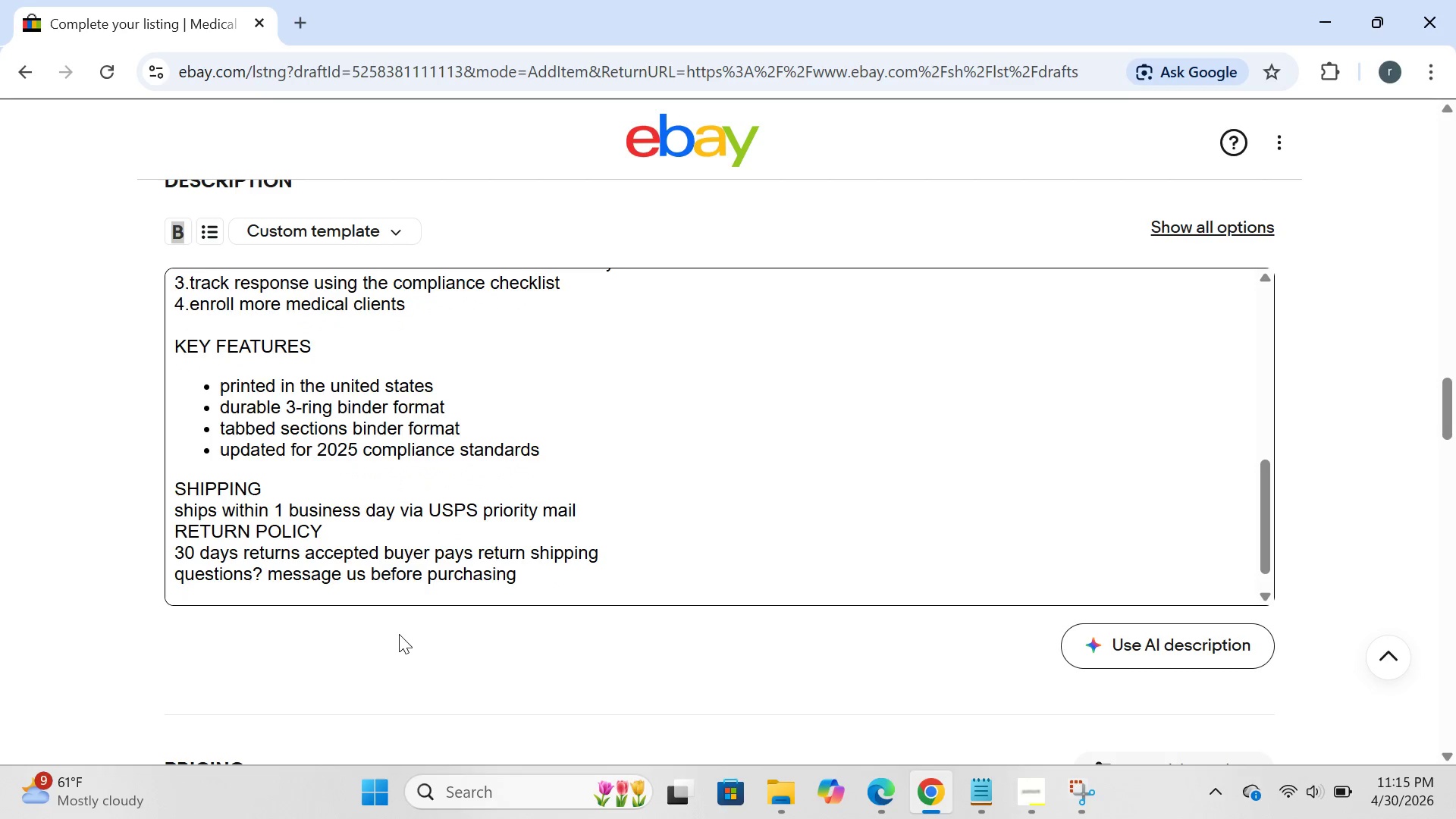 
type(INS])
key(Backspace)
key(Backspace)
key(Backspace)
key(Backspace)
type(insureflow media )
 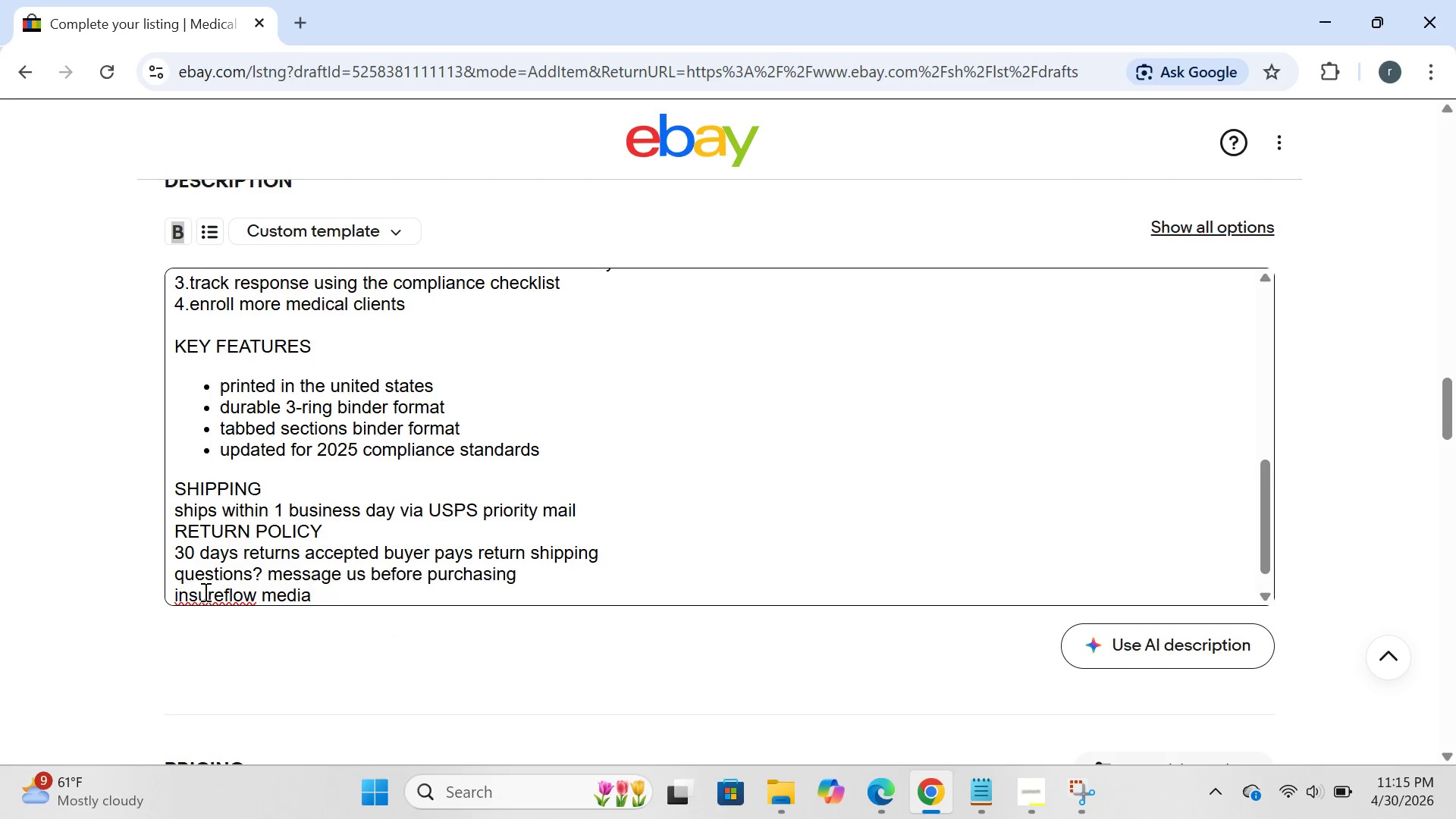 
wait(11.69)
 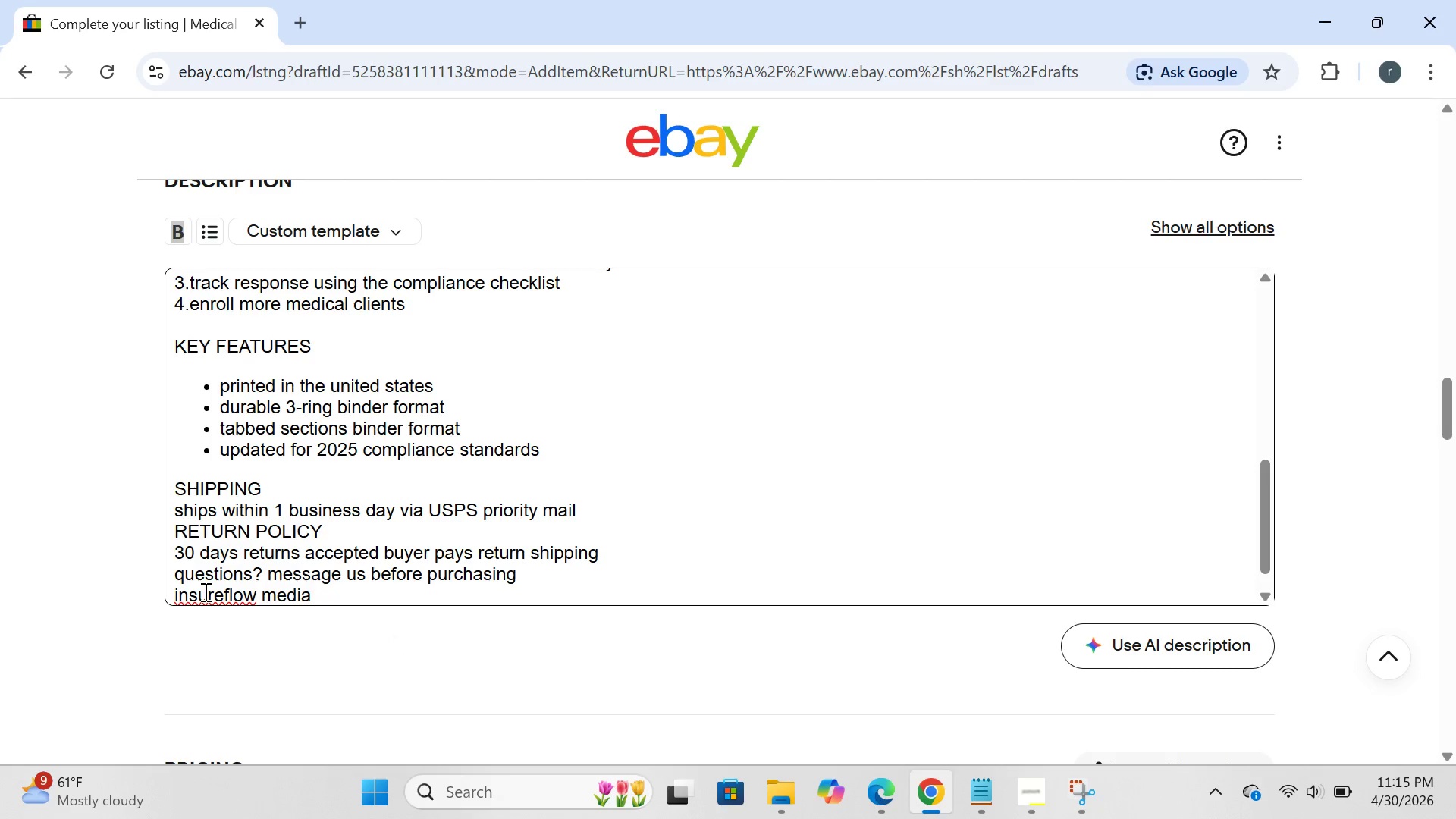 
left_click([184, 598])
 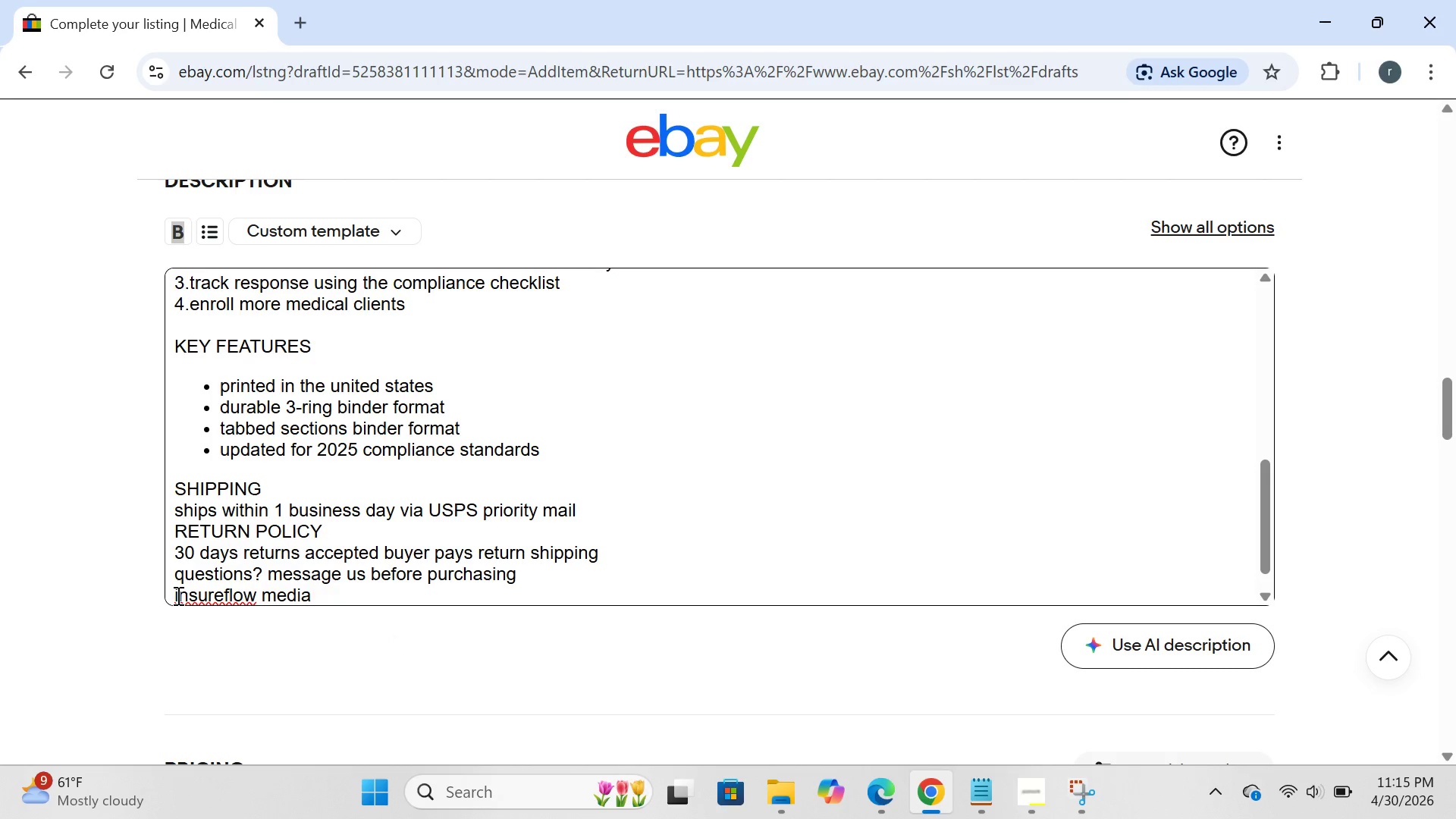 
left_click([177, 595])
 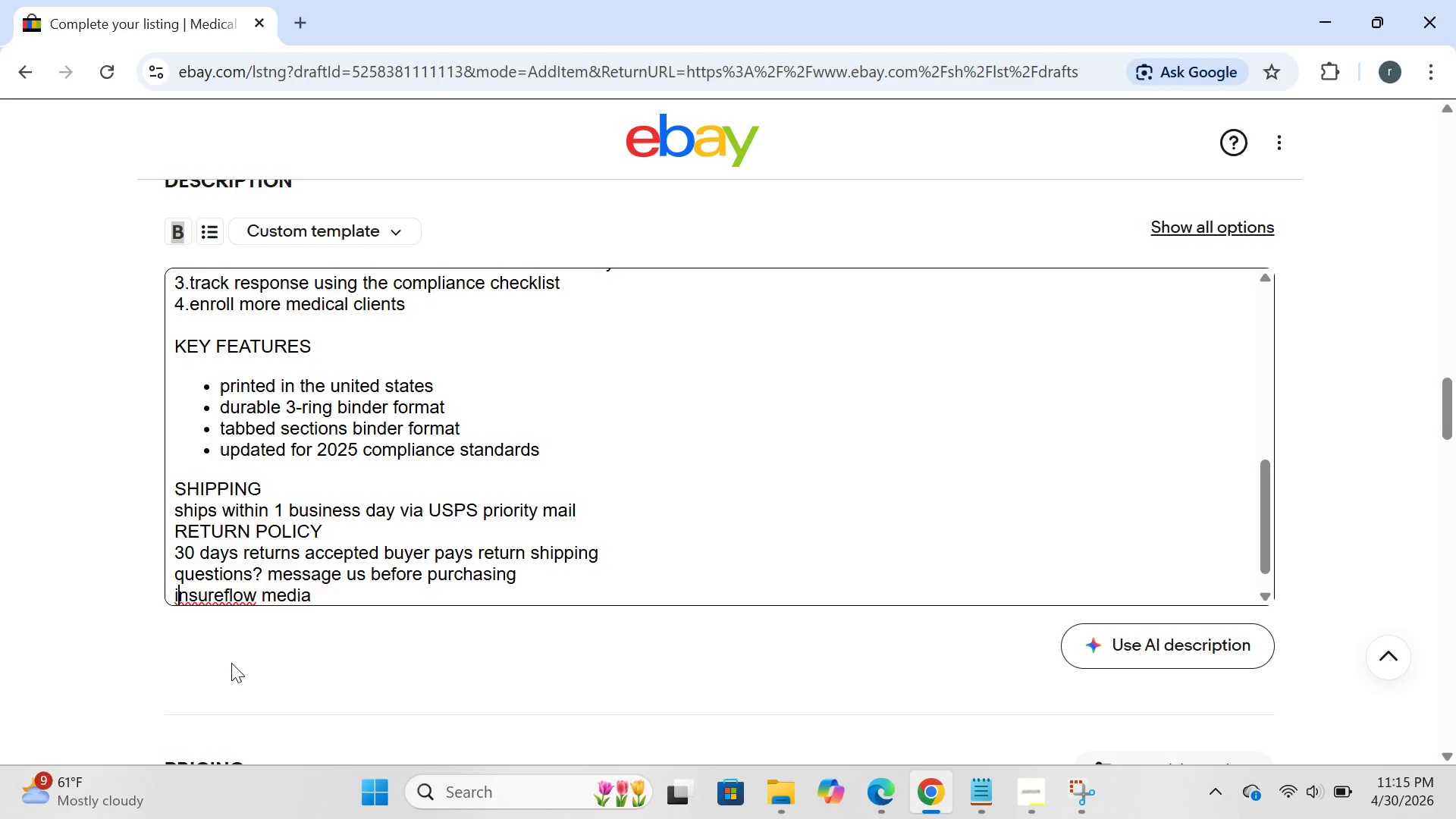 
key(Backspace)
 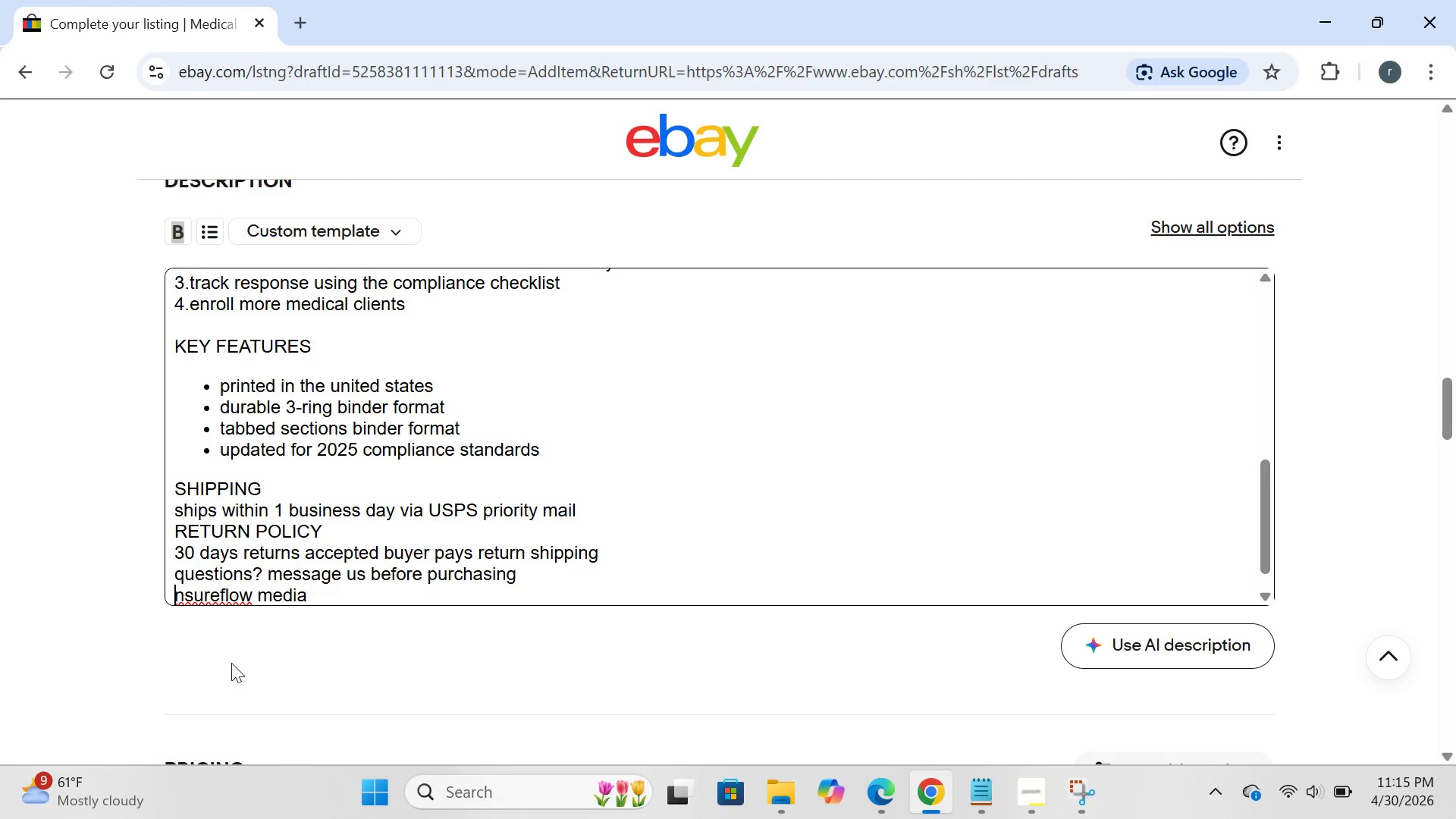 
key(CapsLock)
 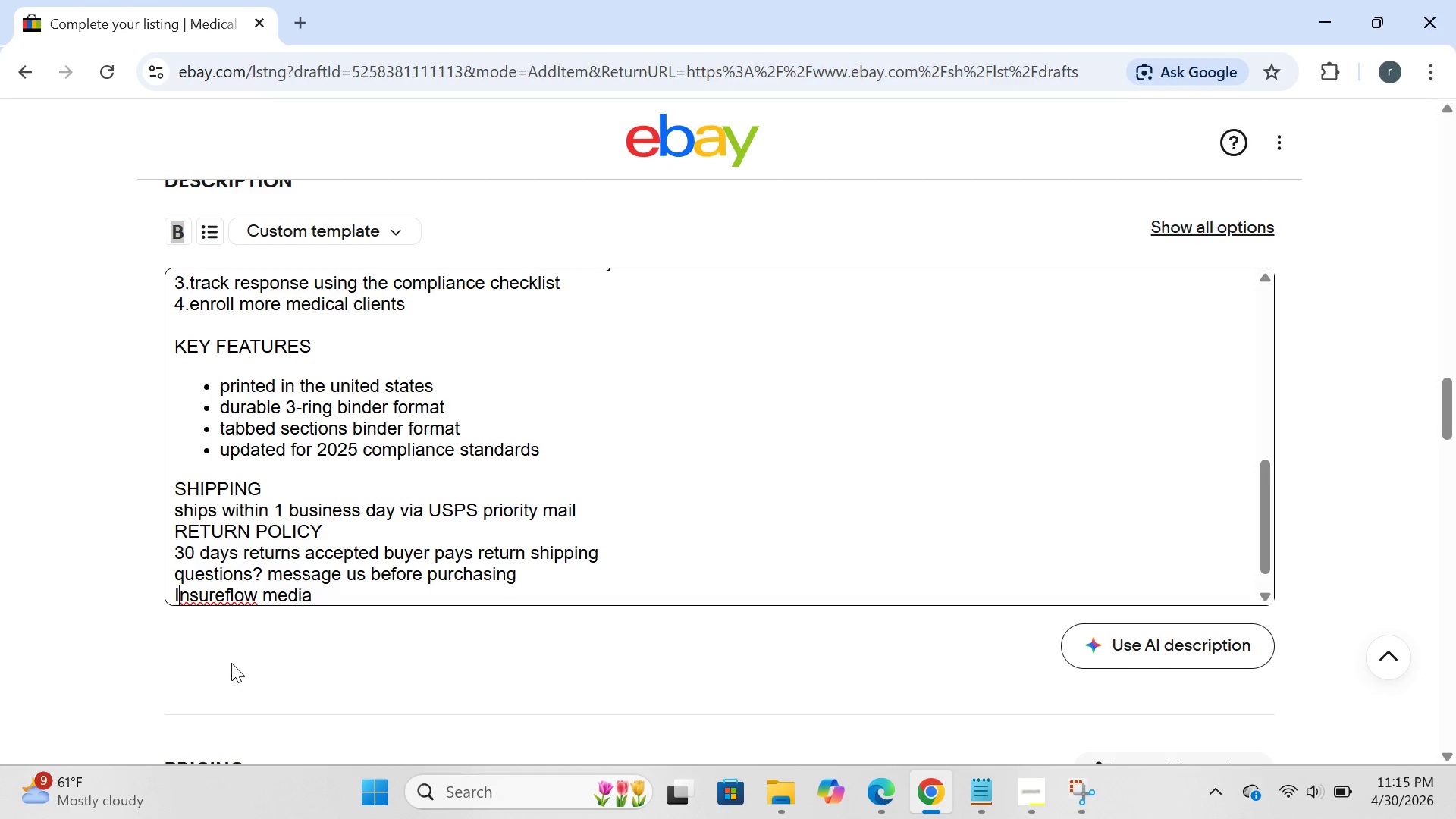 
key(I)
 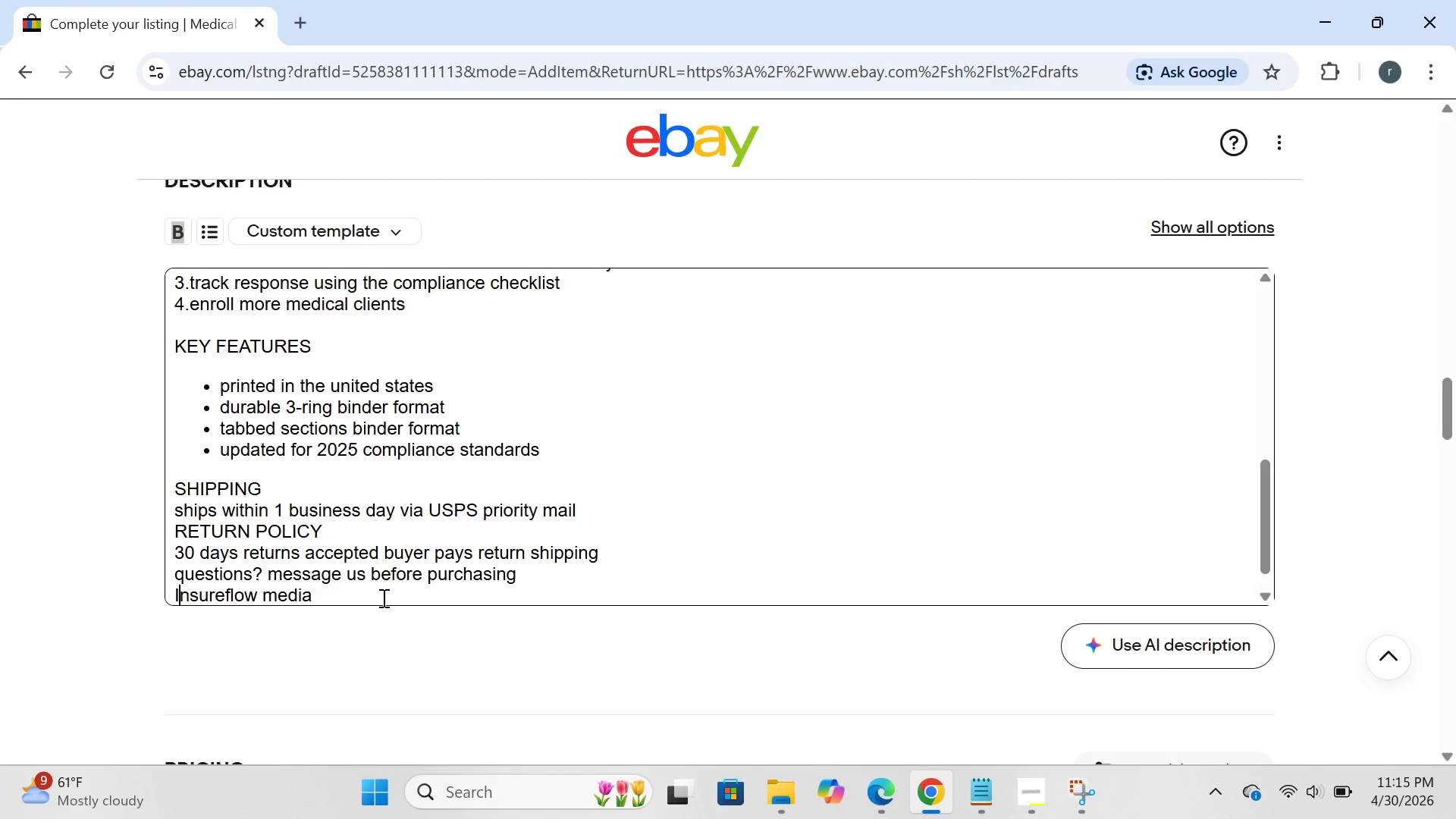 
left_click([382, 598])
 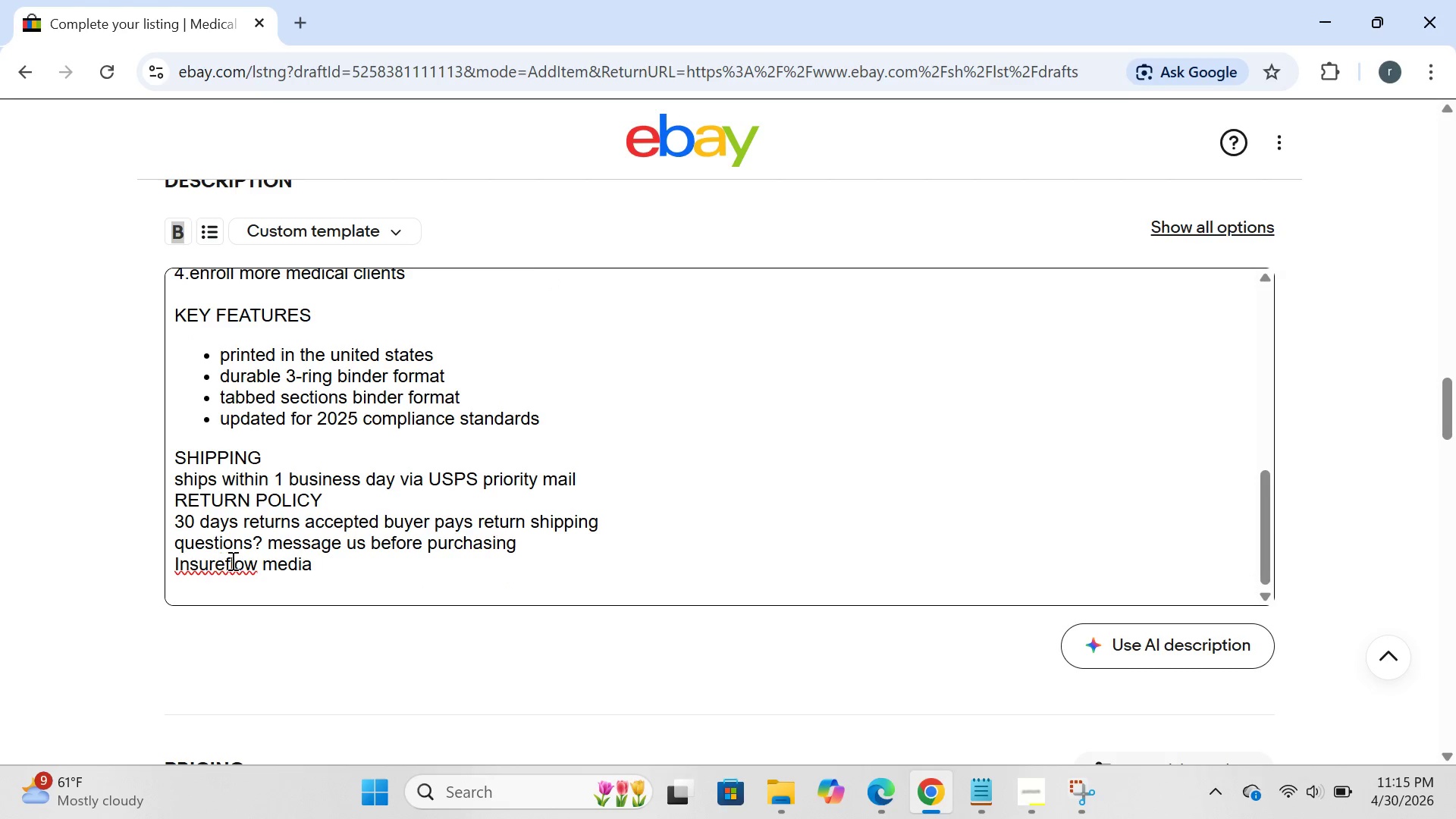 
left_click([231, 566])
 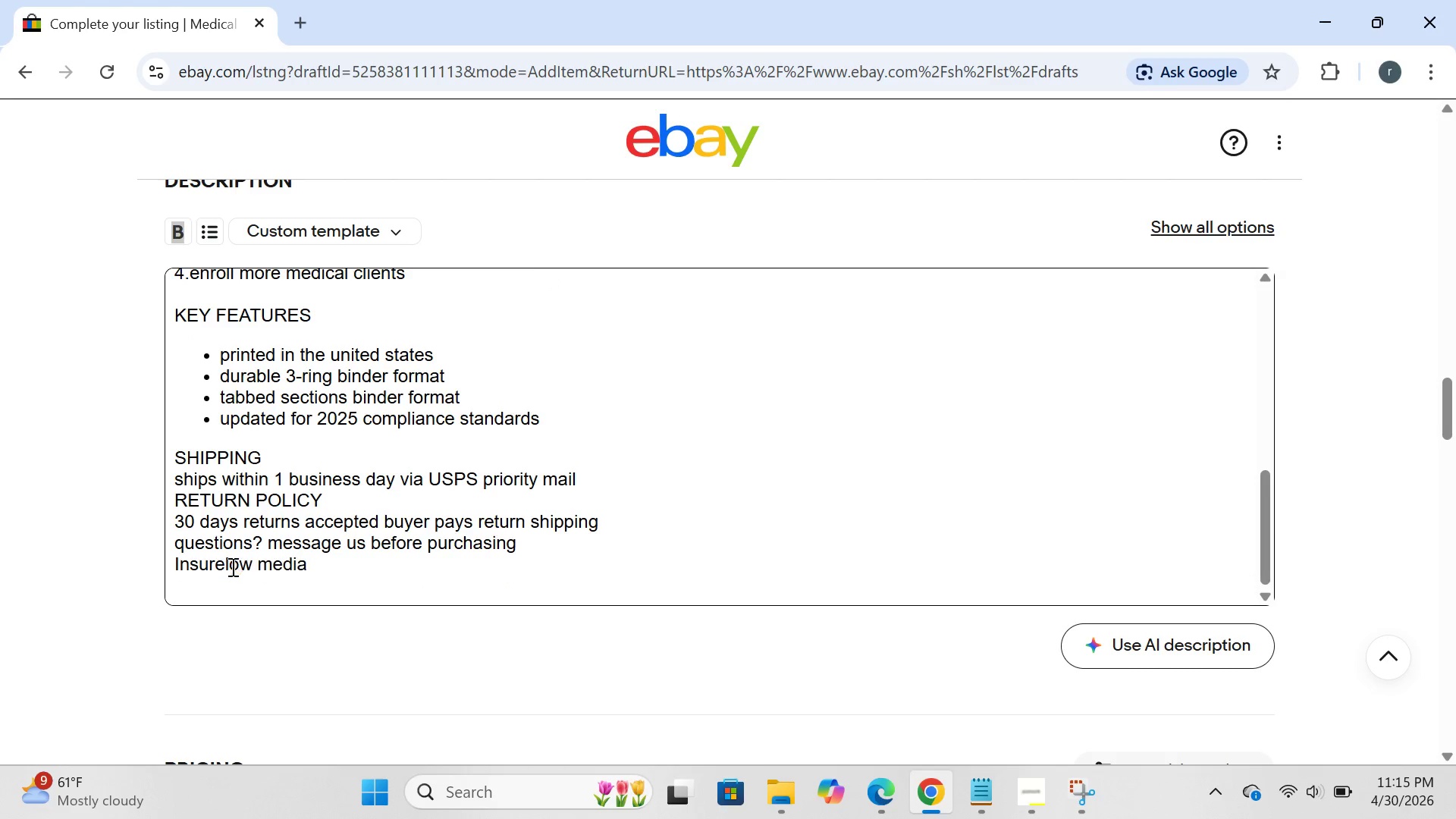 
key(Backspace)
 